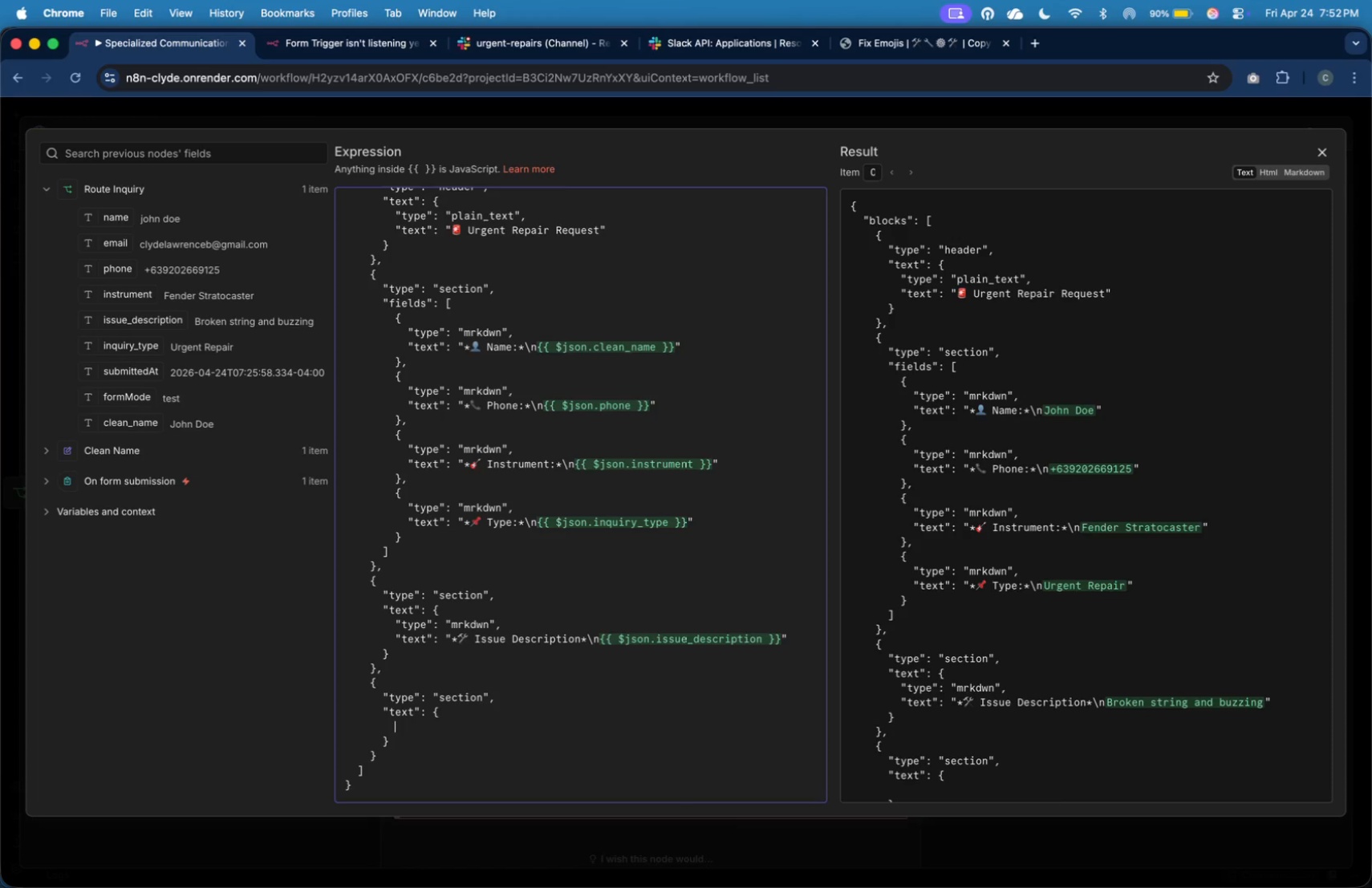 
key(Shift+Quote)
 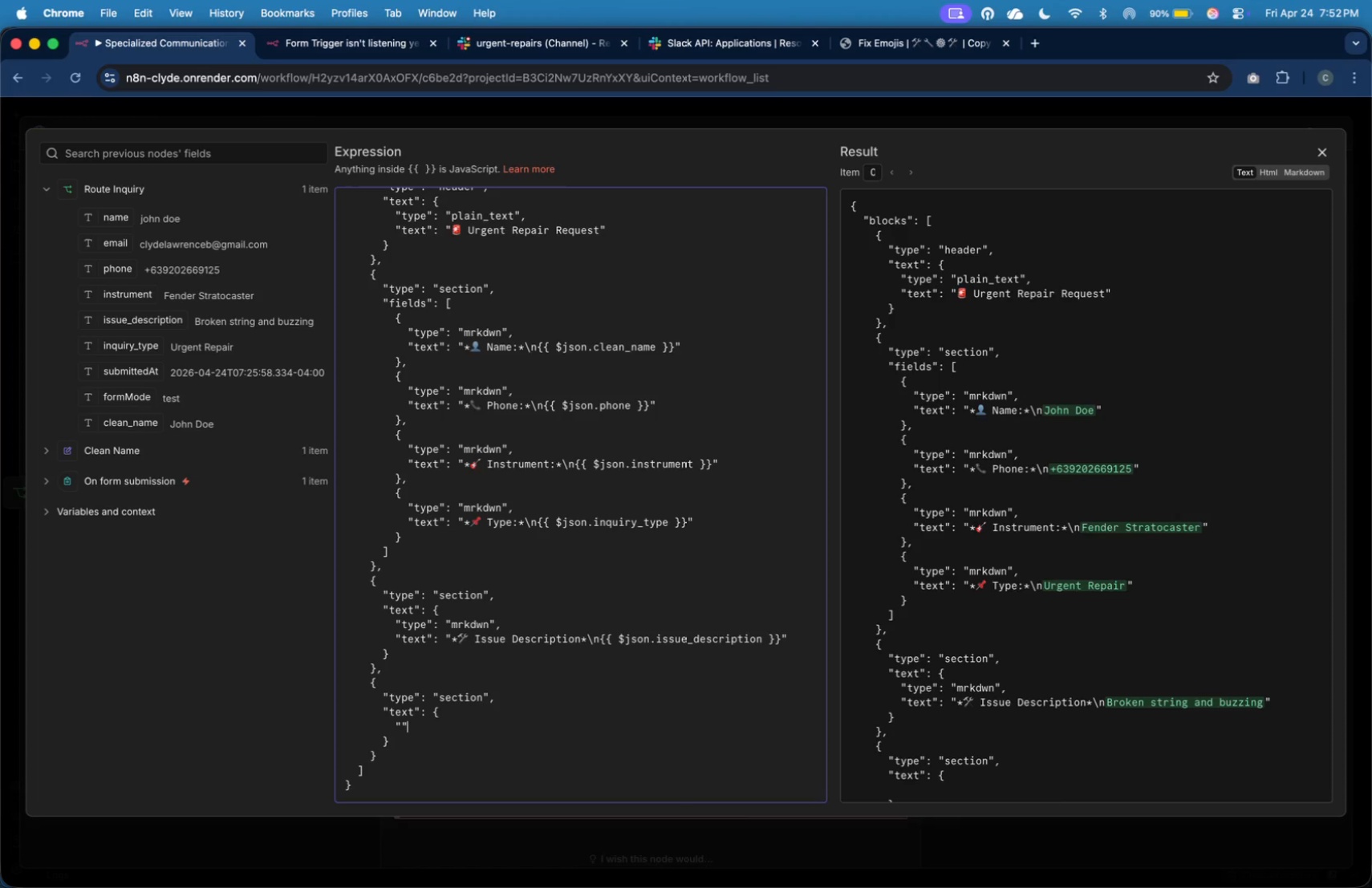 
key(Shift+Quote)
 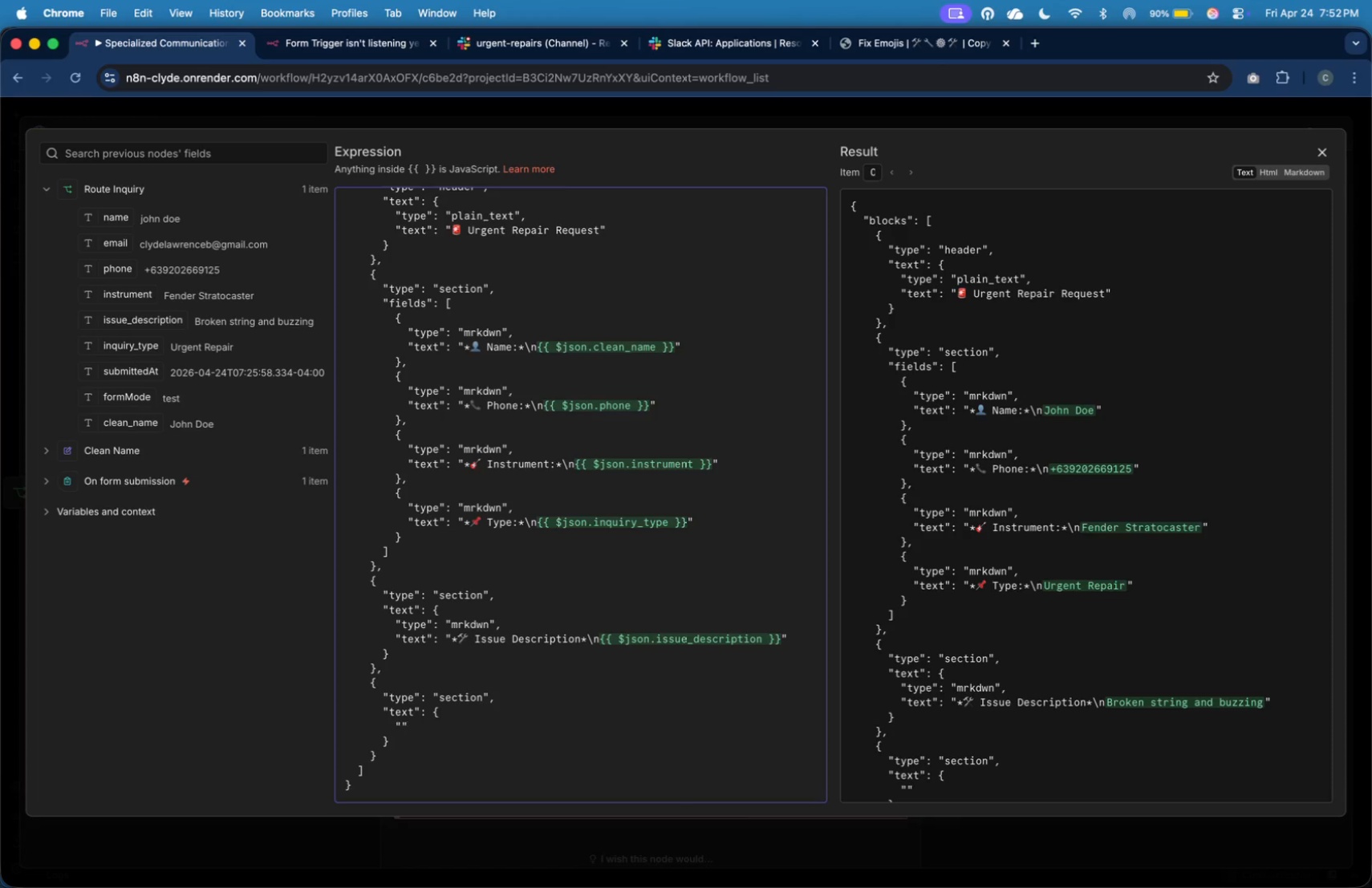 
key(ArrowLeft)
 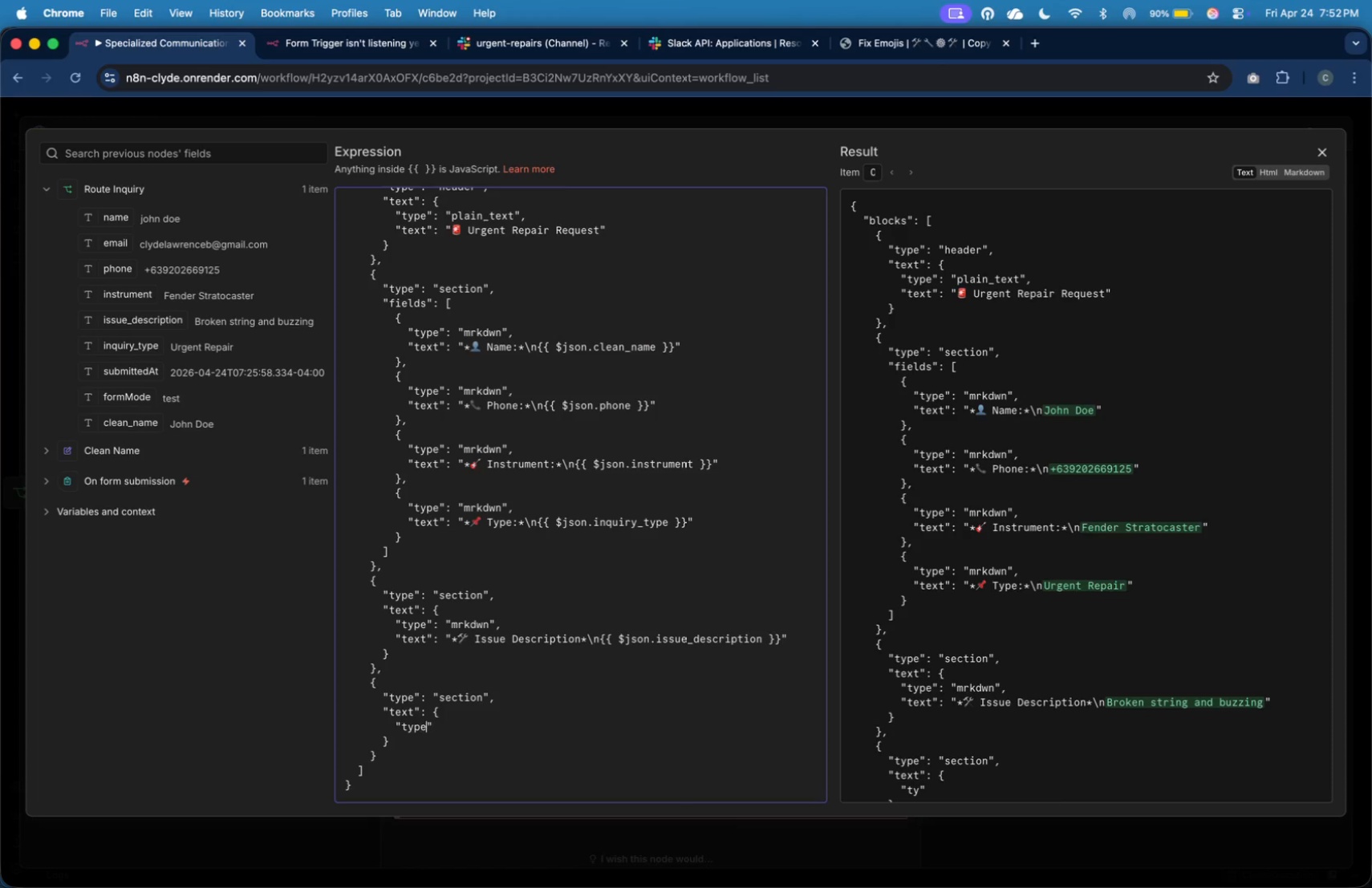 
type(type)
 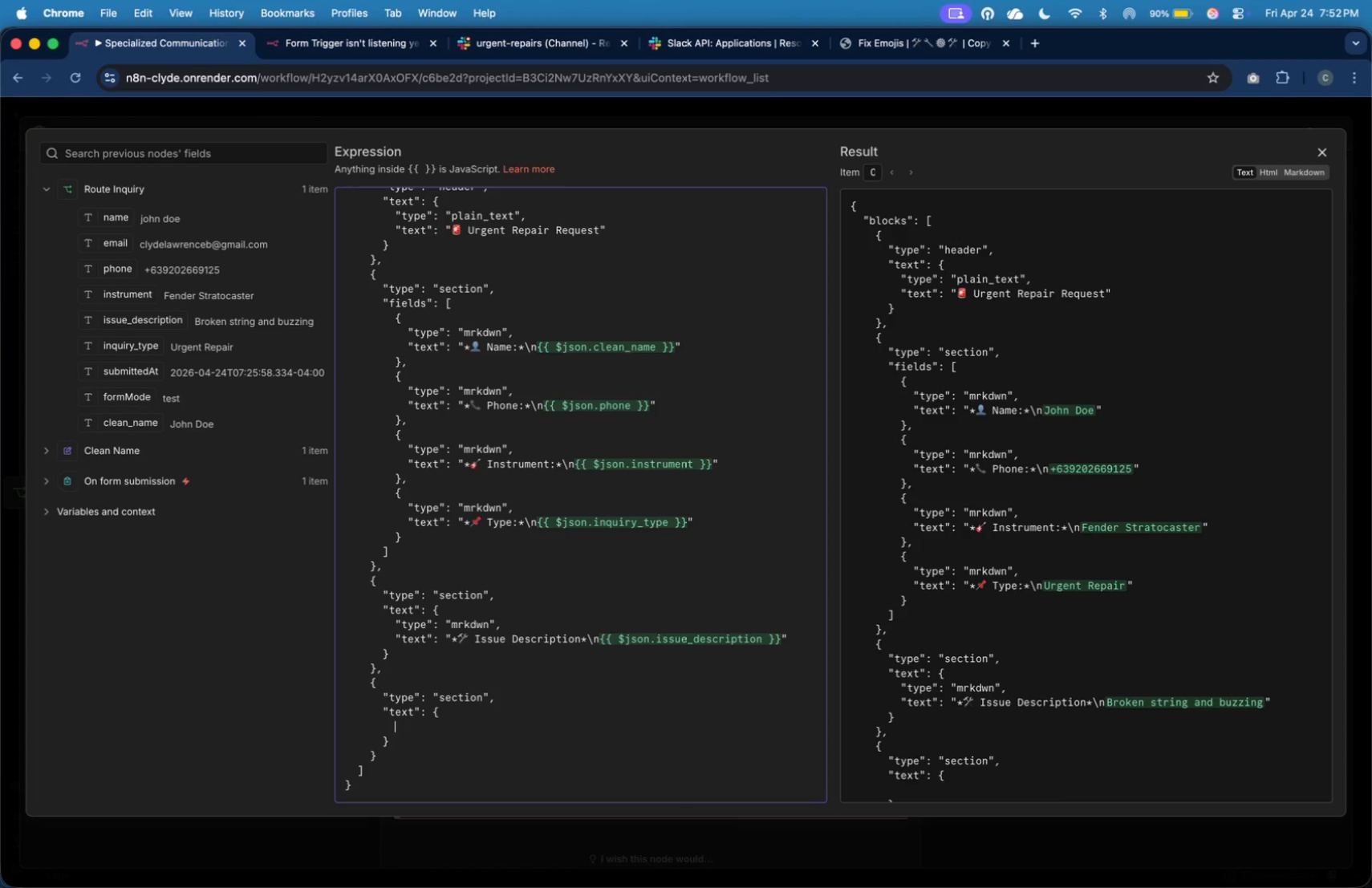 
key(ArrowRight)
 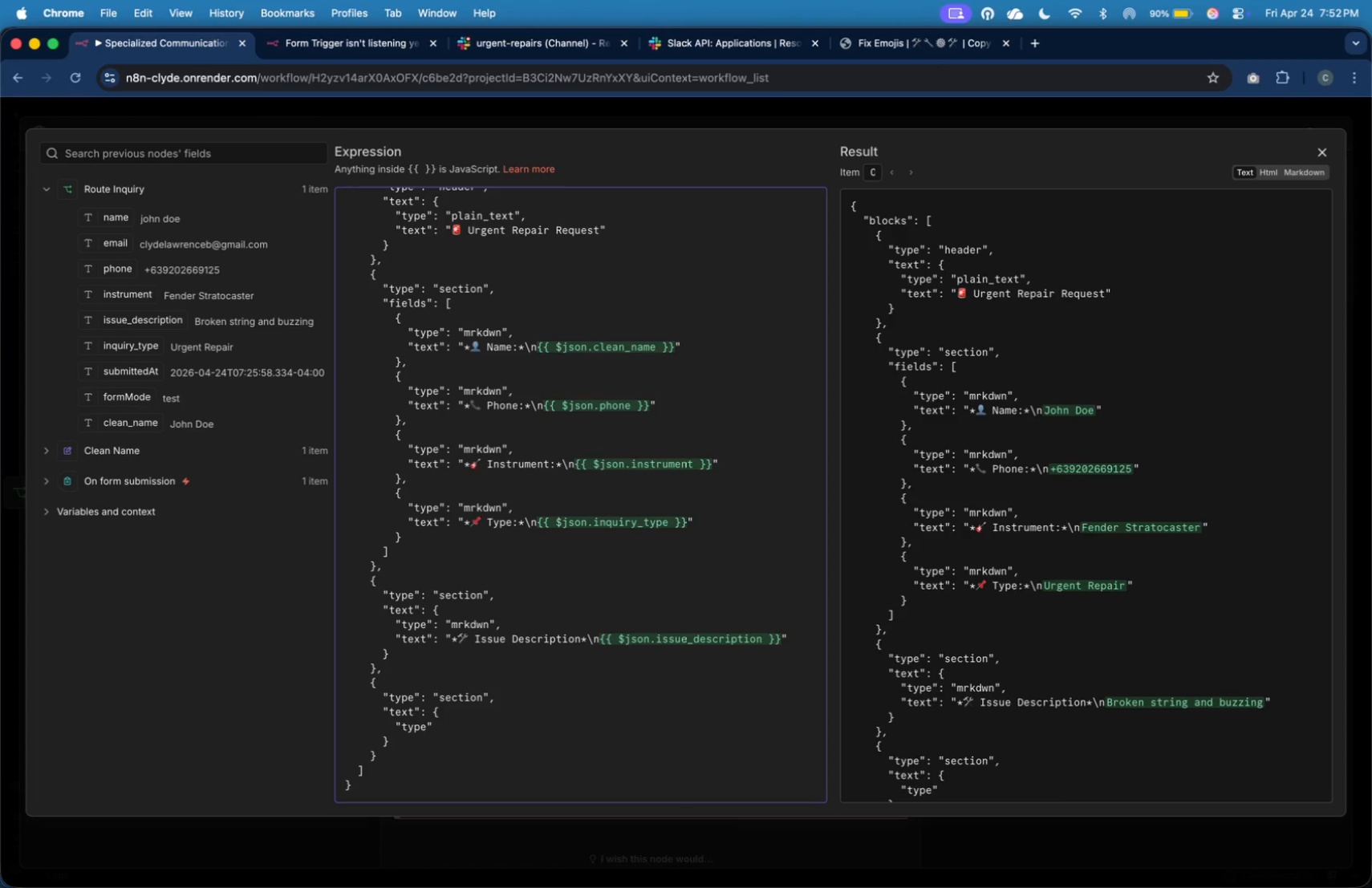 
key(Shift+Semicolon)
 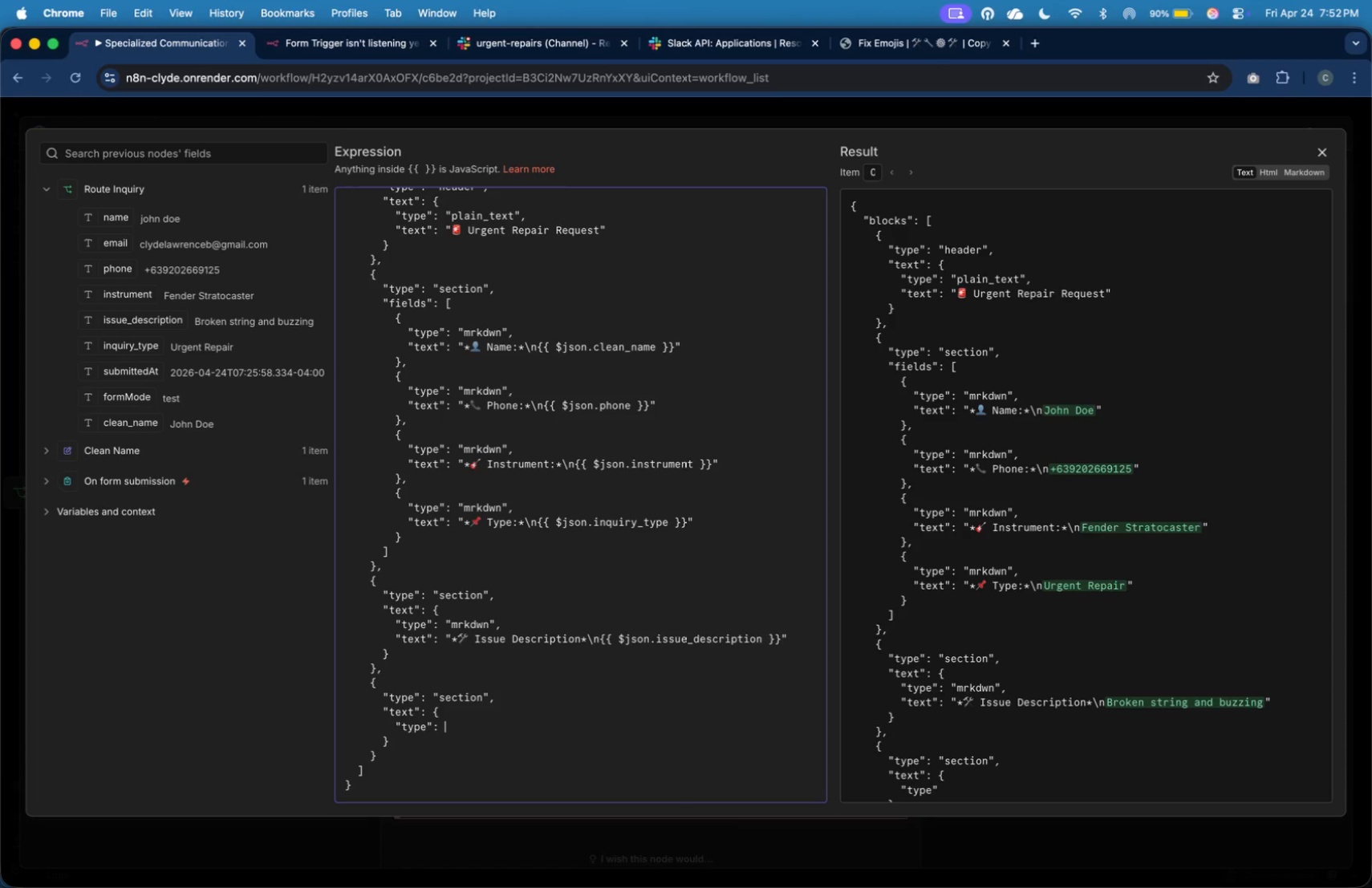 
key(Shift+Space)
 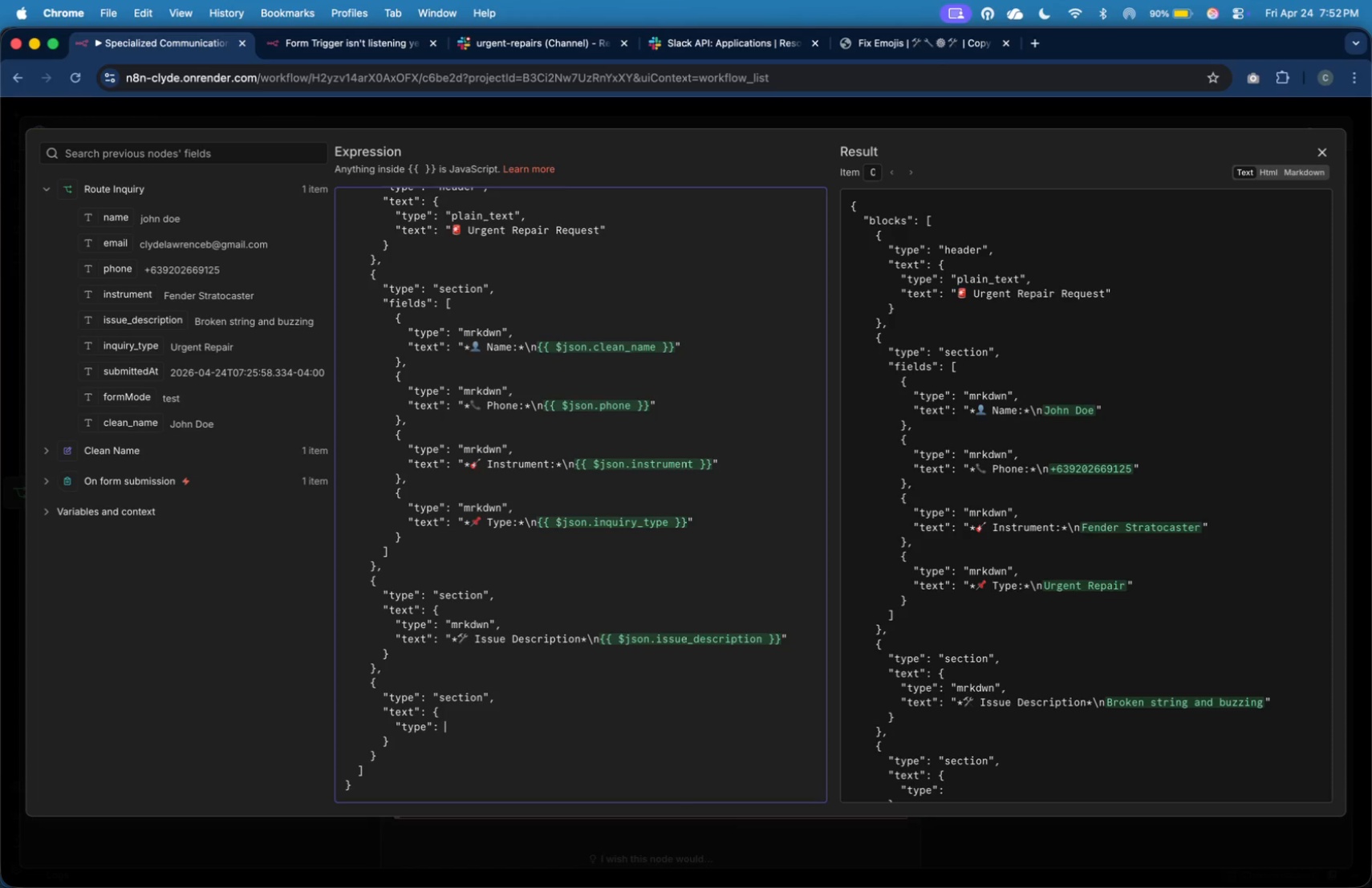 
key(Shift+Quote)
 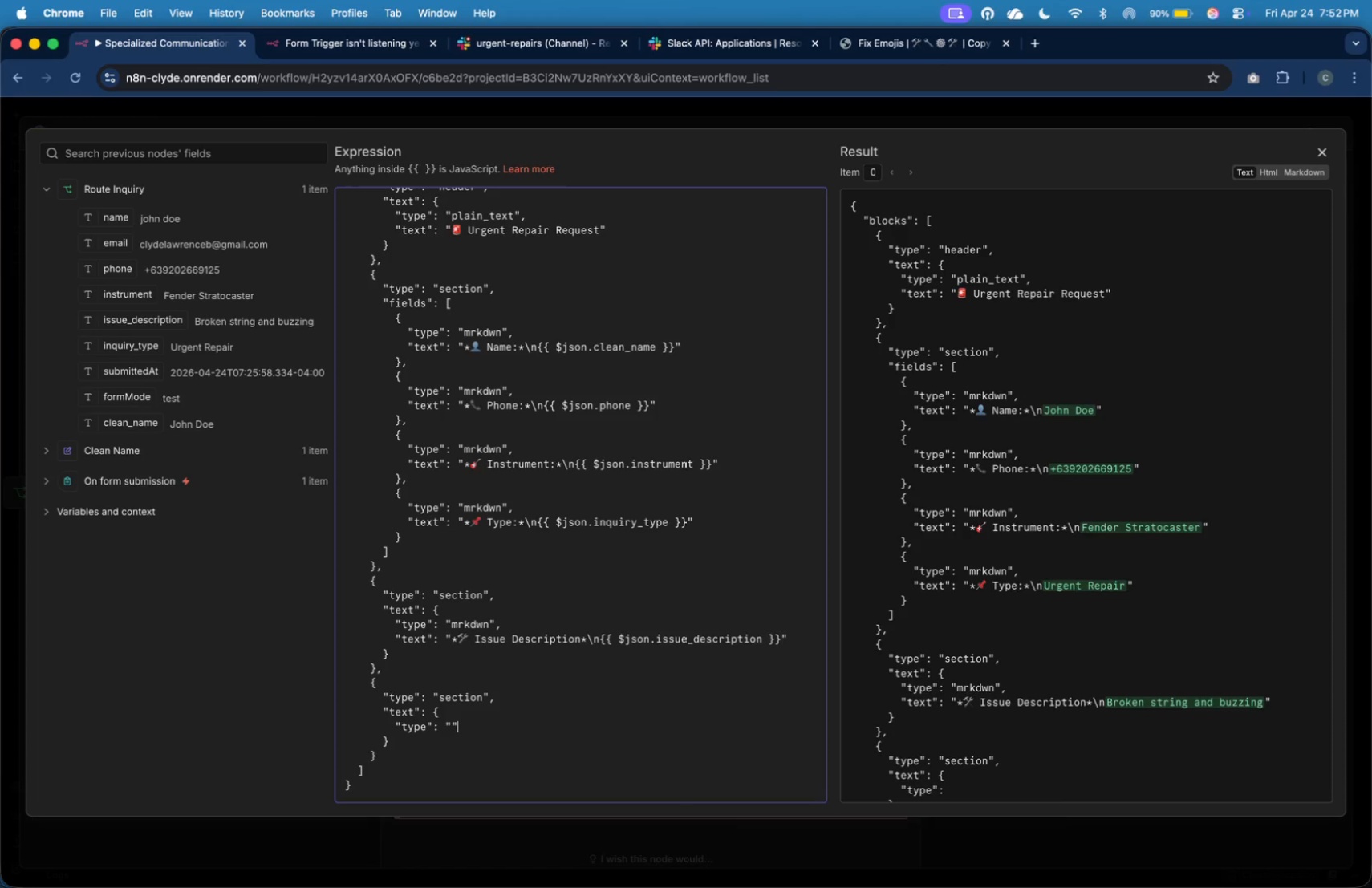 
key(Shift+Quote)
 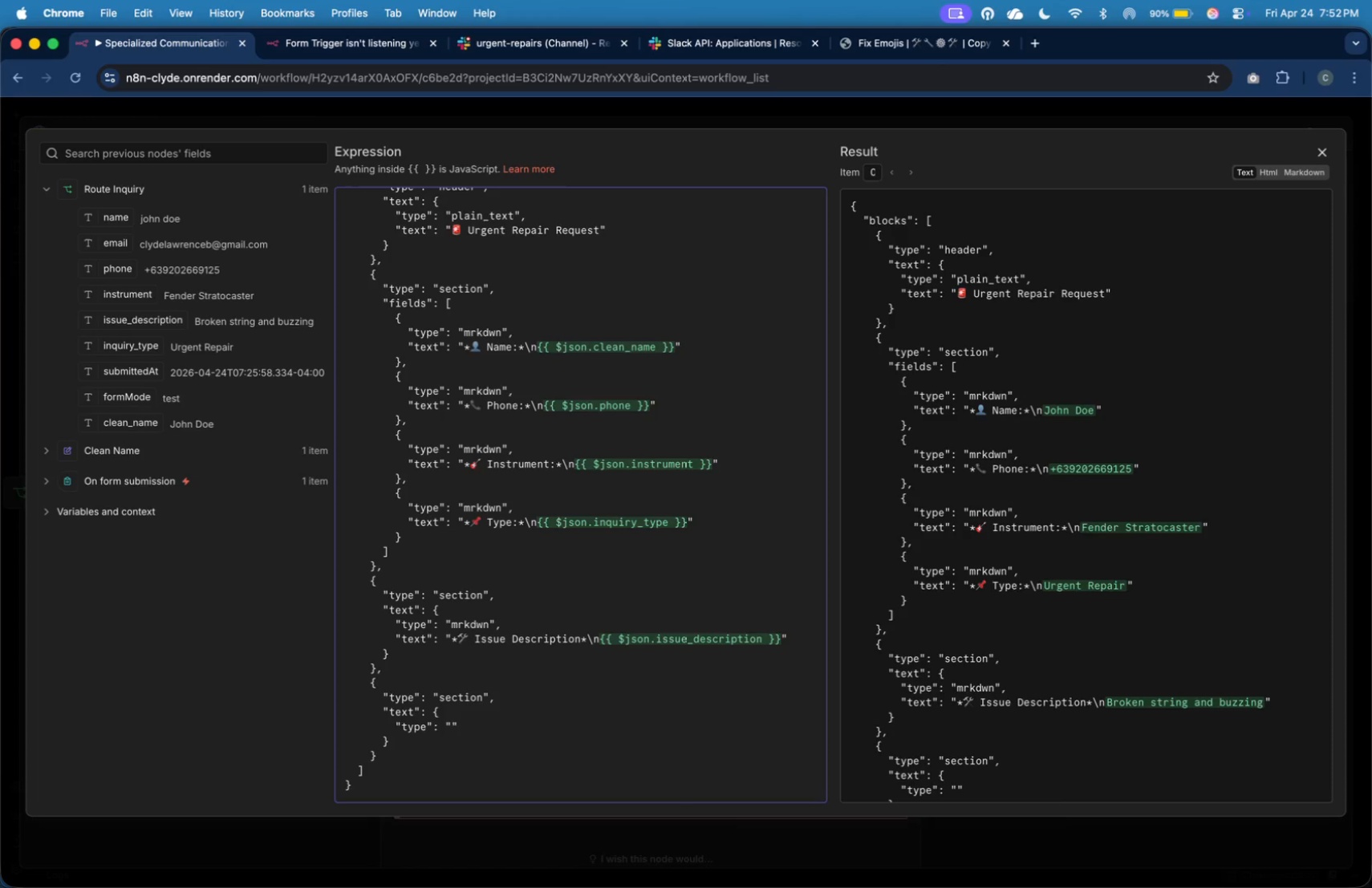 
key(ArrowLeft)
 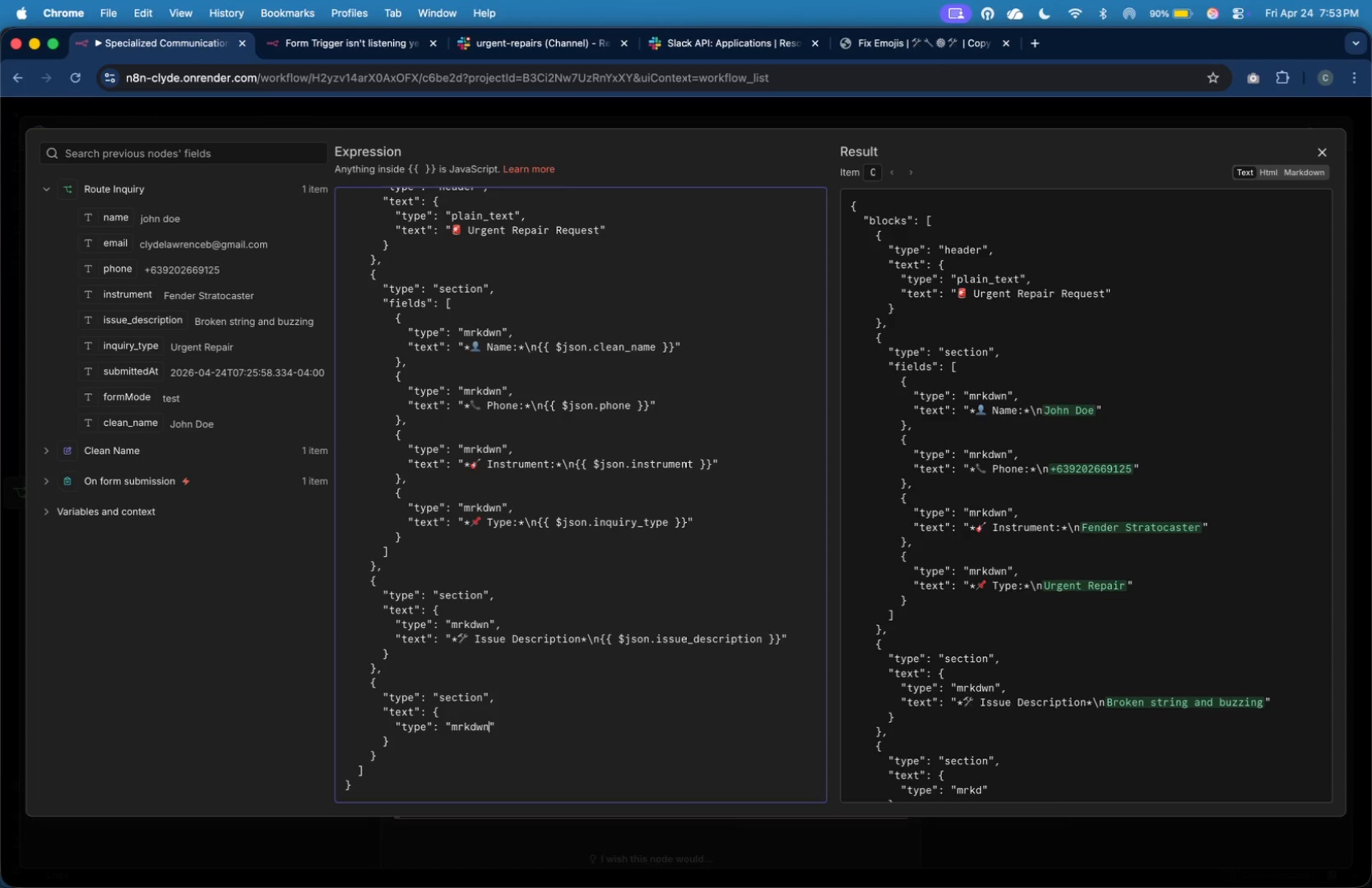 
type(mrkdwn)
 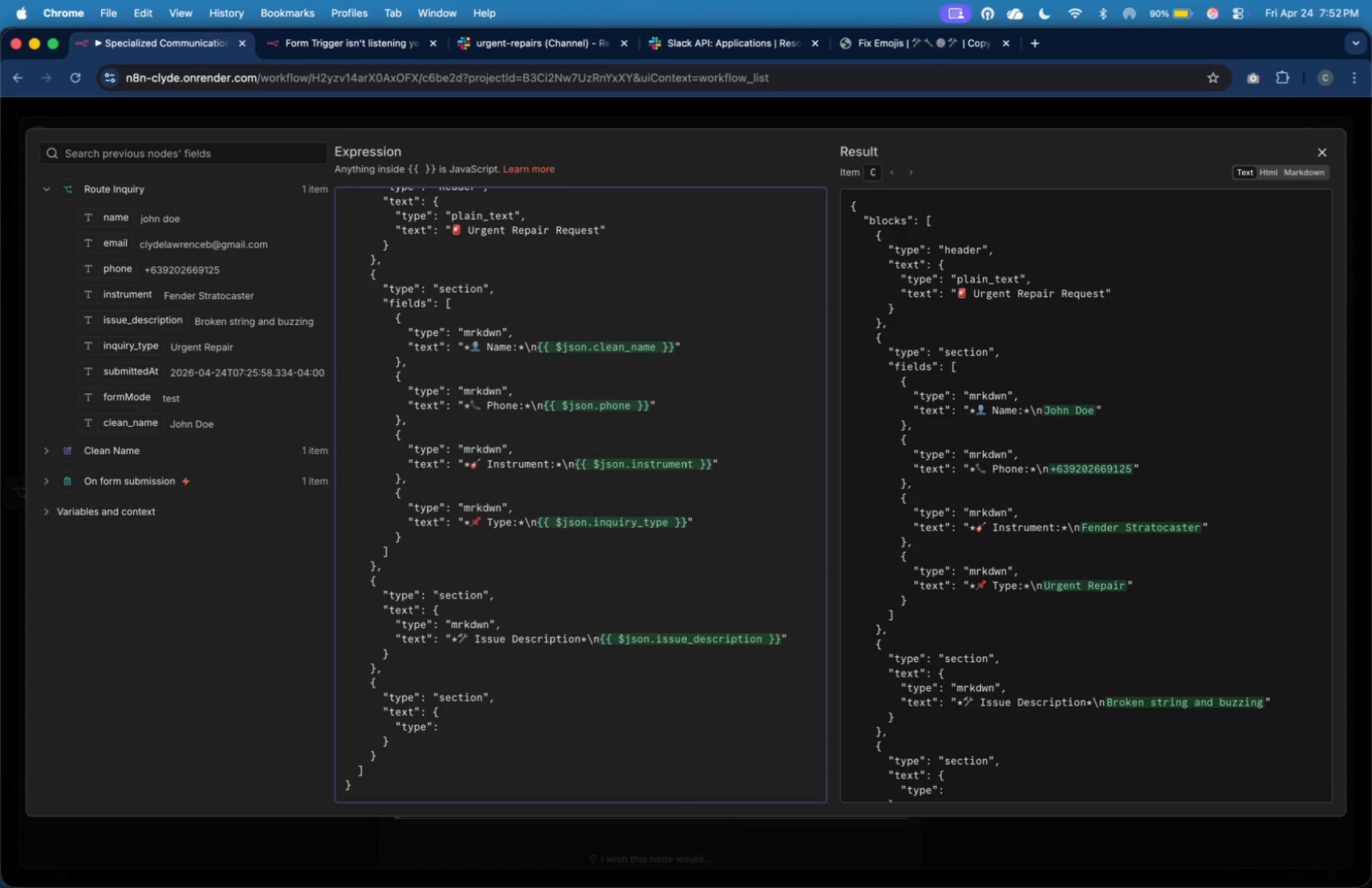 
key(ArrowRight)
 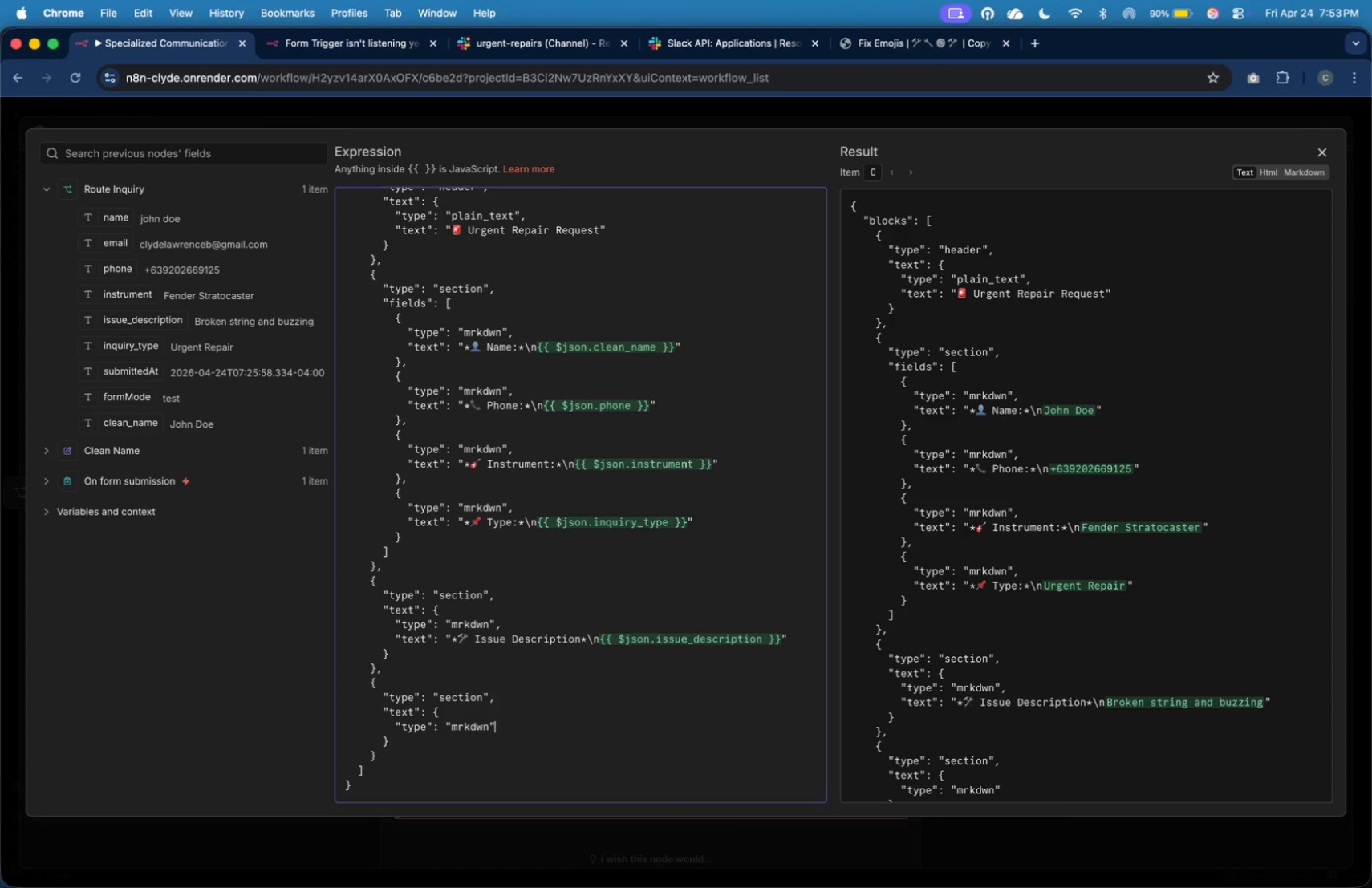 
key(Comma)
 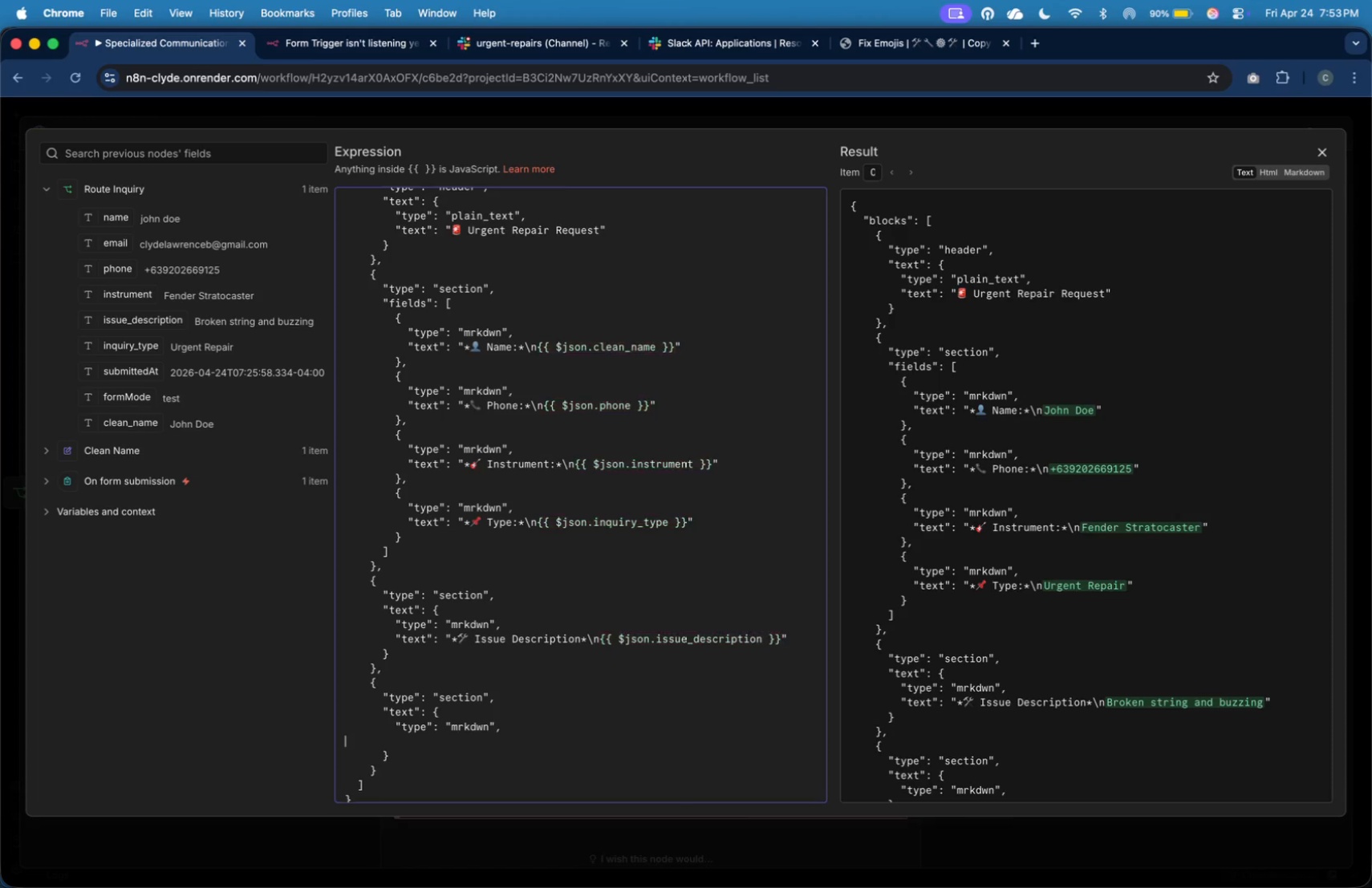 
key(Enter)
 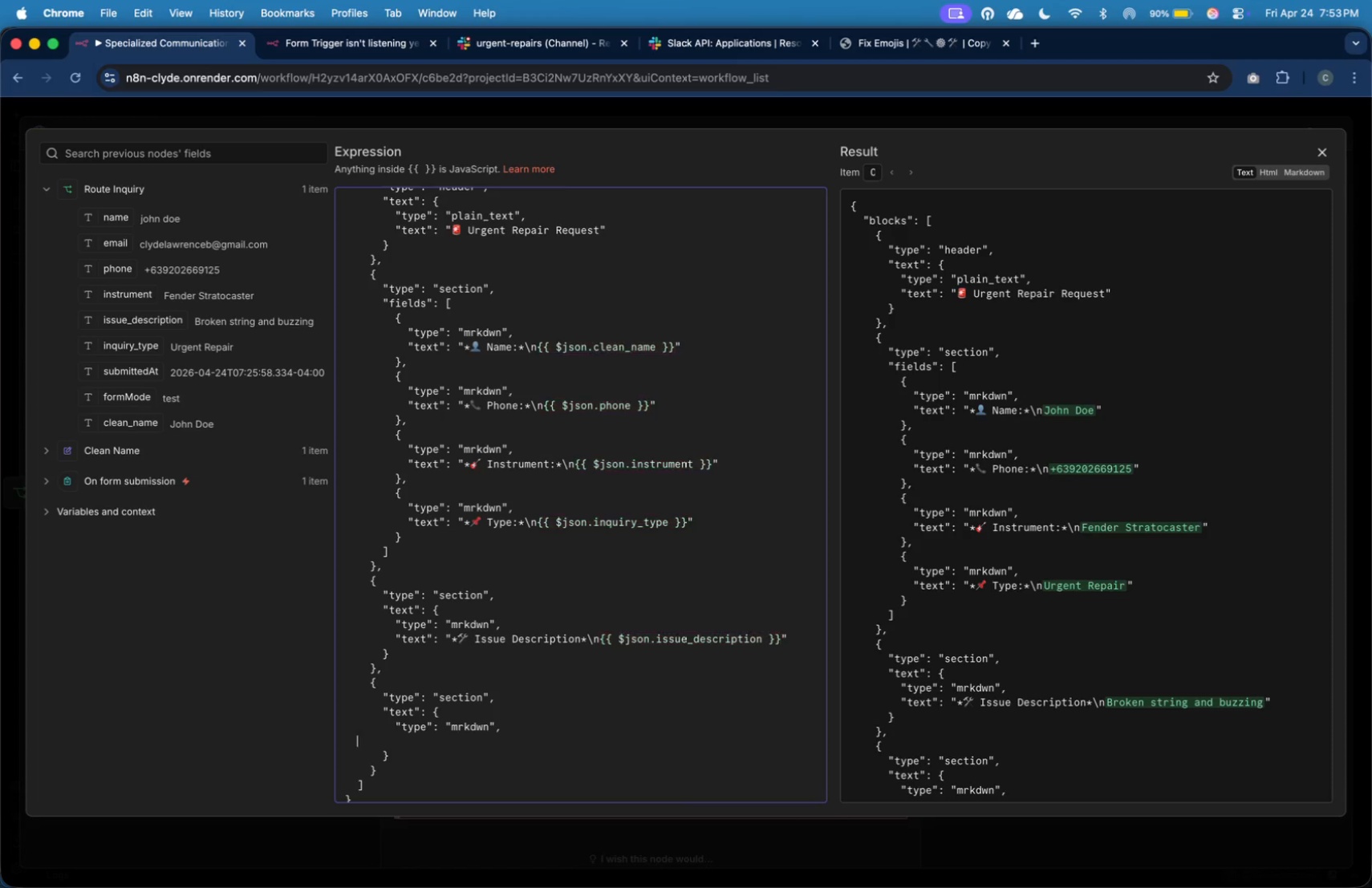 
key(Tab)
 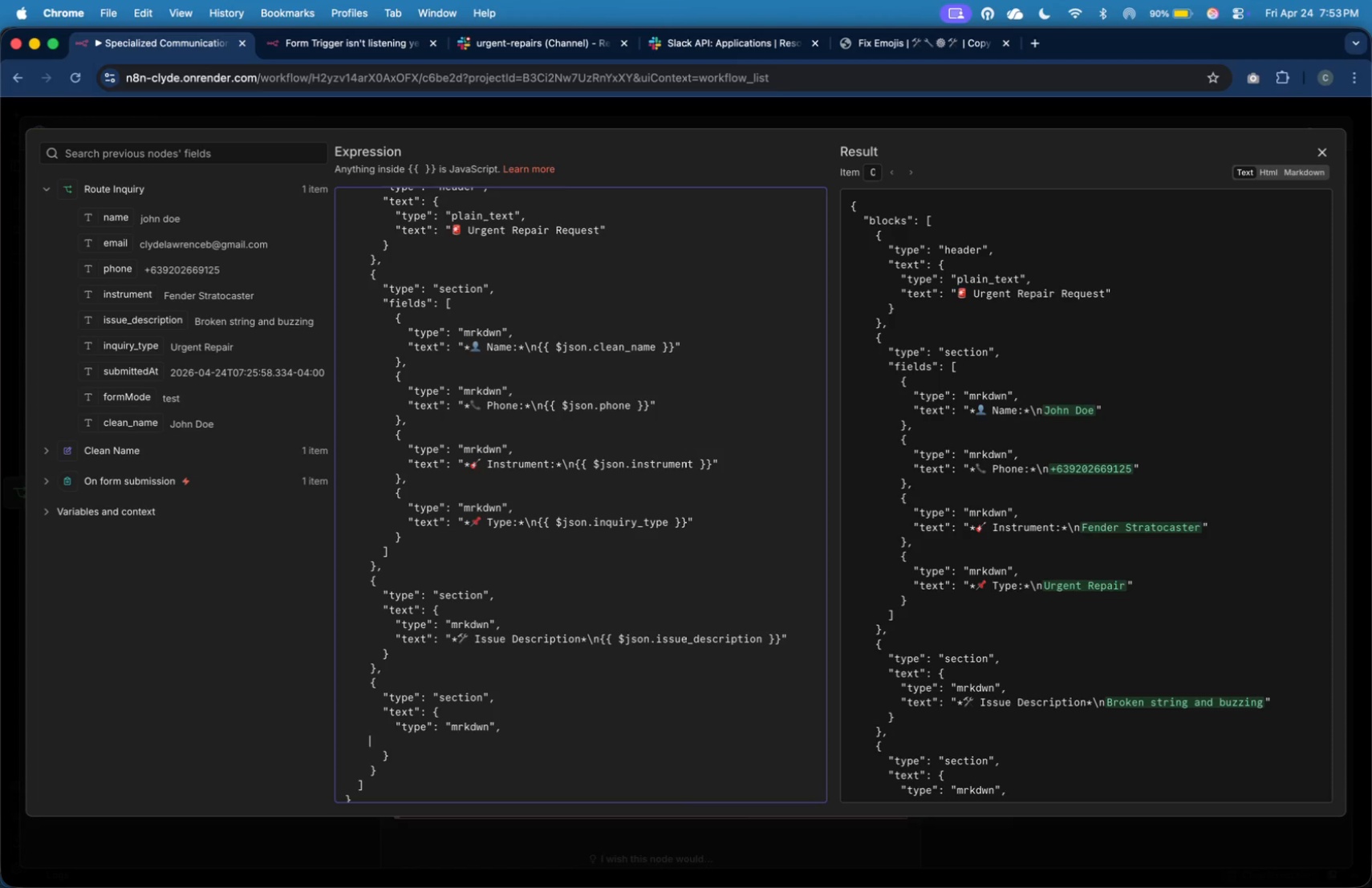 
key(Tab)
 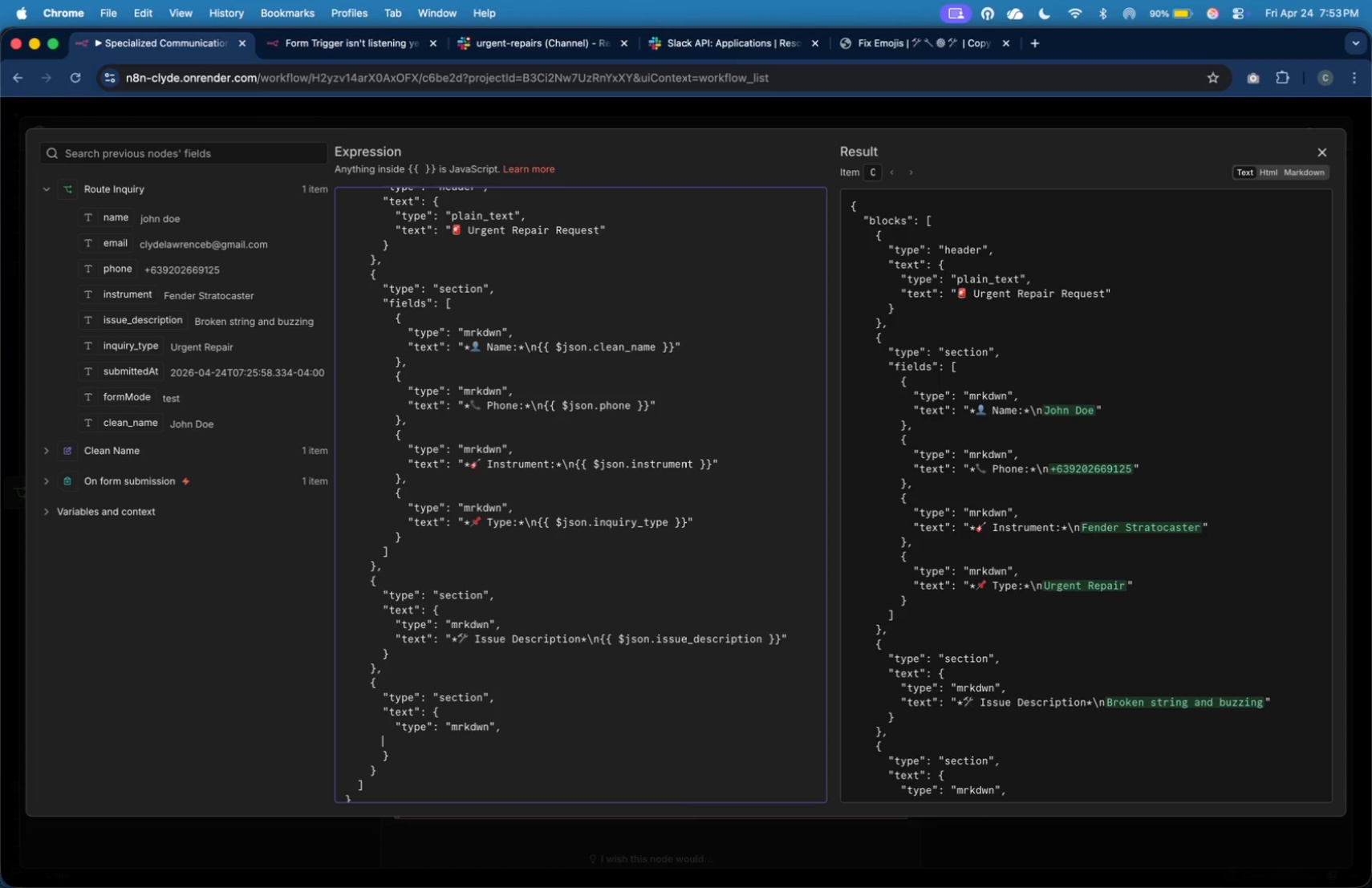 
key(Tab)
 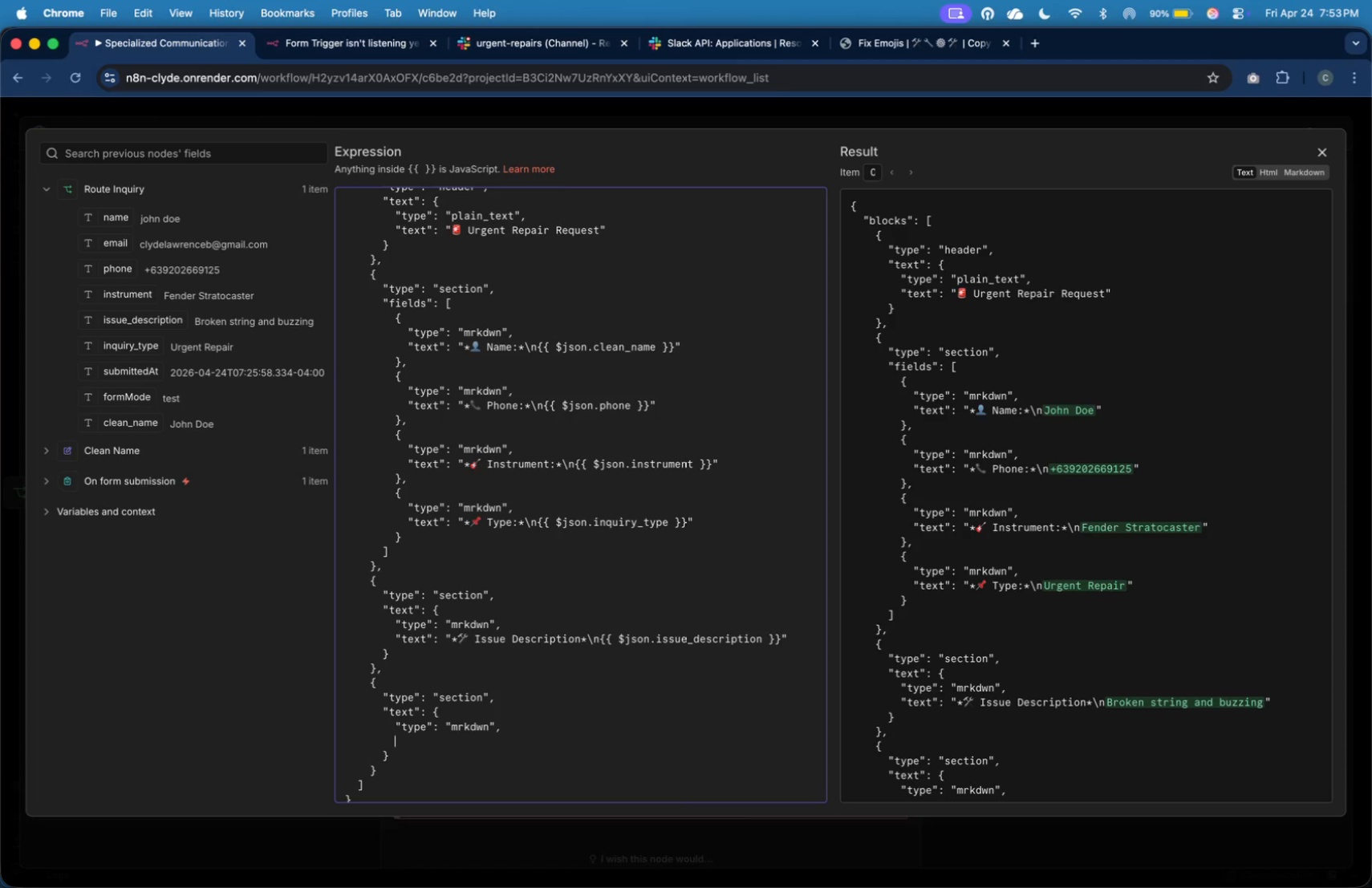 
key(Tab)
 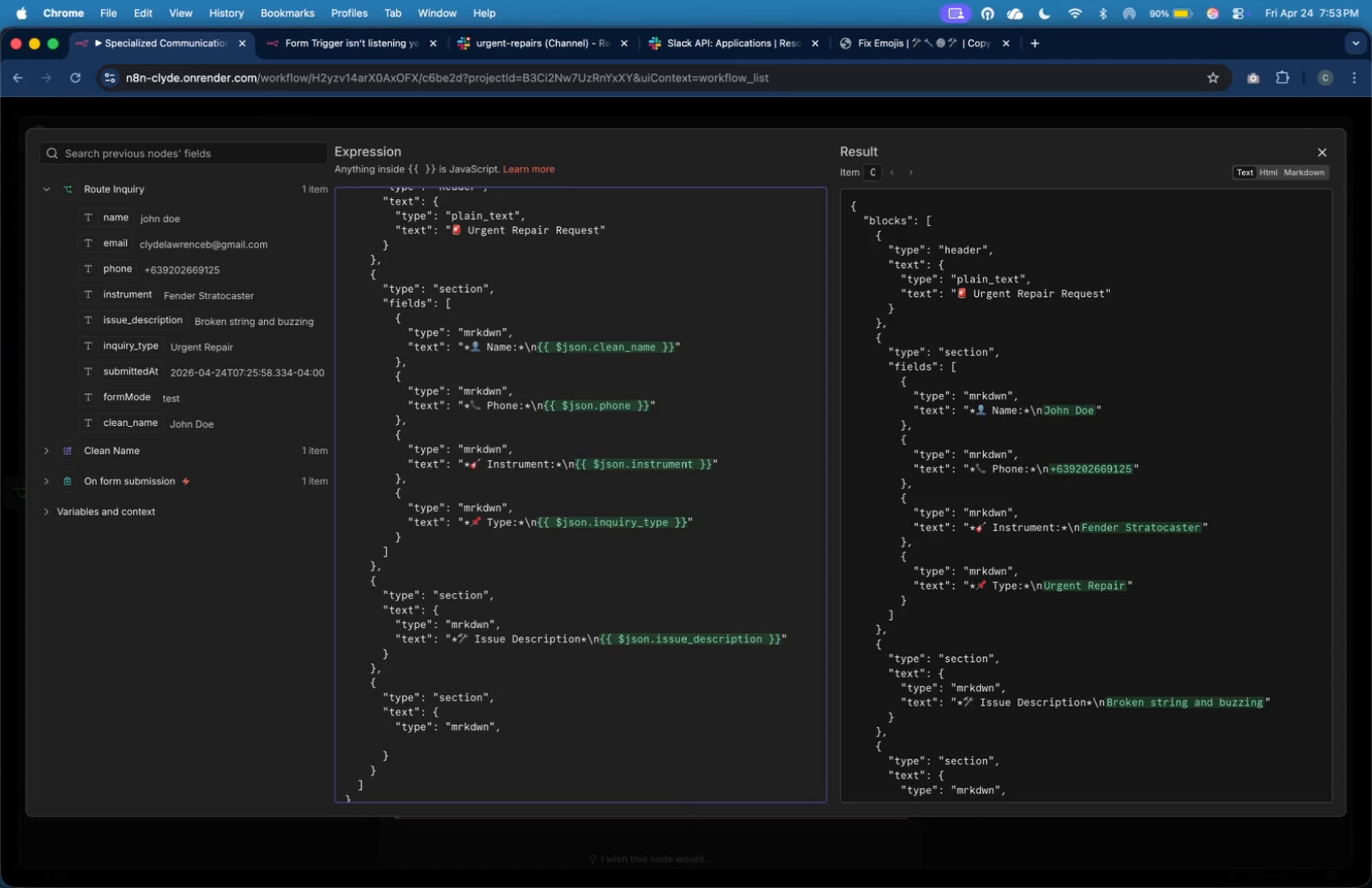 
key(Shift+Quote)
 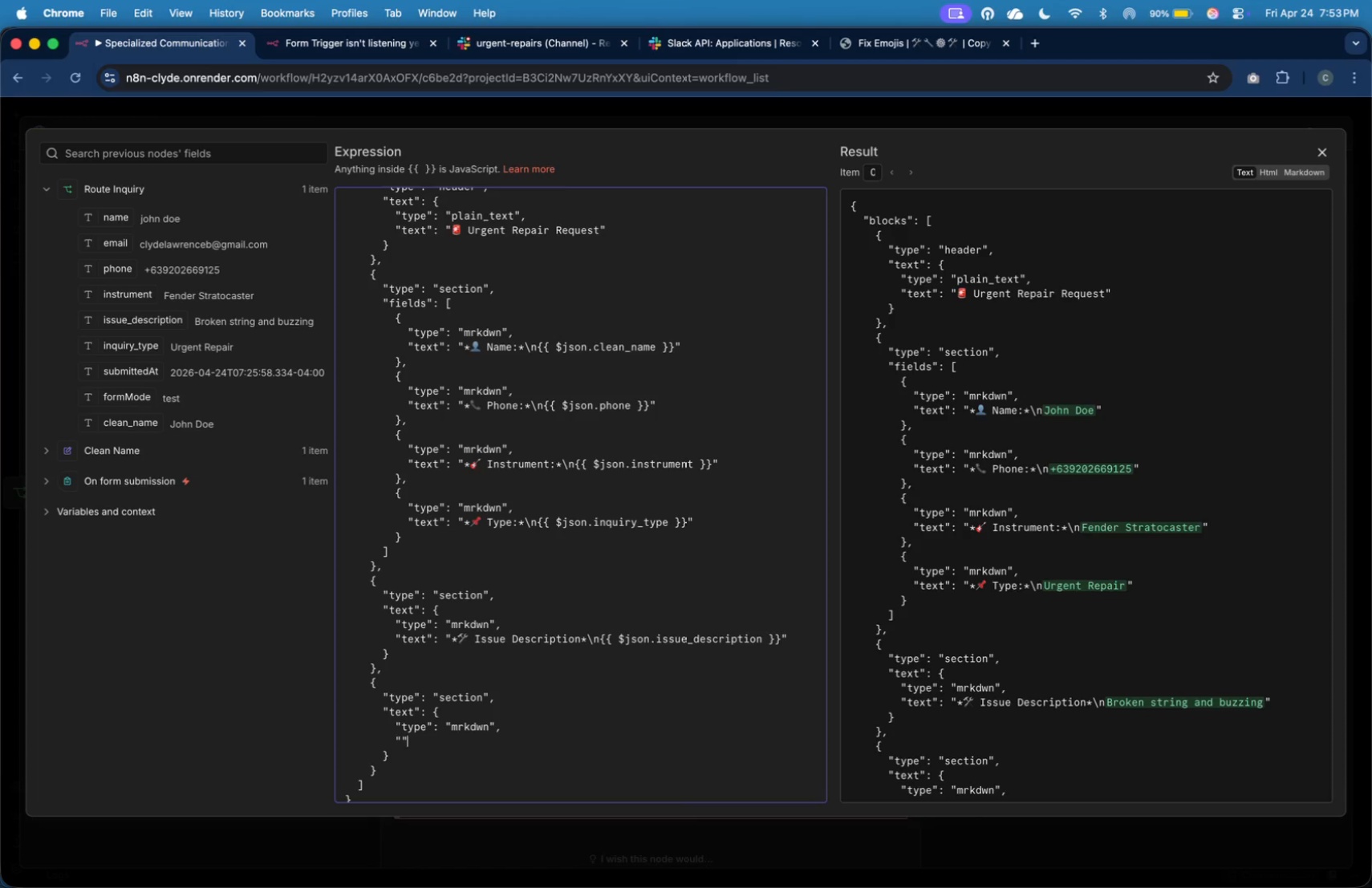 
key(Shift+Quote)
 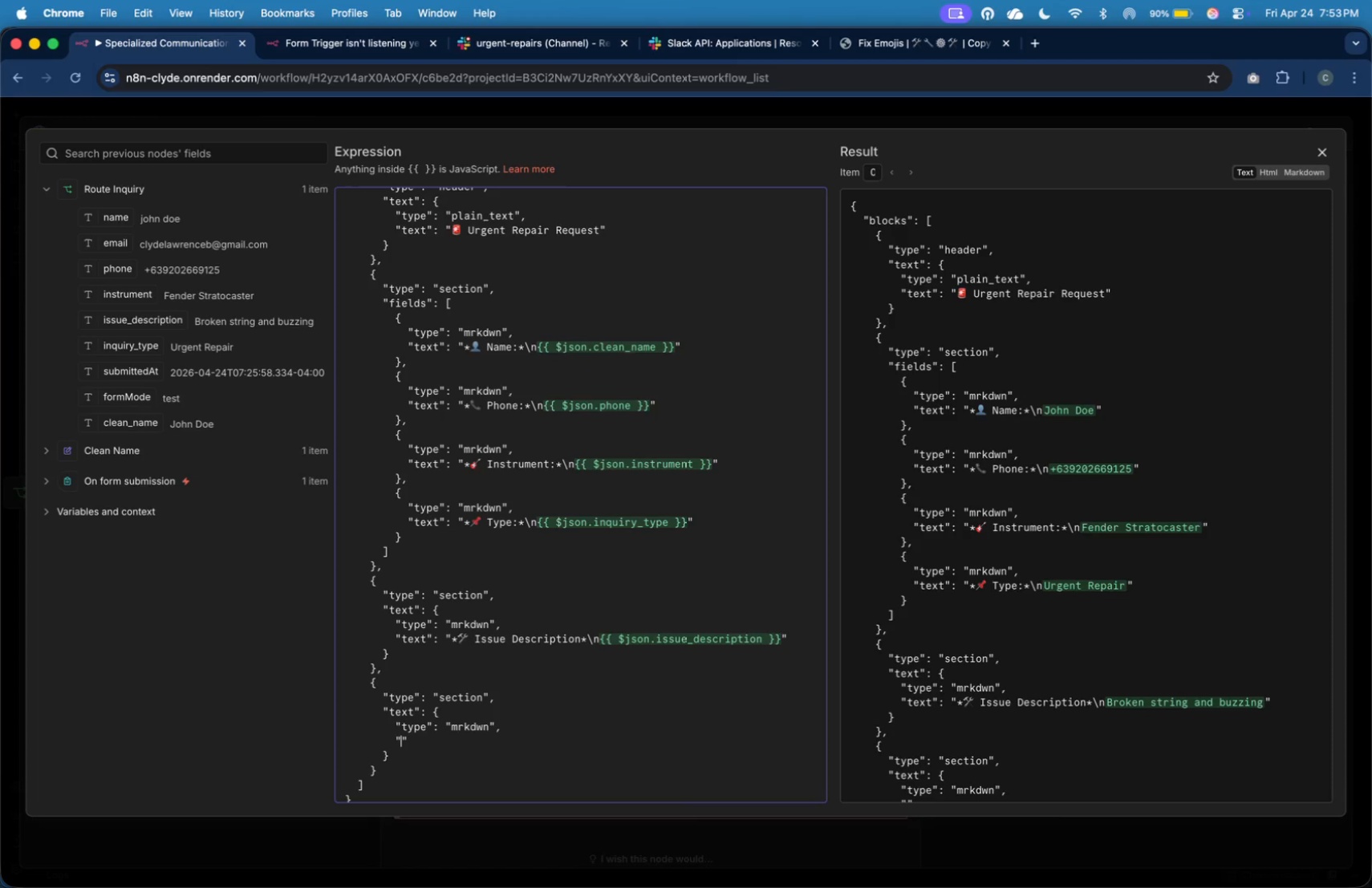 
key(ArrowLeft)
 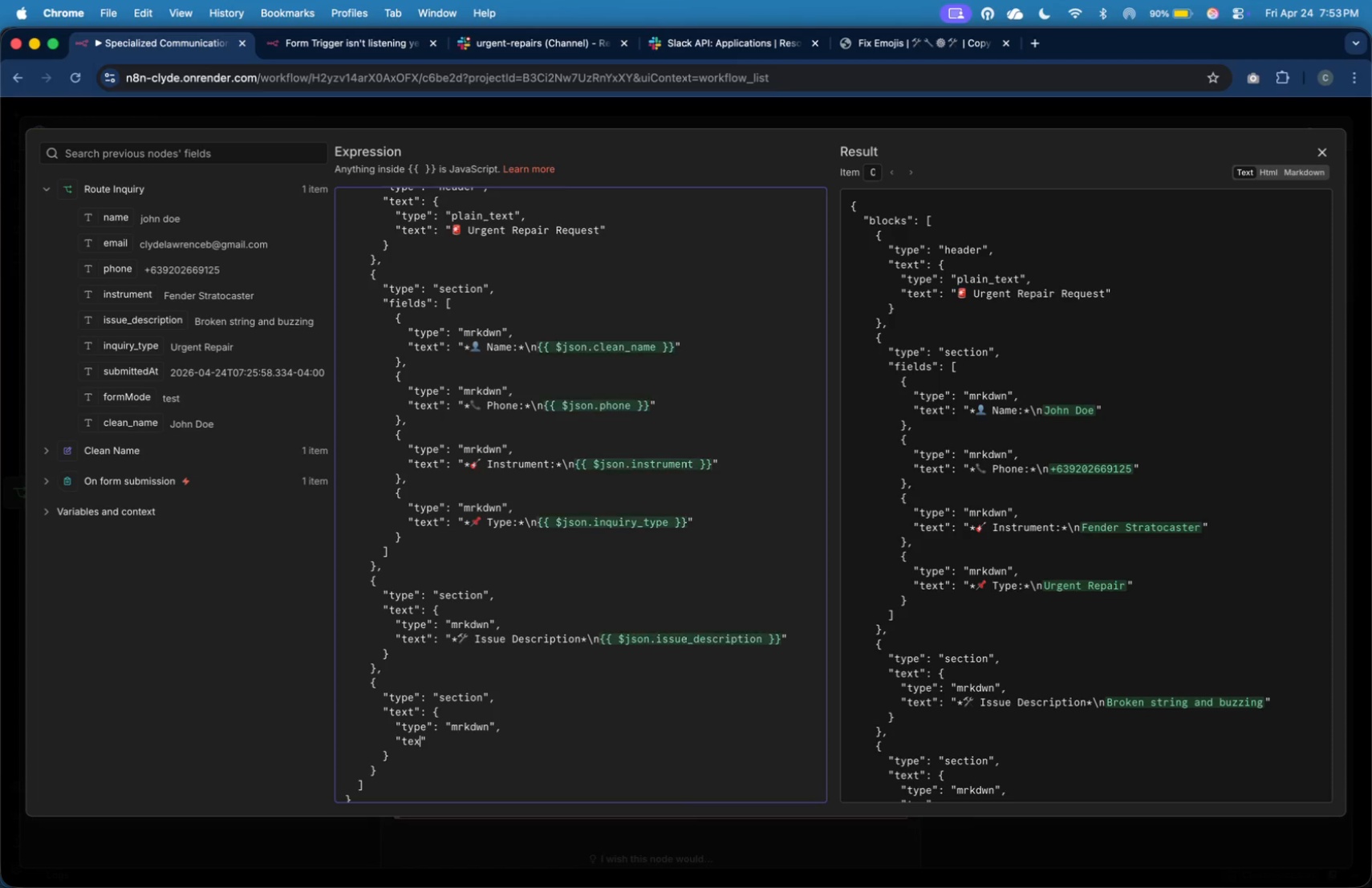 
type(text)
 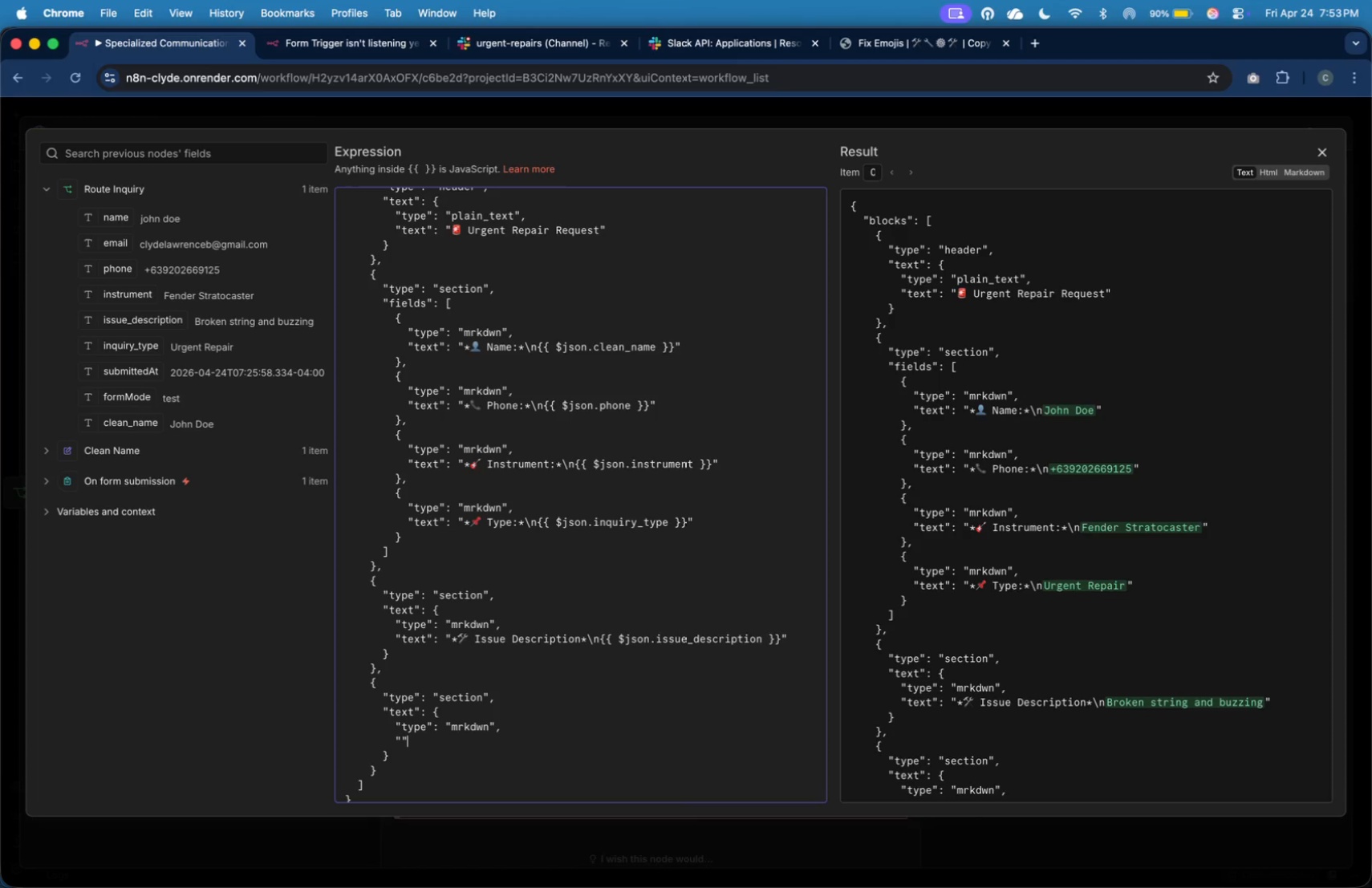 
key(ArrowRight)
 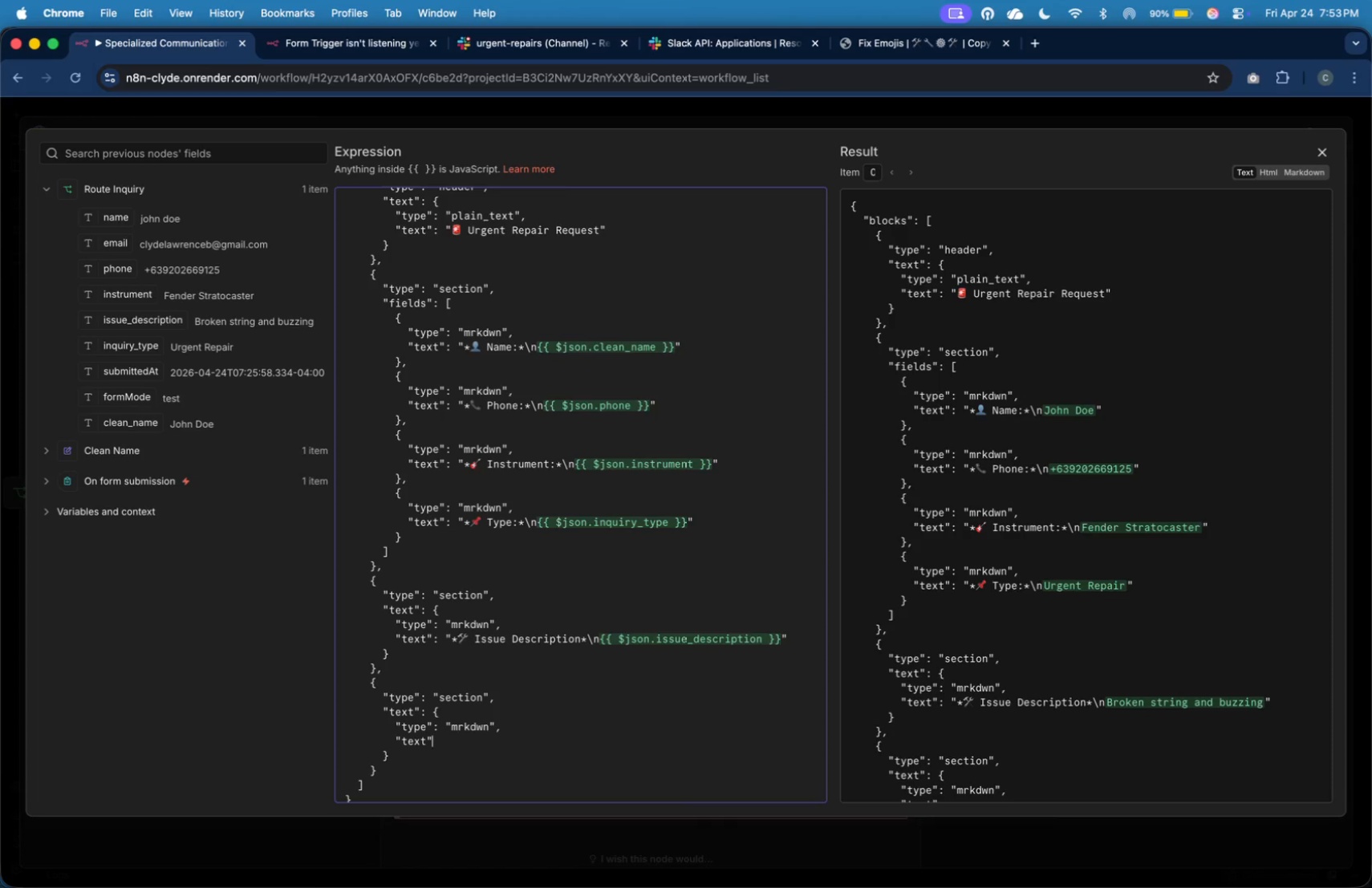 
wait(9.32)
 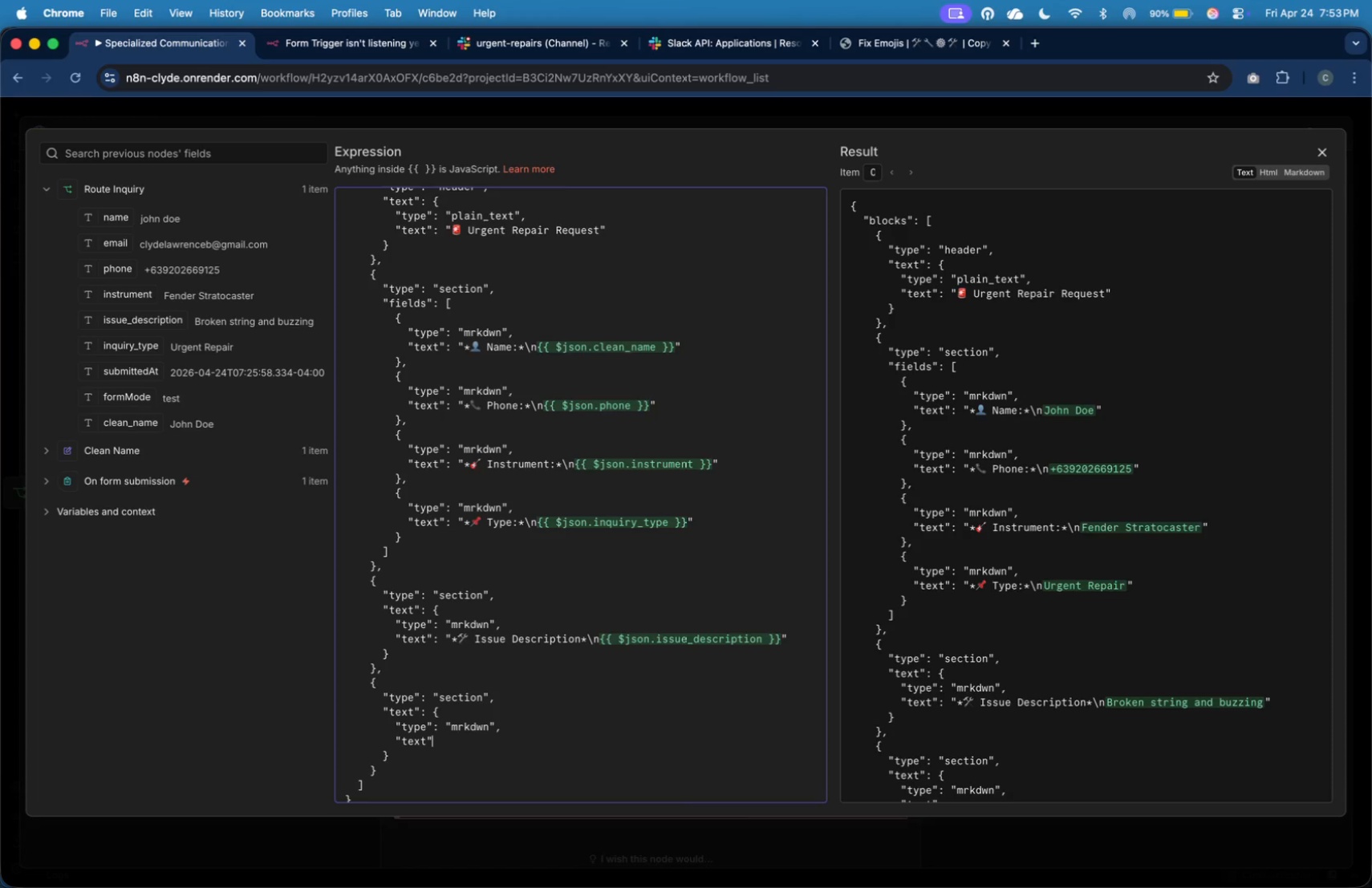 
key(Shift+Semicolon)
 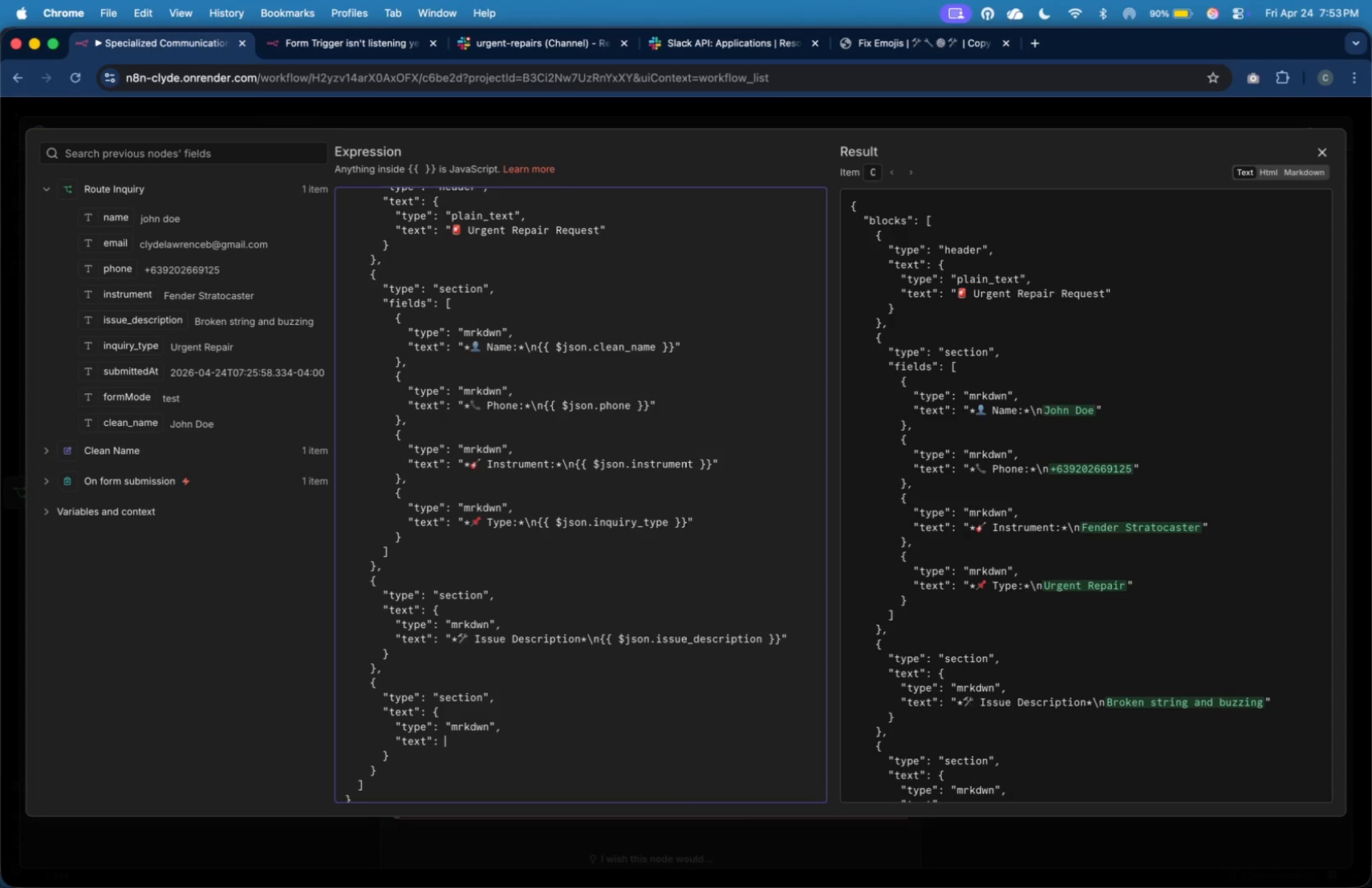 
key(Shift+Space)
 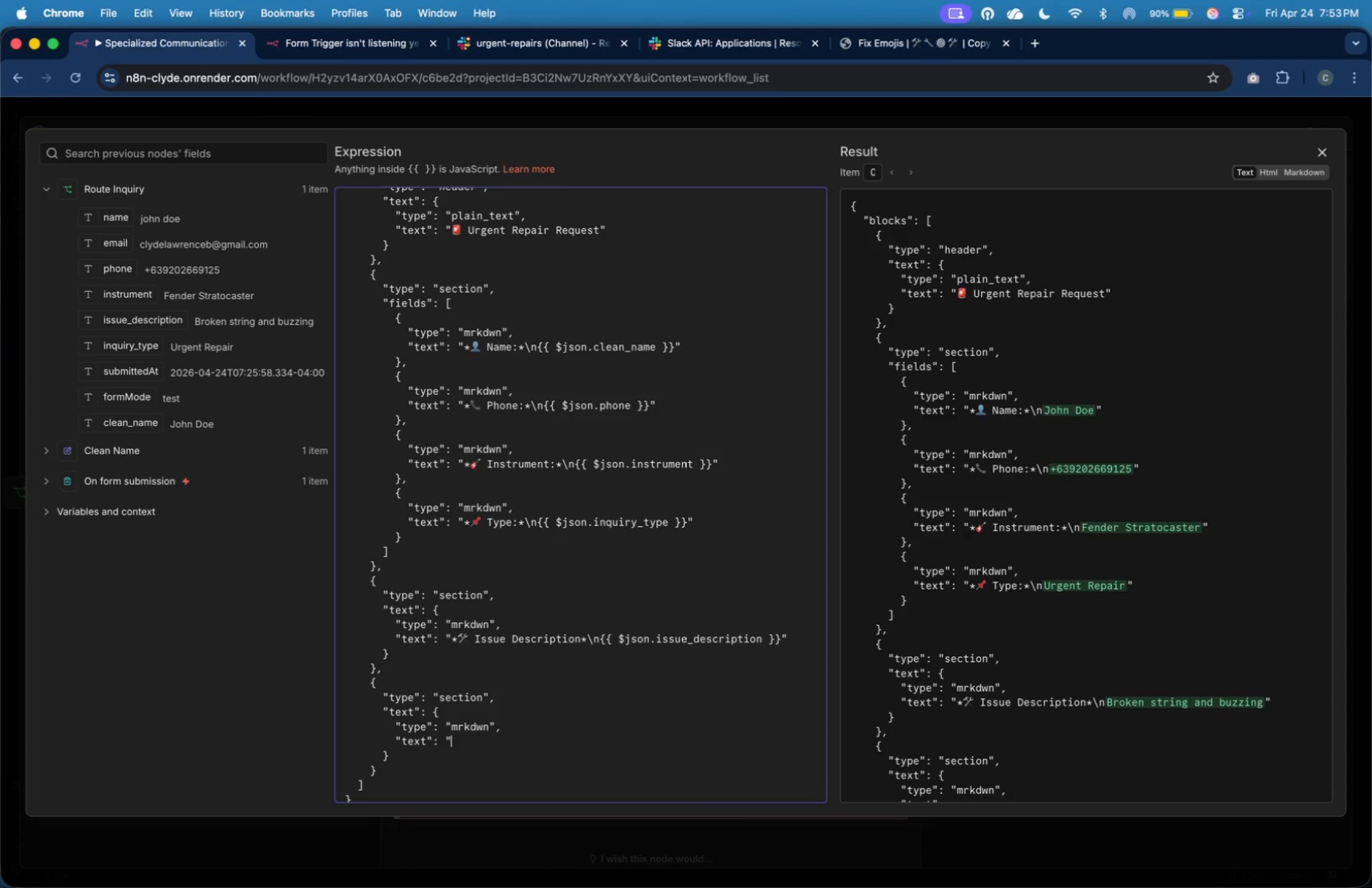 
key(Shift+Quote)
 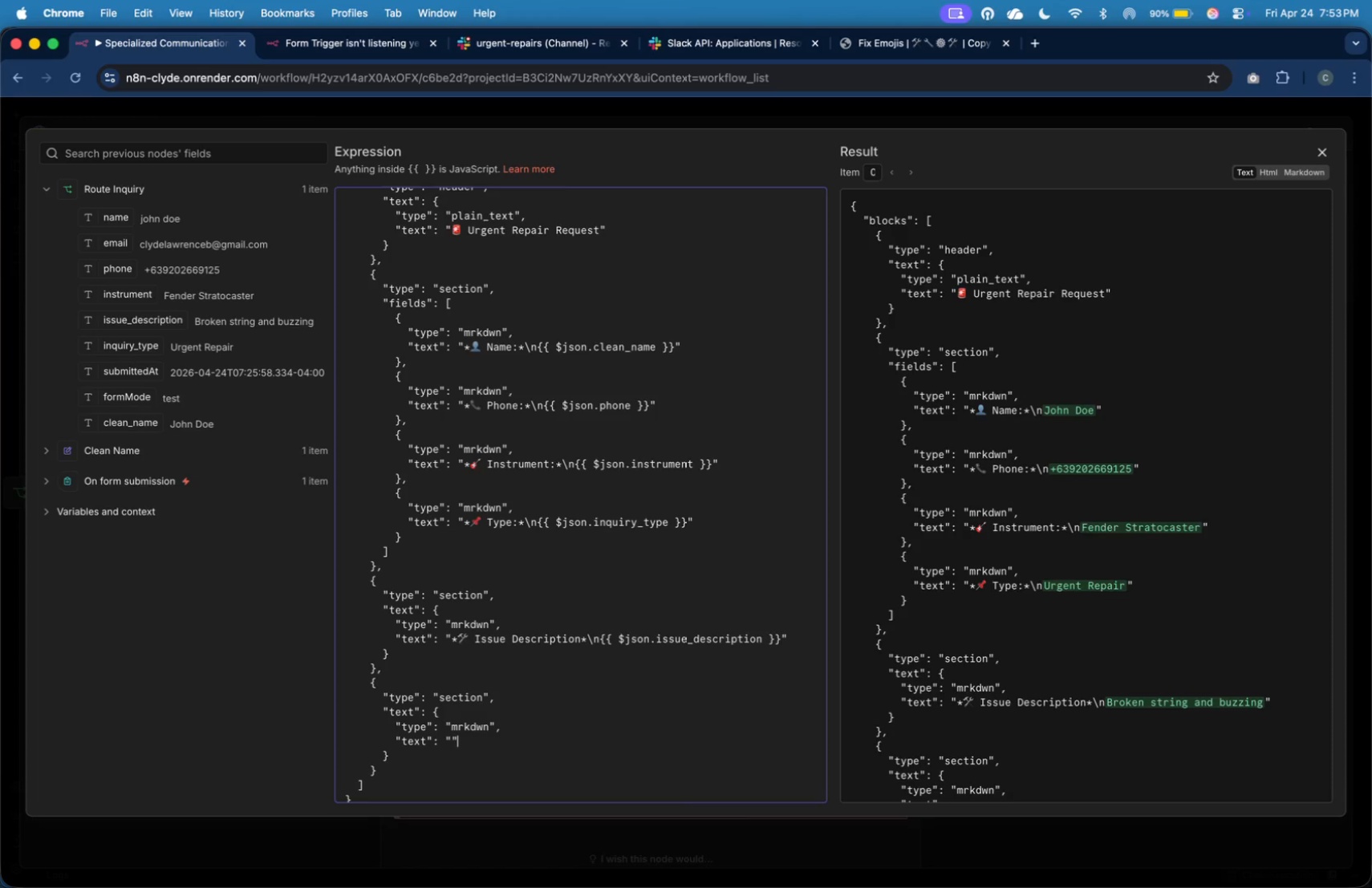 
key(Shift+Quote)
 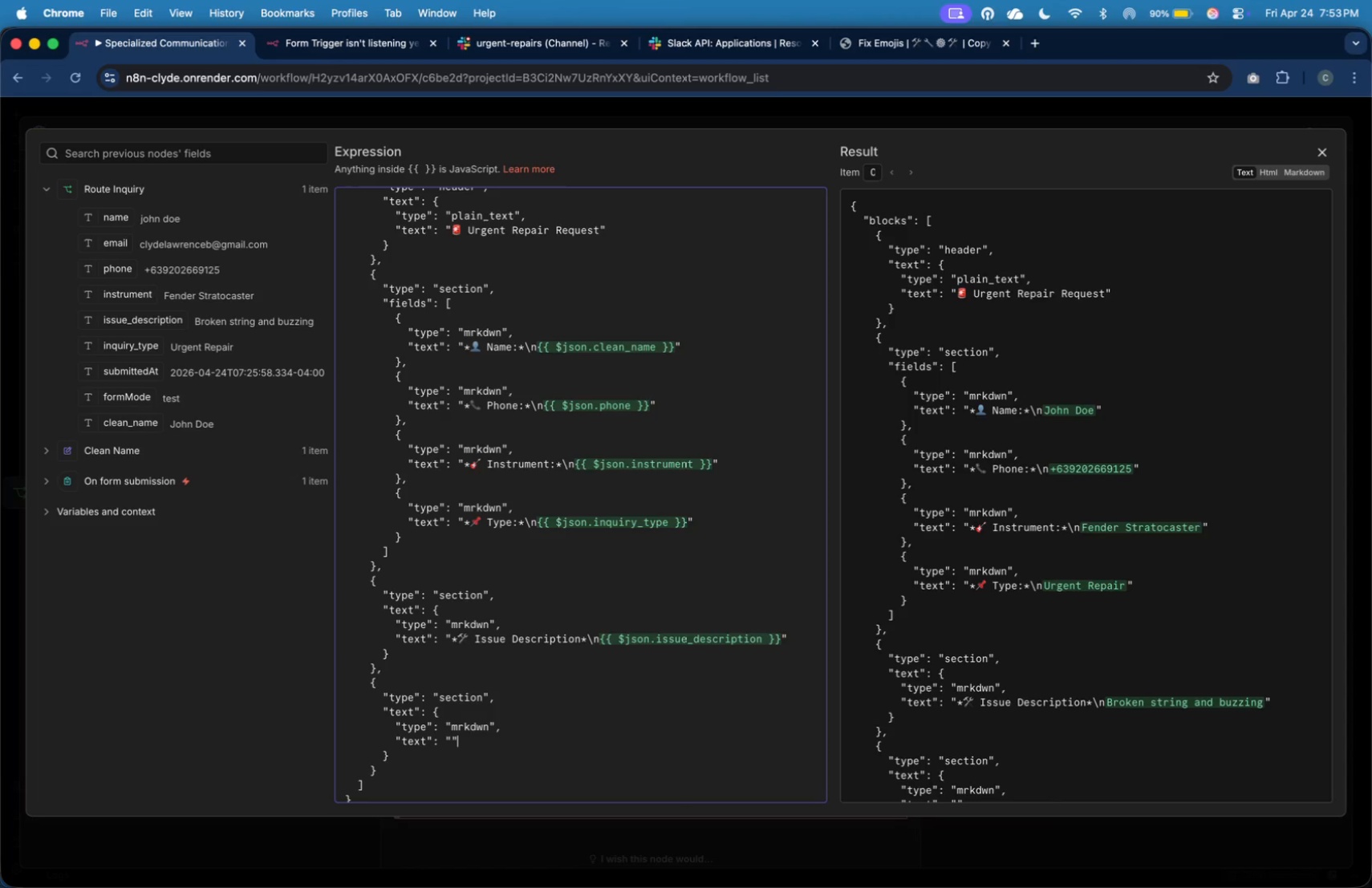 
wait(12.66)
 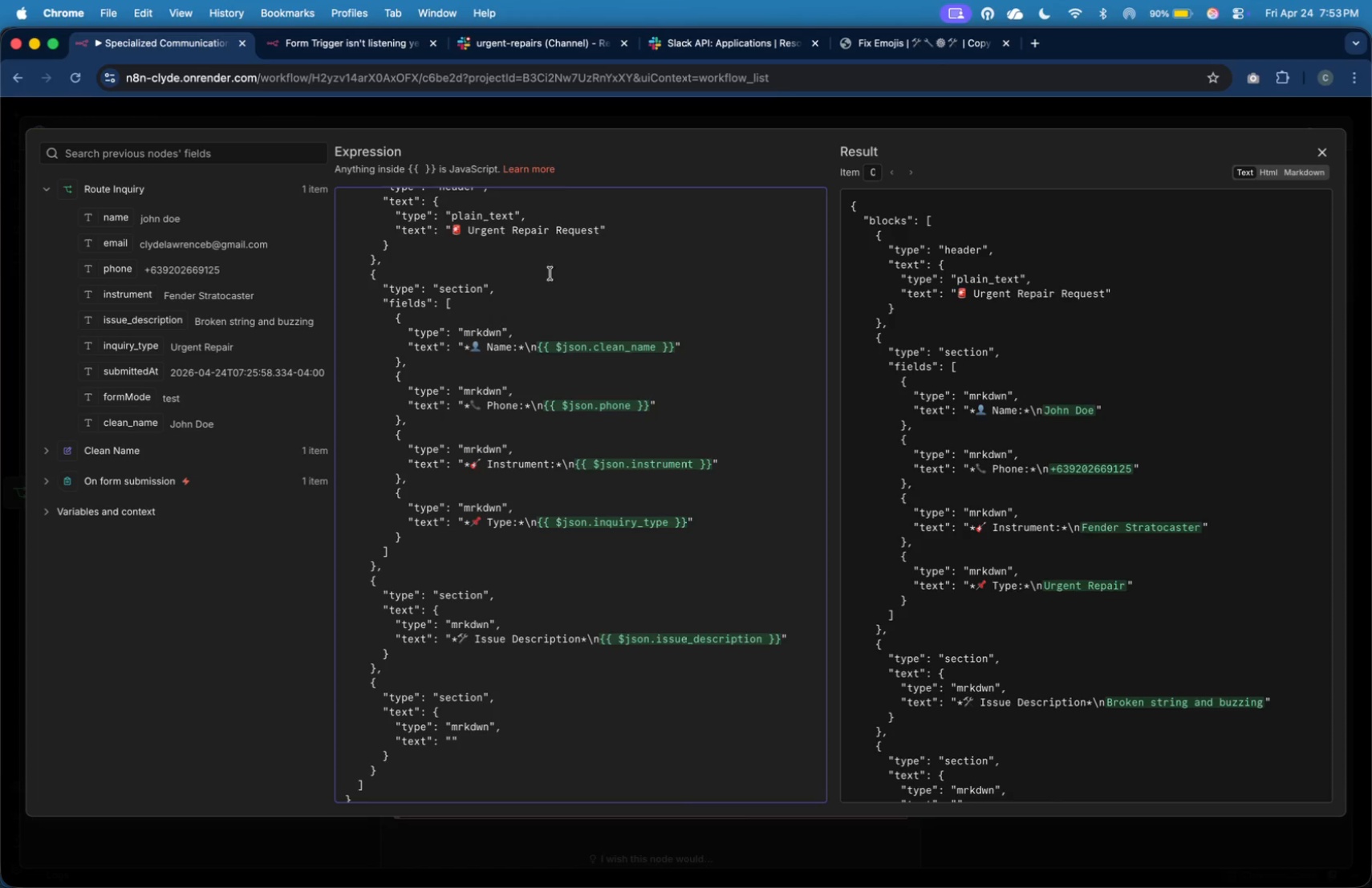 
left_click([737, 104])
 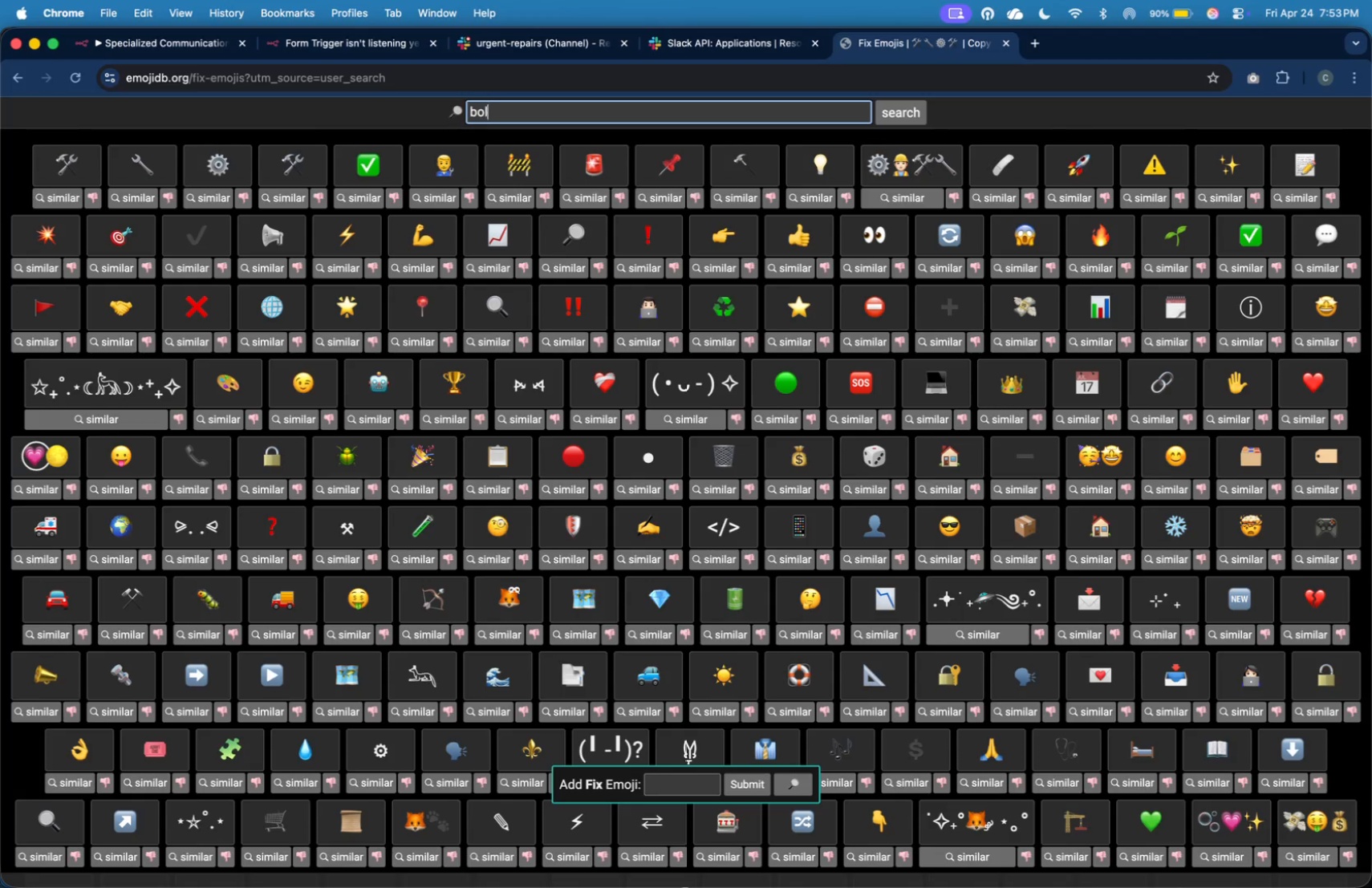 
type(bolt)
 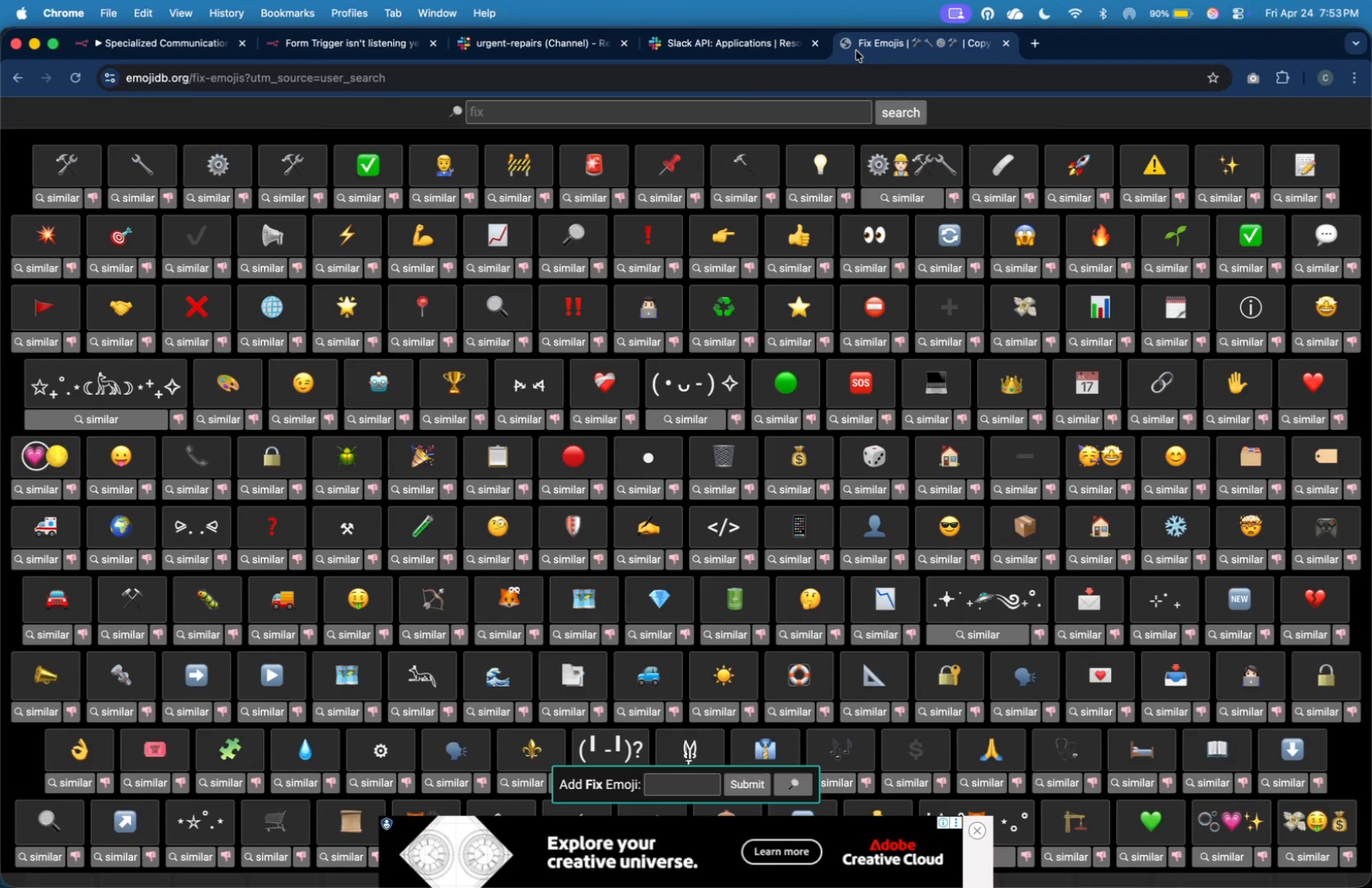 
key(Enter)
 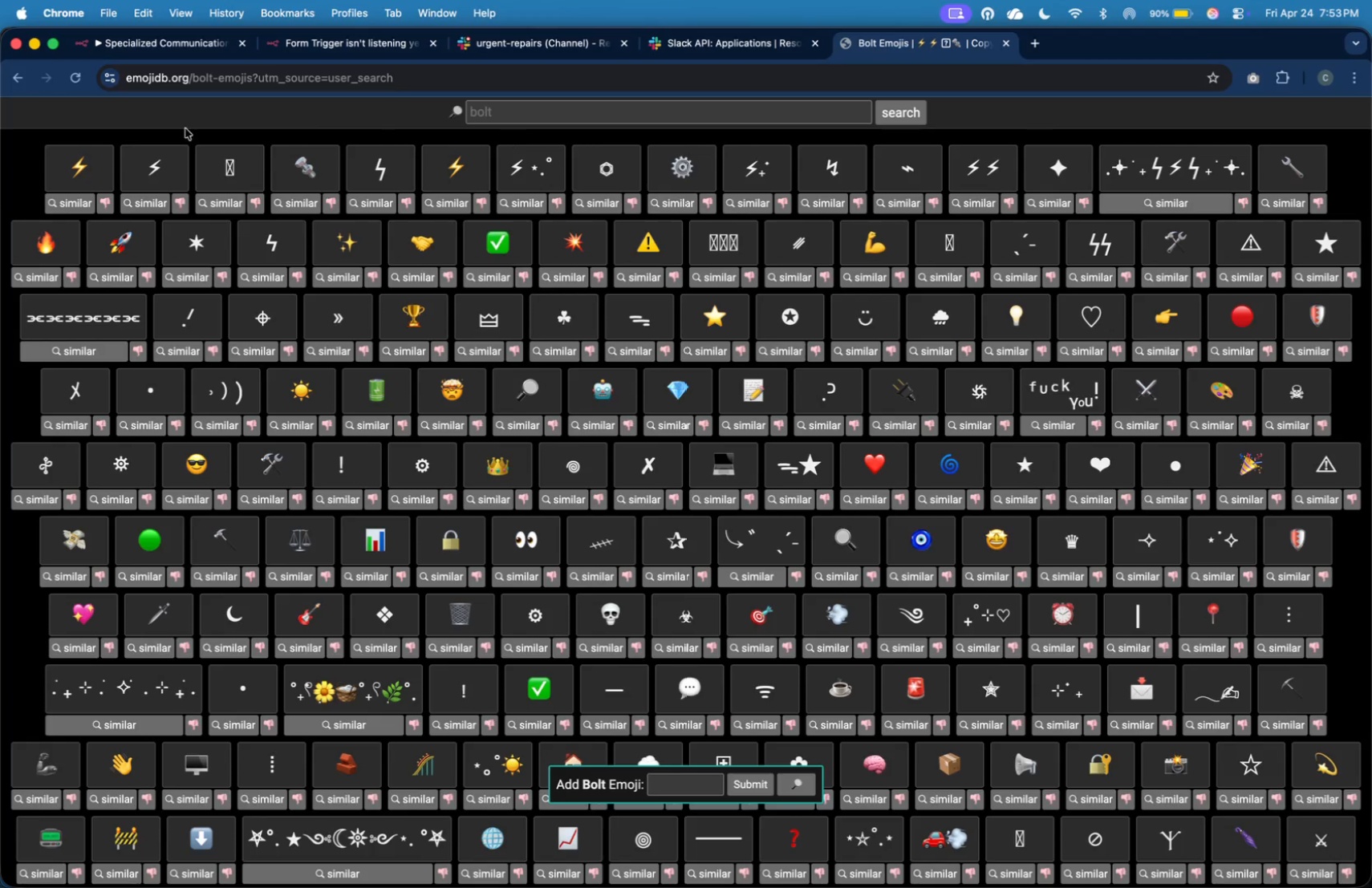 
left_click([92, 174])
 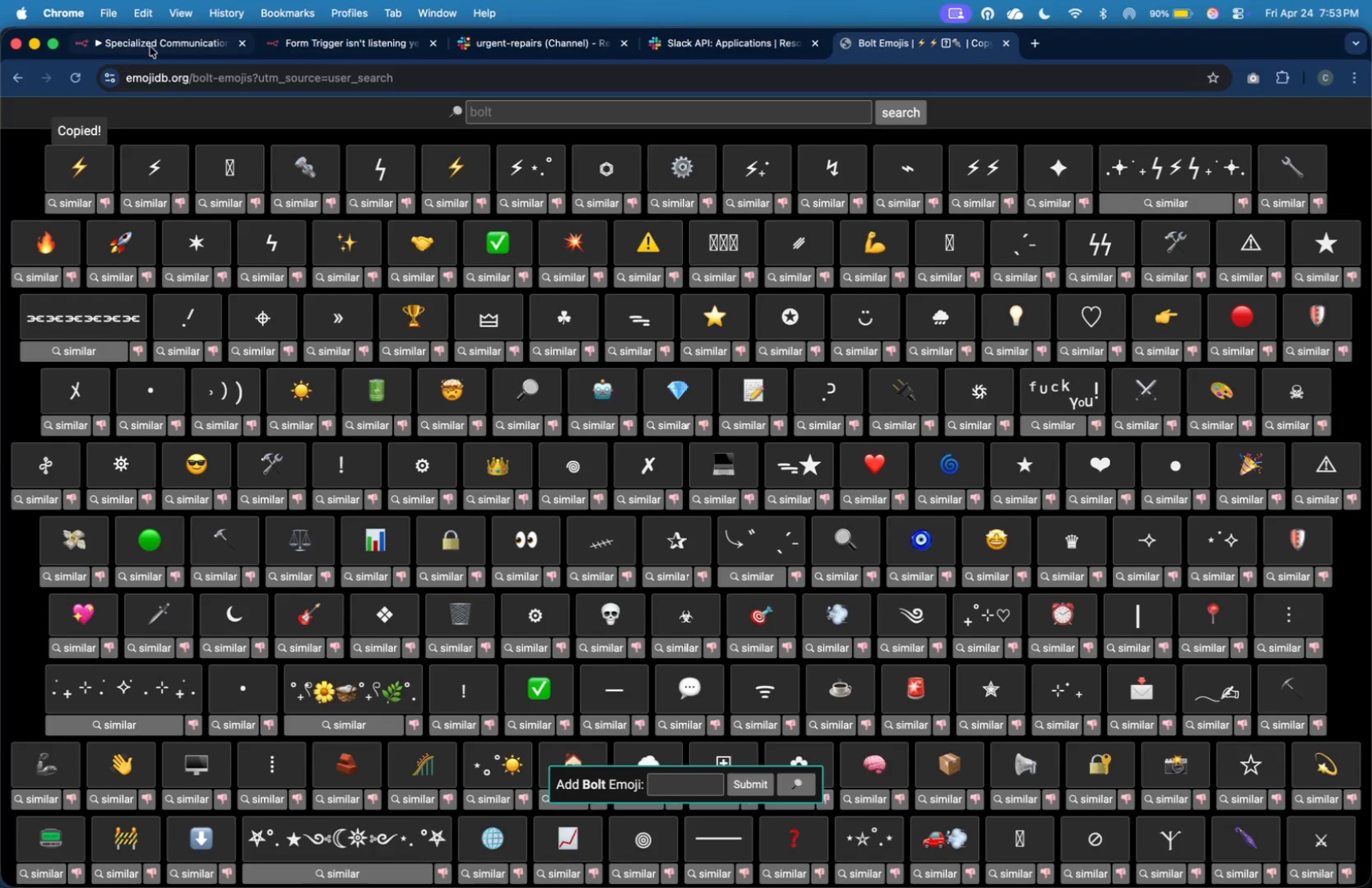 
left_click([154, 44])
 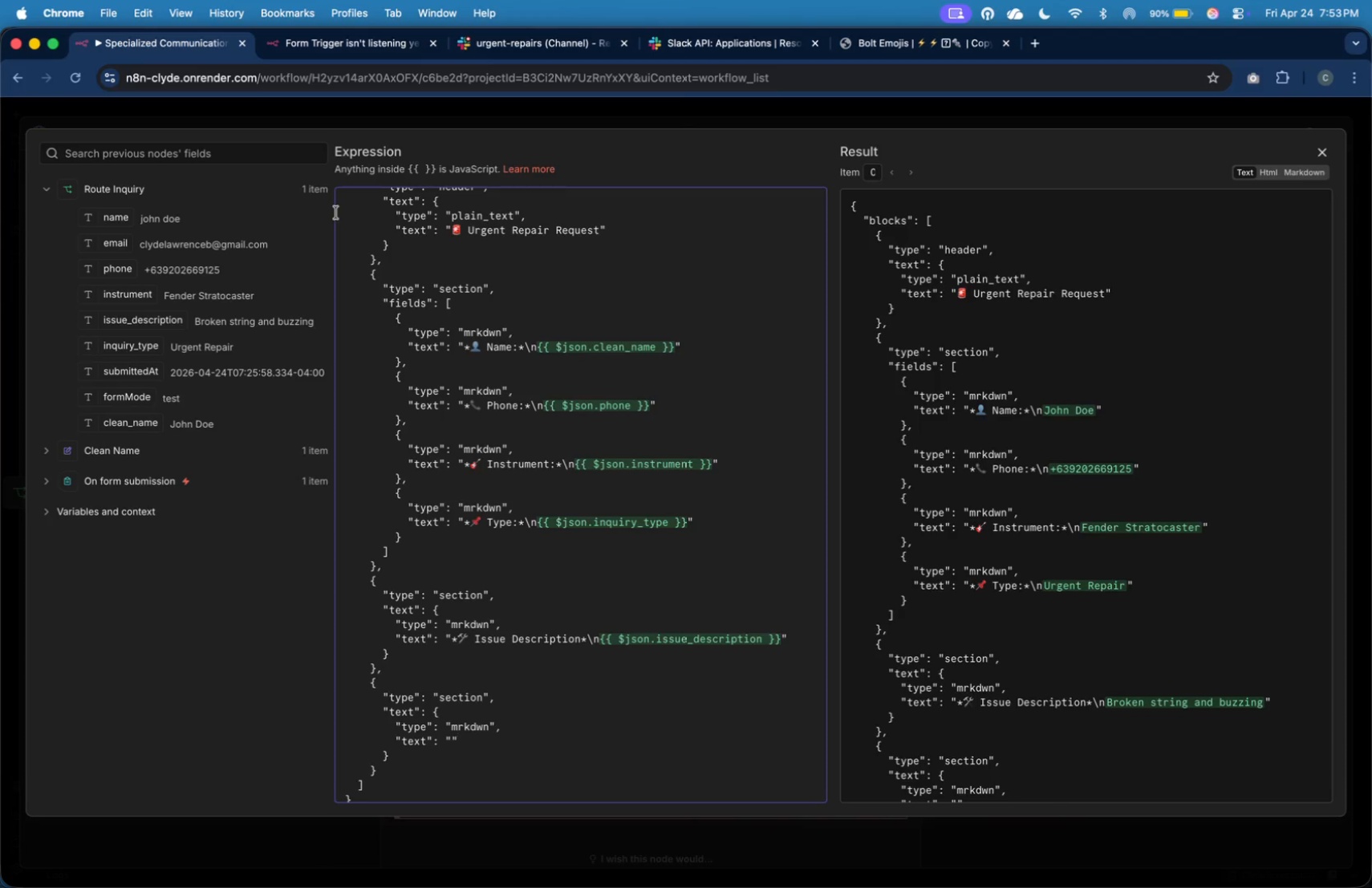 
key(ArrowLeft)
 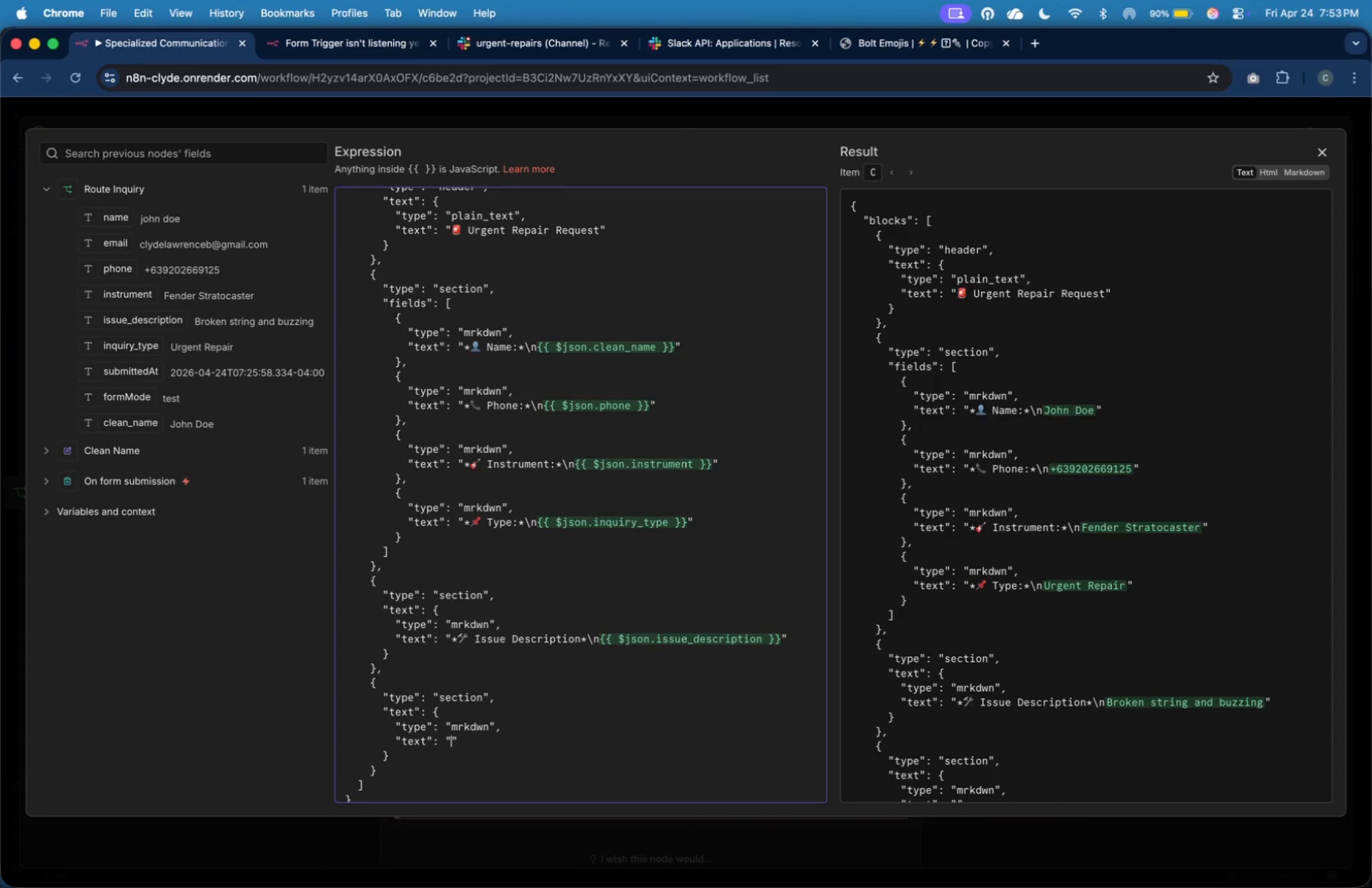 
key(Meta+V)
 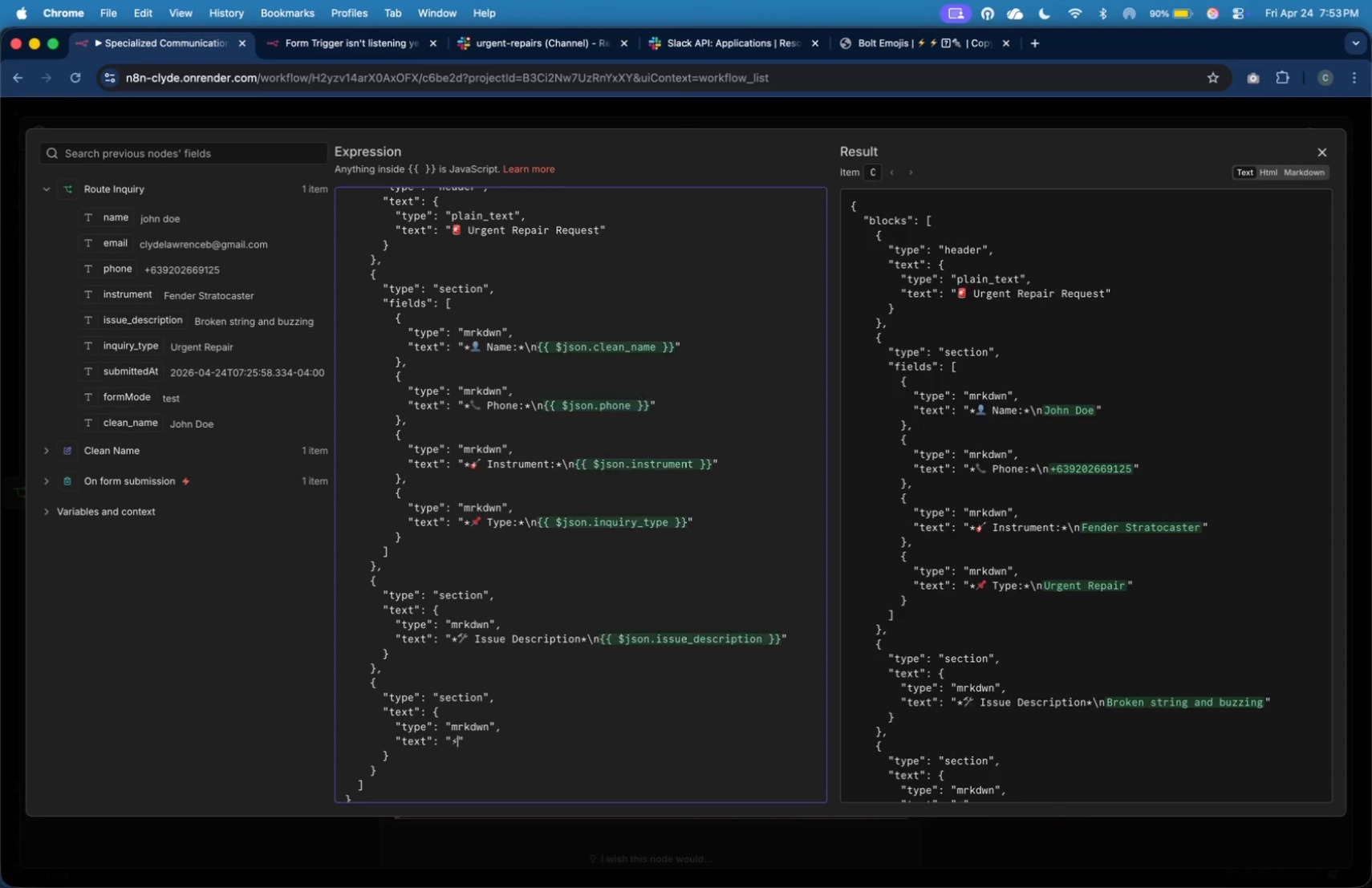 
key(Space)
 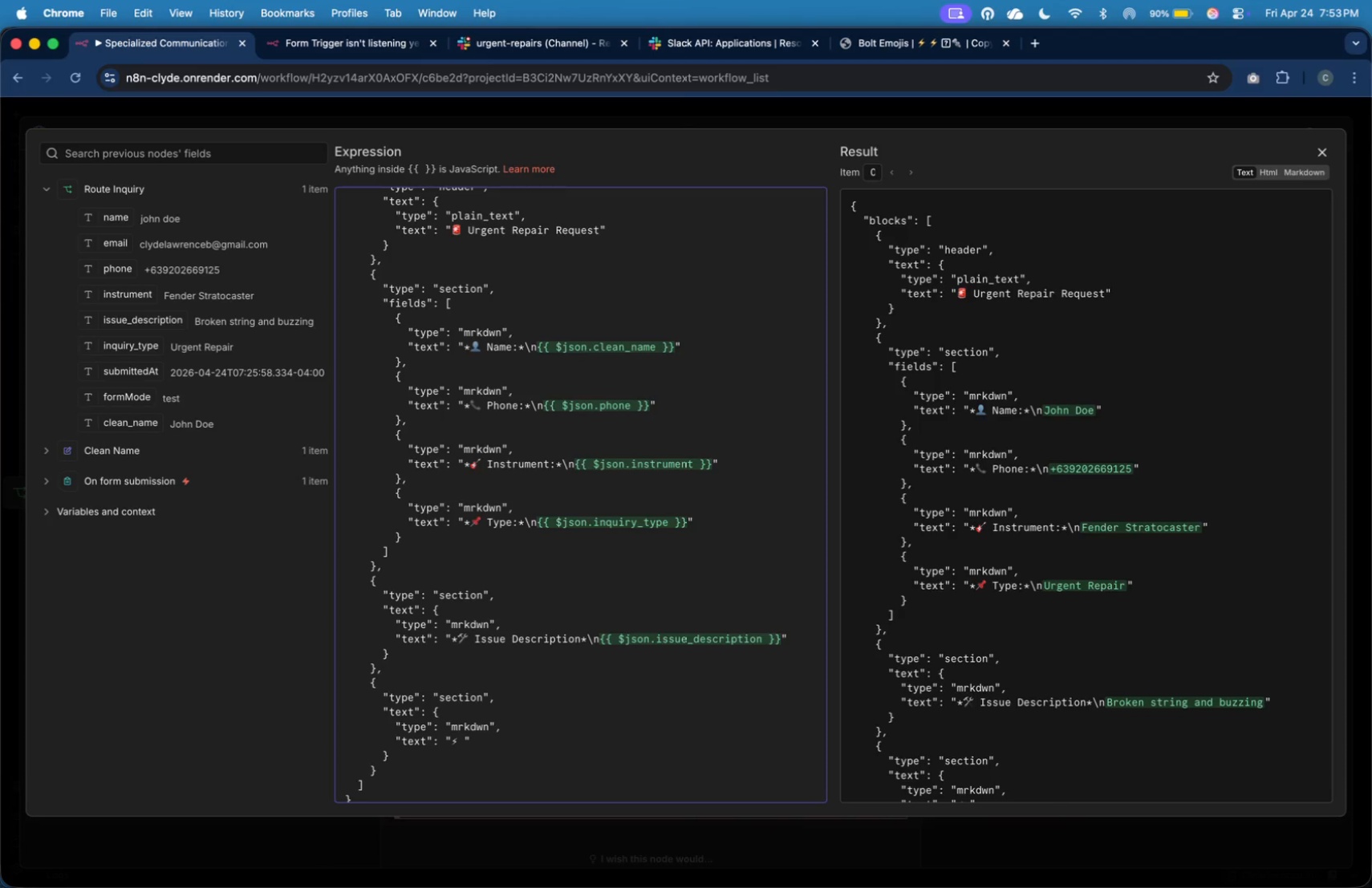 
type(**)
 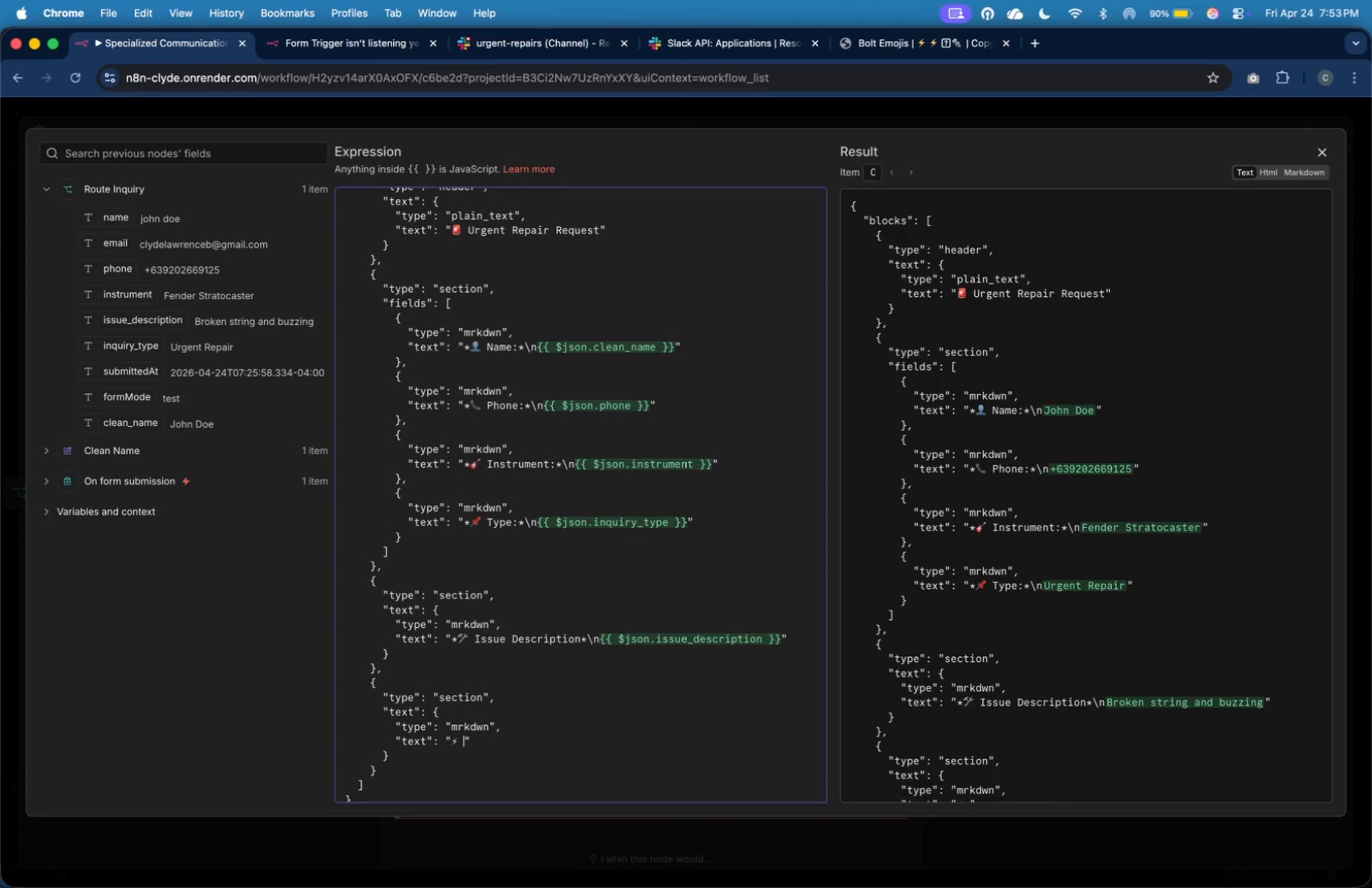 
key(ArrowLeft)
 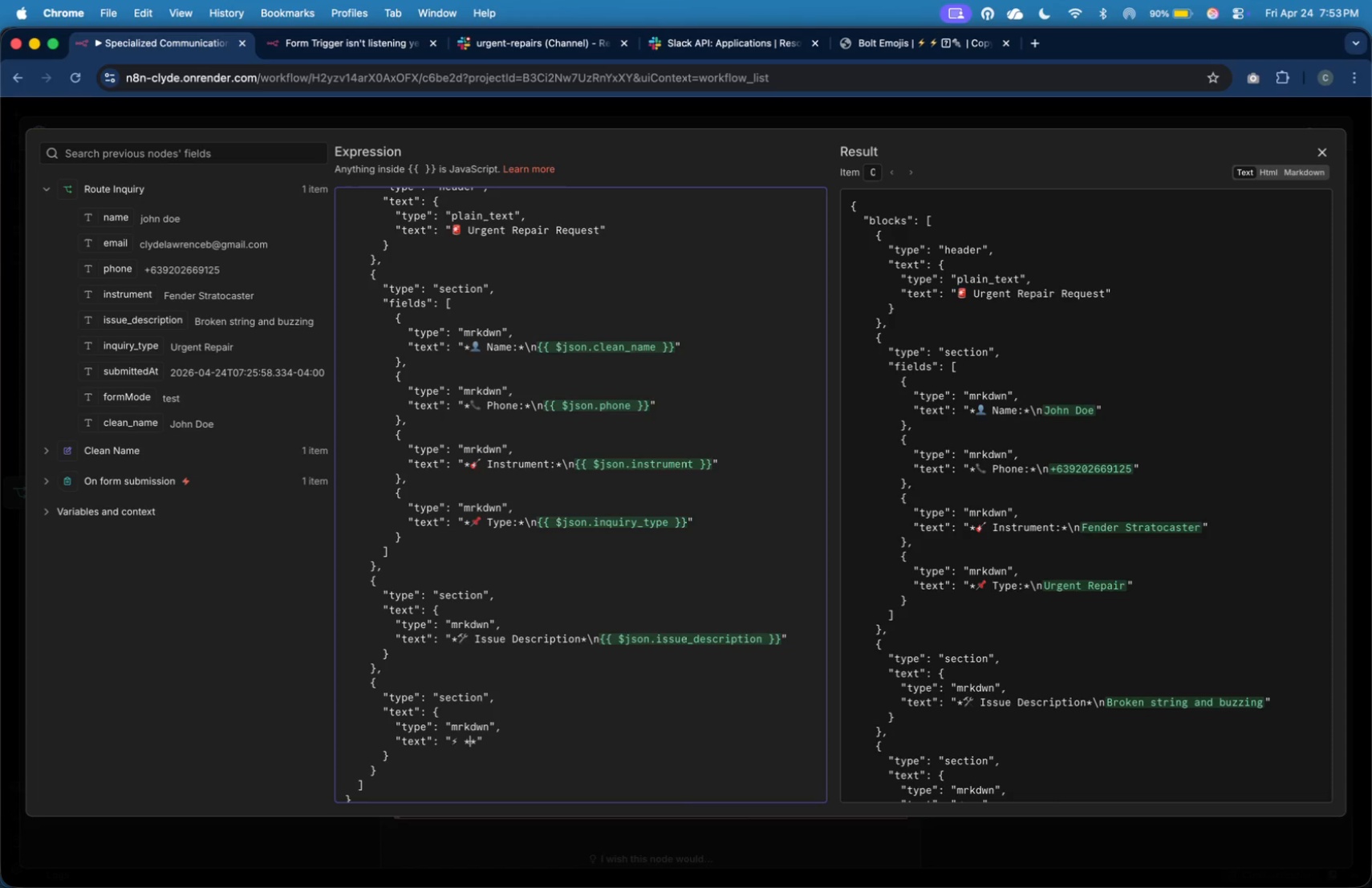 
type(Action )
 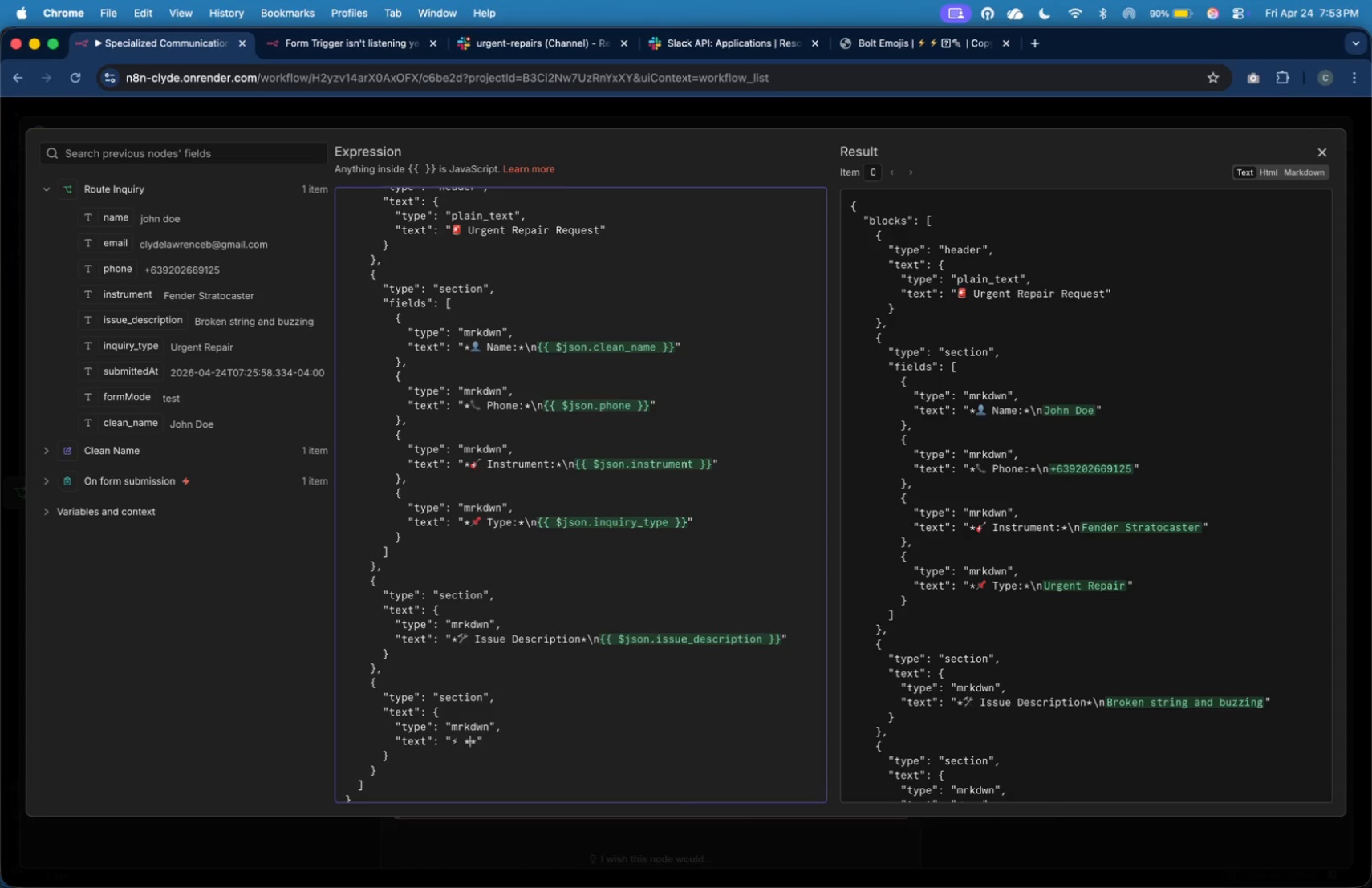 
hold_key(key=ShiftLeft, duration=0.37)
 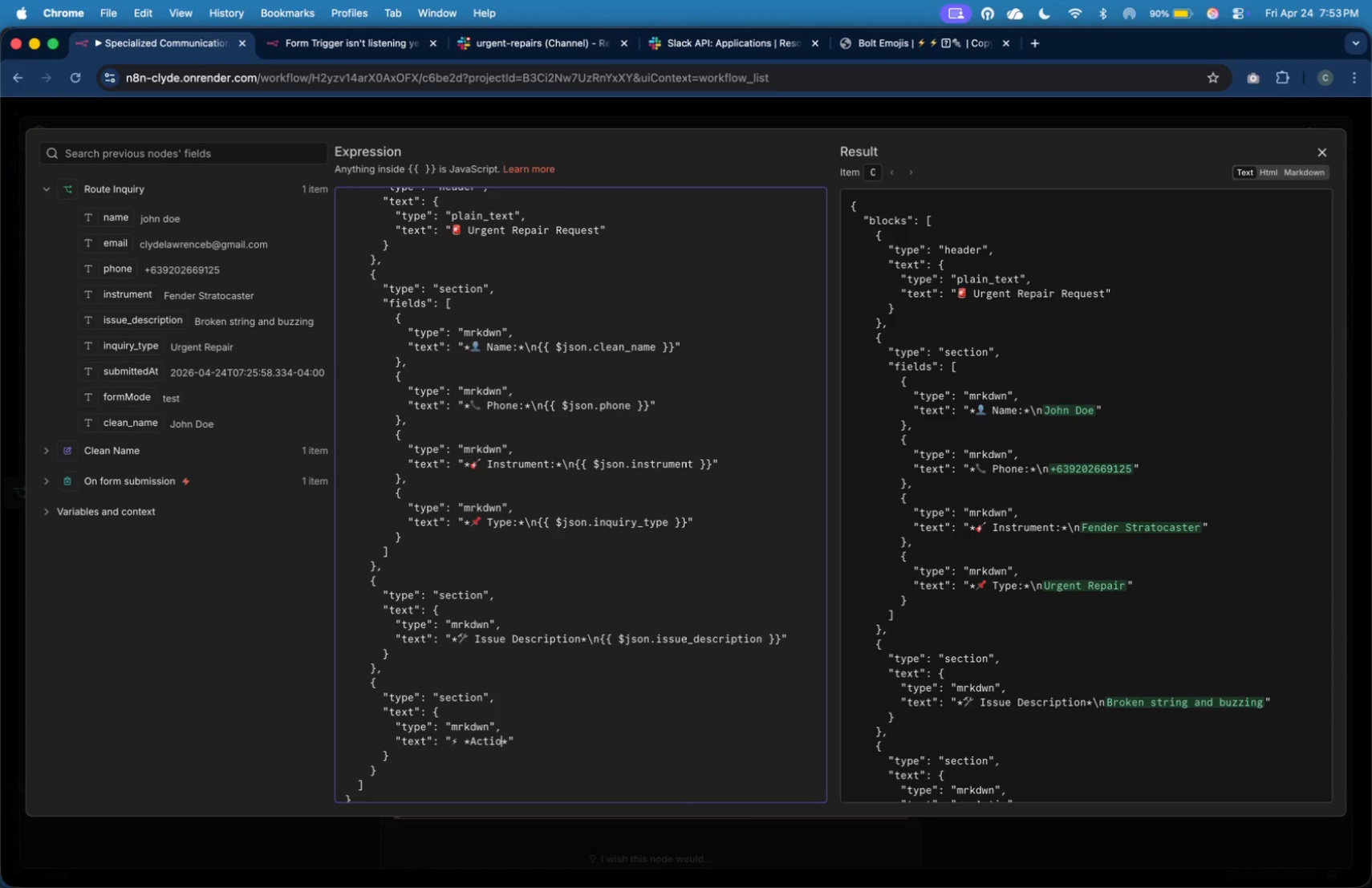 
key(ArrowLeft)
 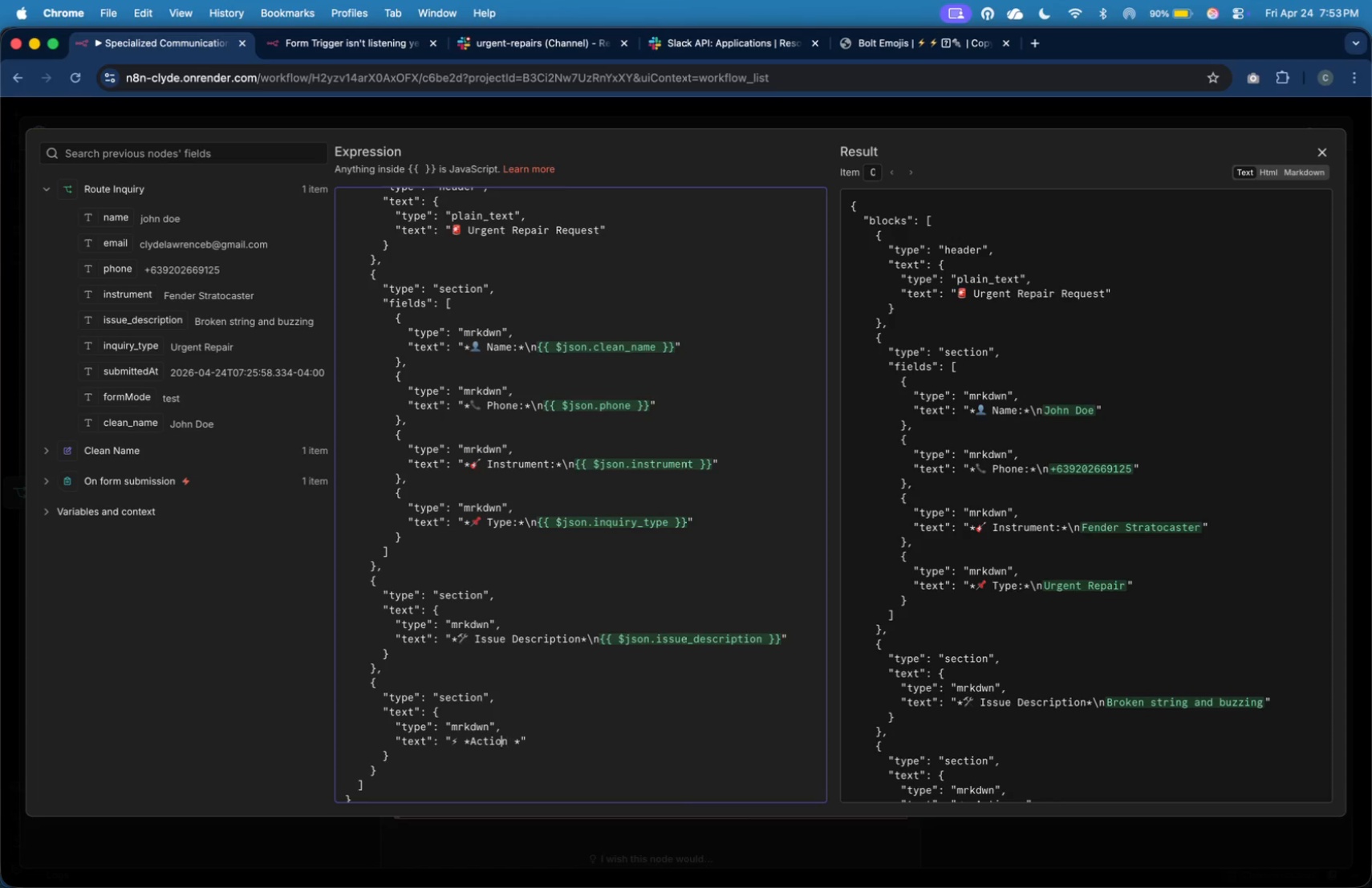 
key(ArrowLeft)
 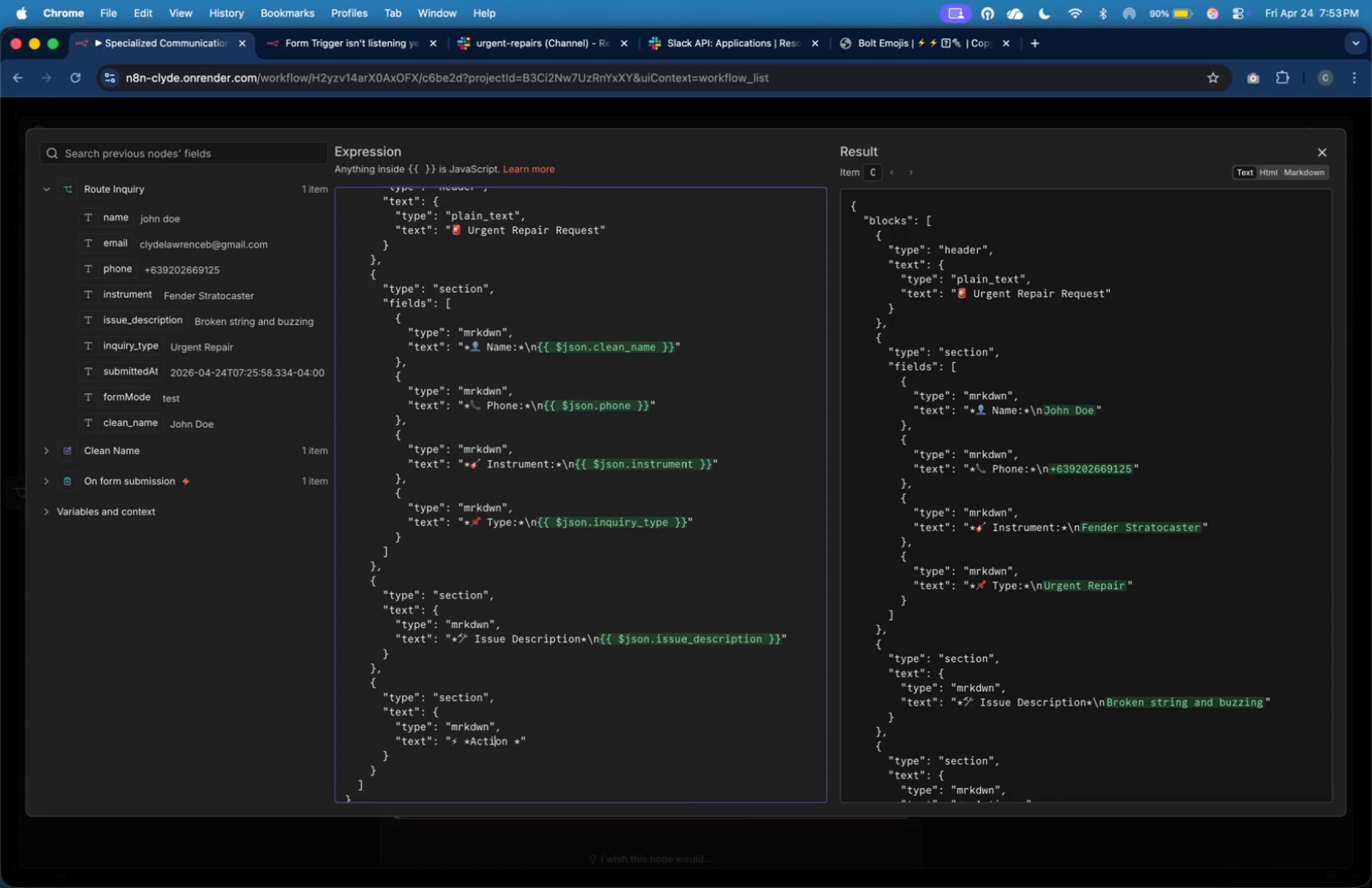 
key(ArrowLeft)
 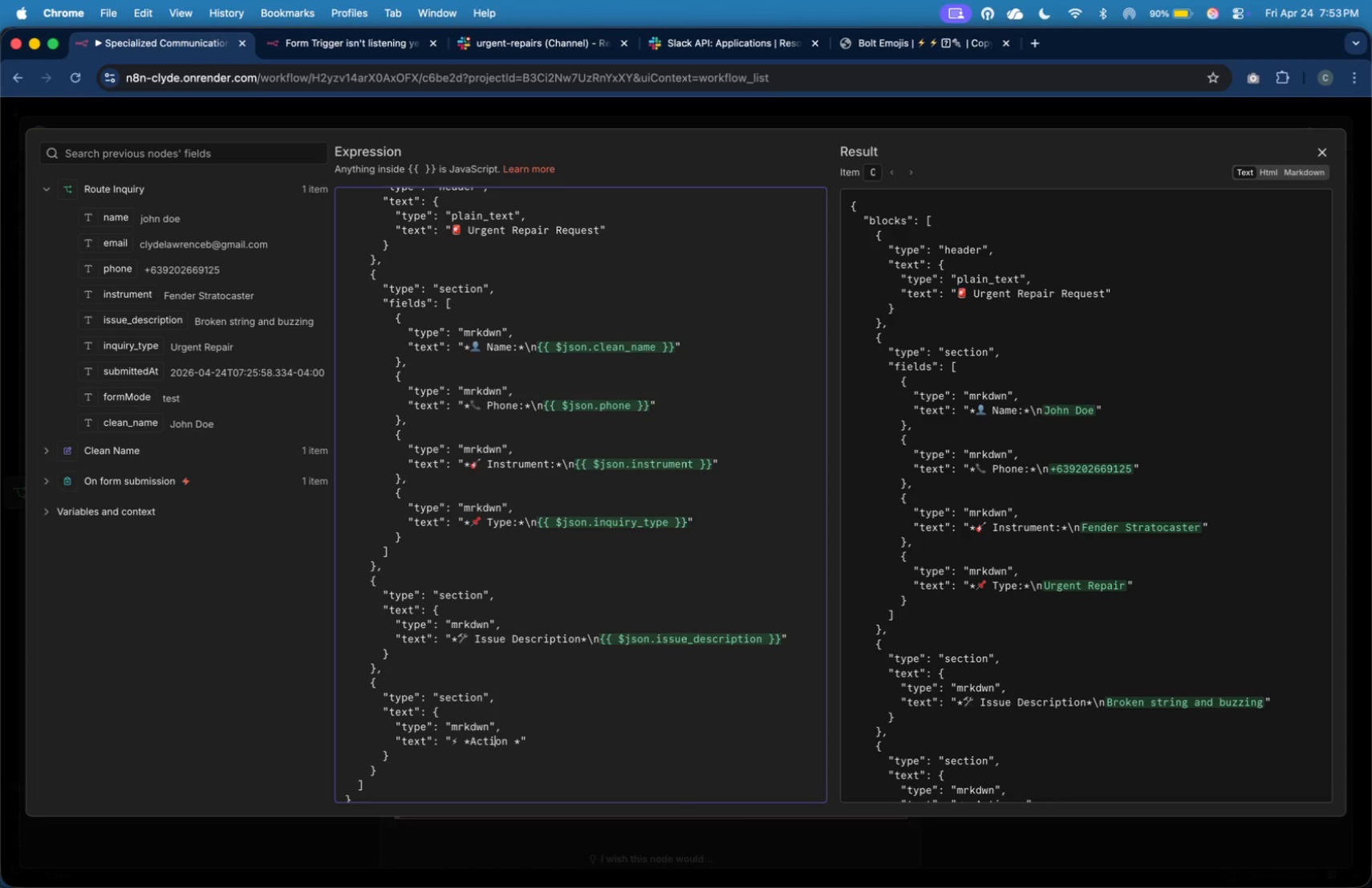 
key(ArrowRight)
 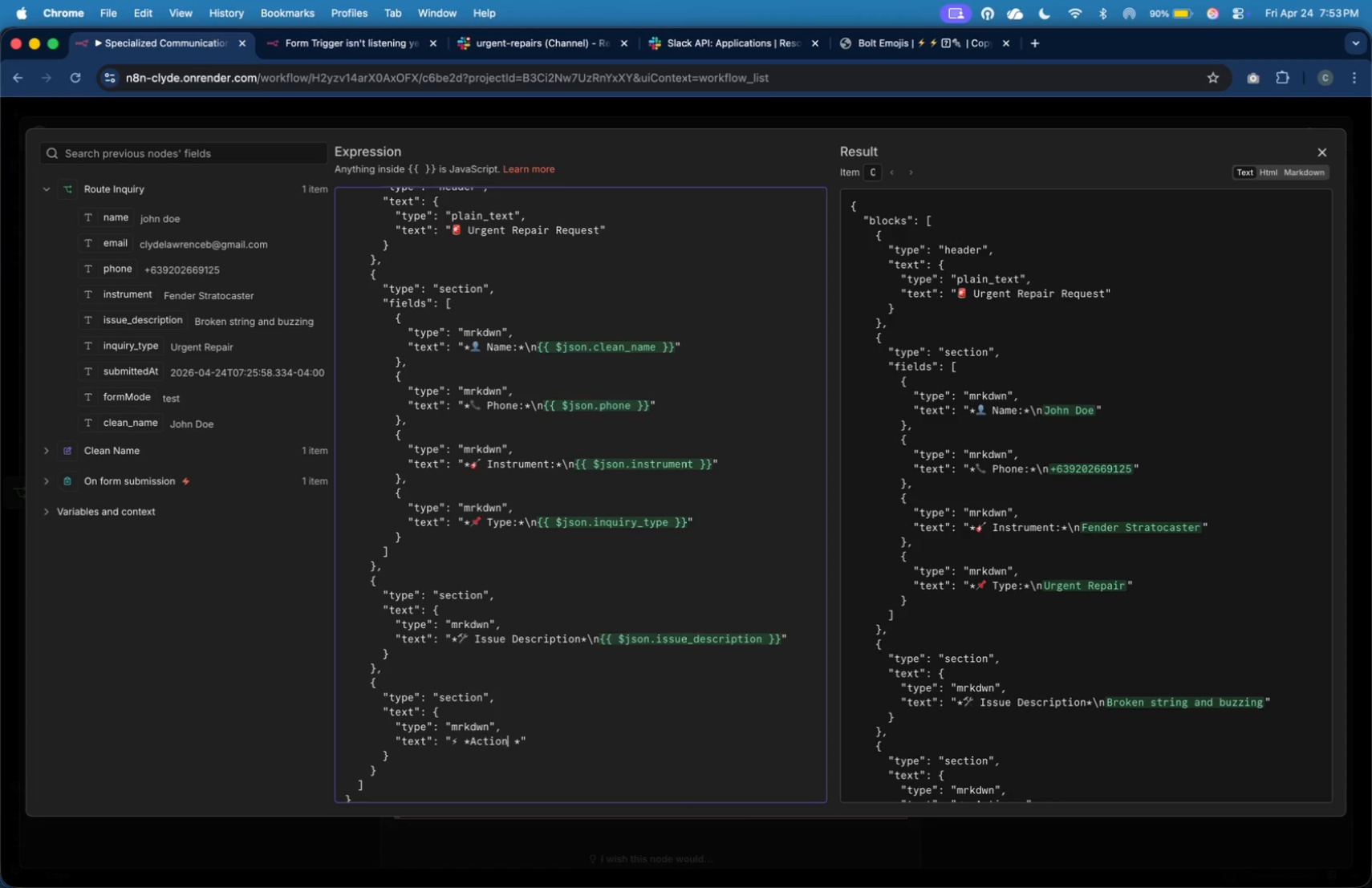 
key(ArrowRight)
 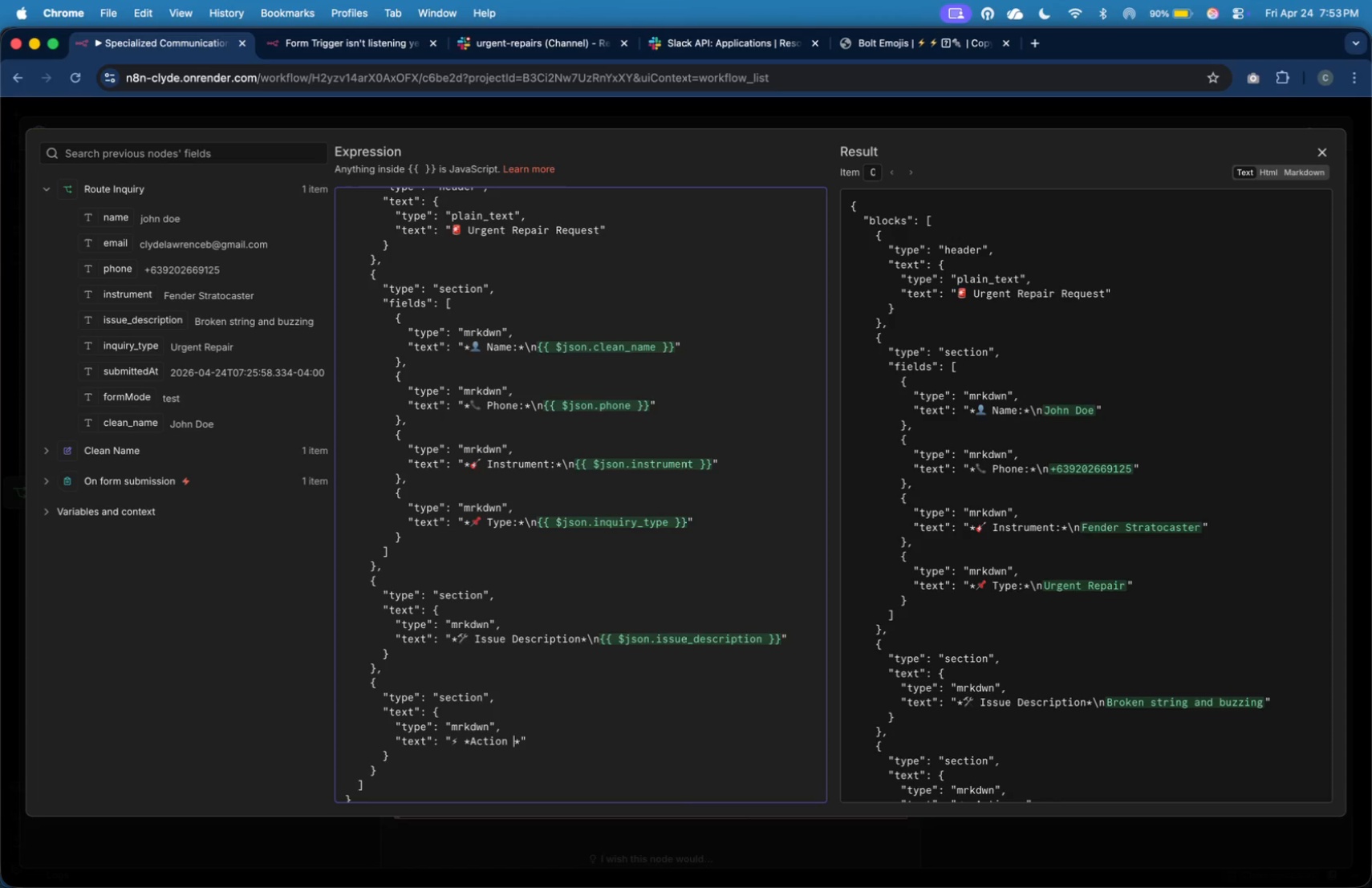 
key(ArrowRight)
 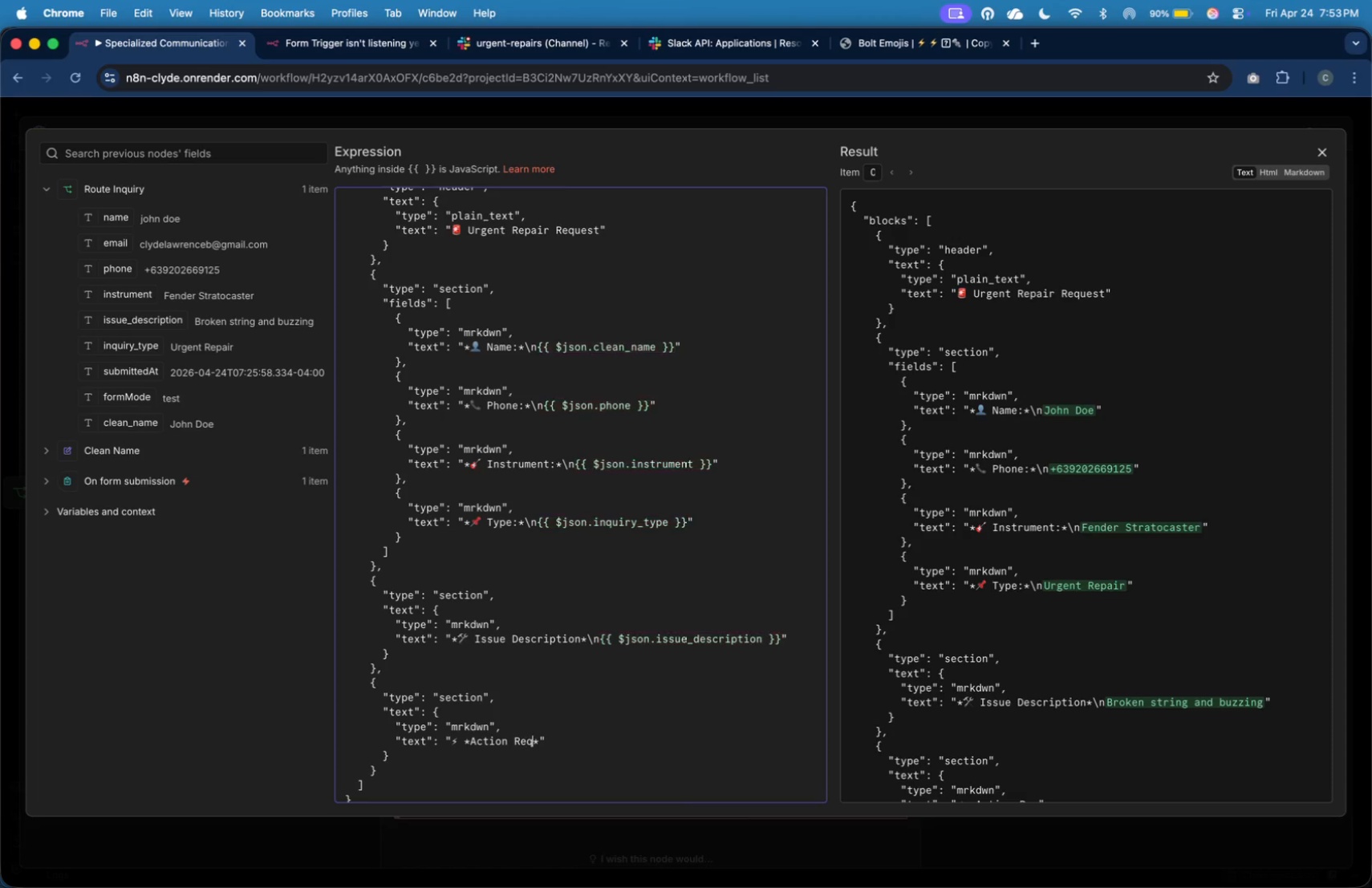 
type(Required)
 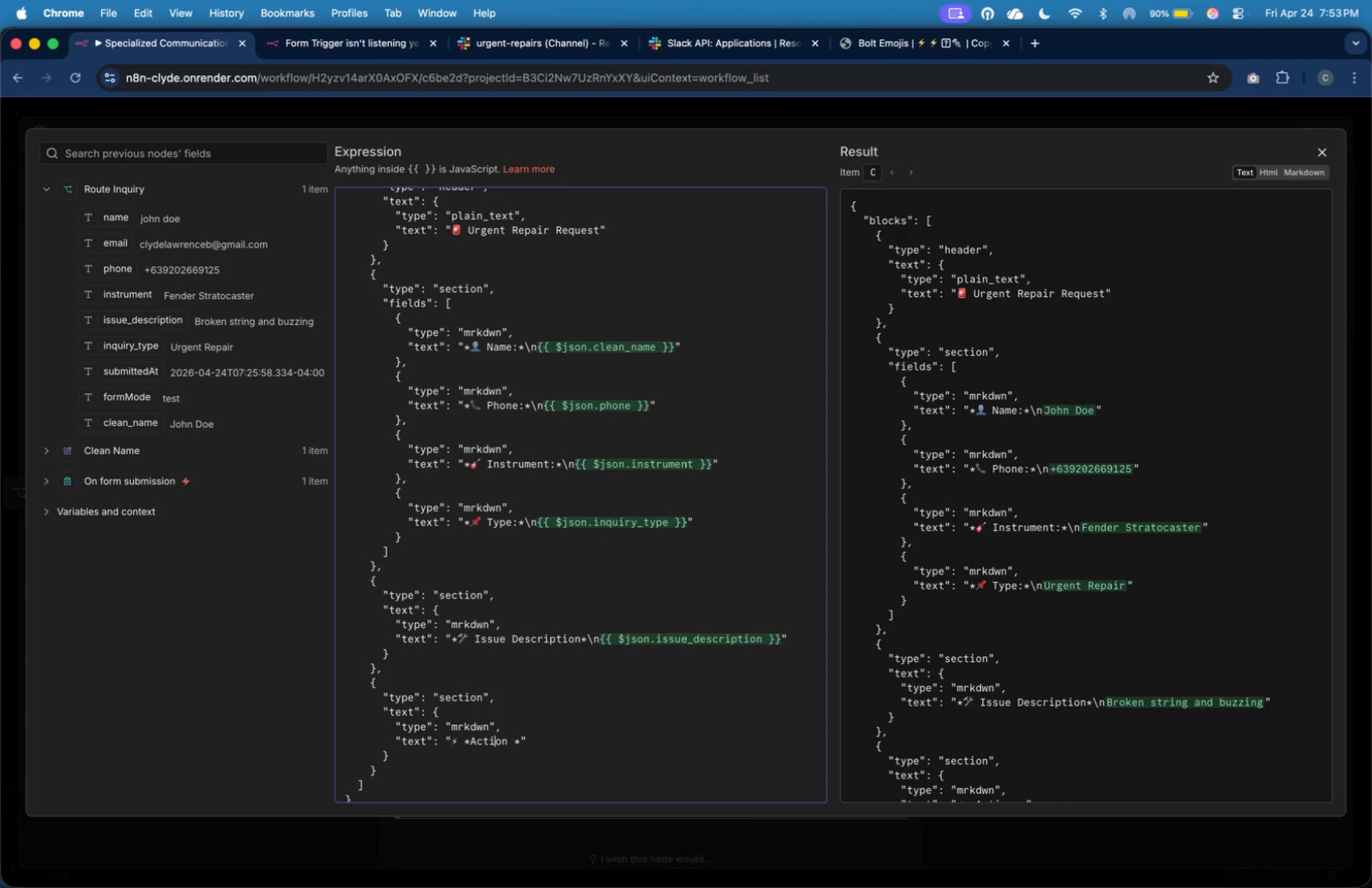 
key(Shift+Semicolon)
 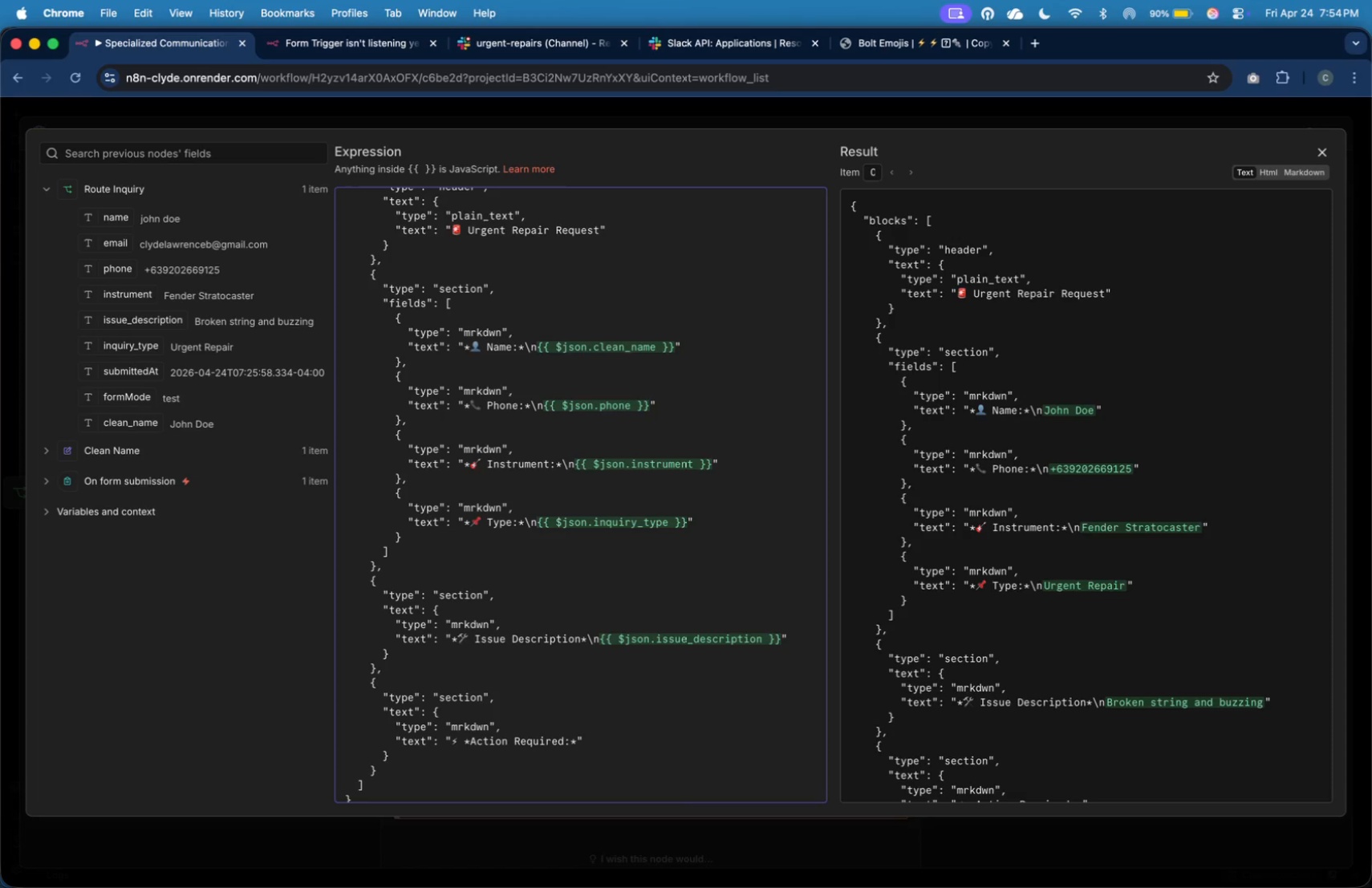 
key(ArrowRight)
 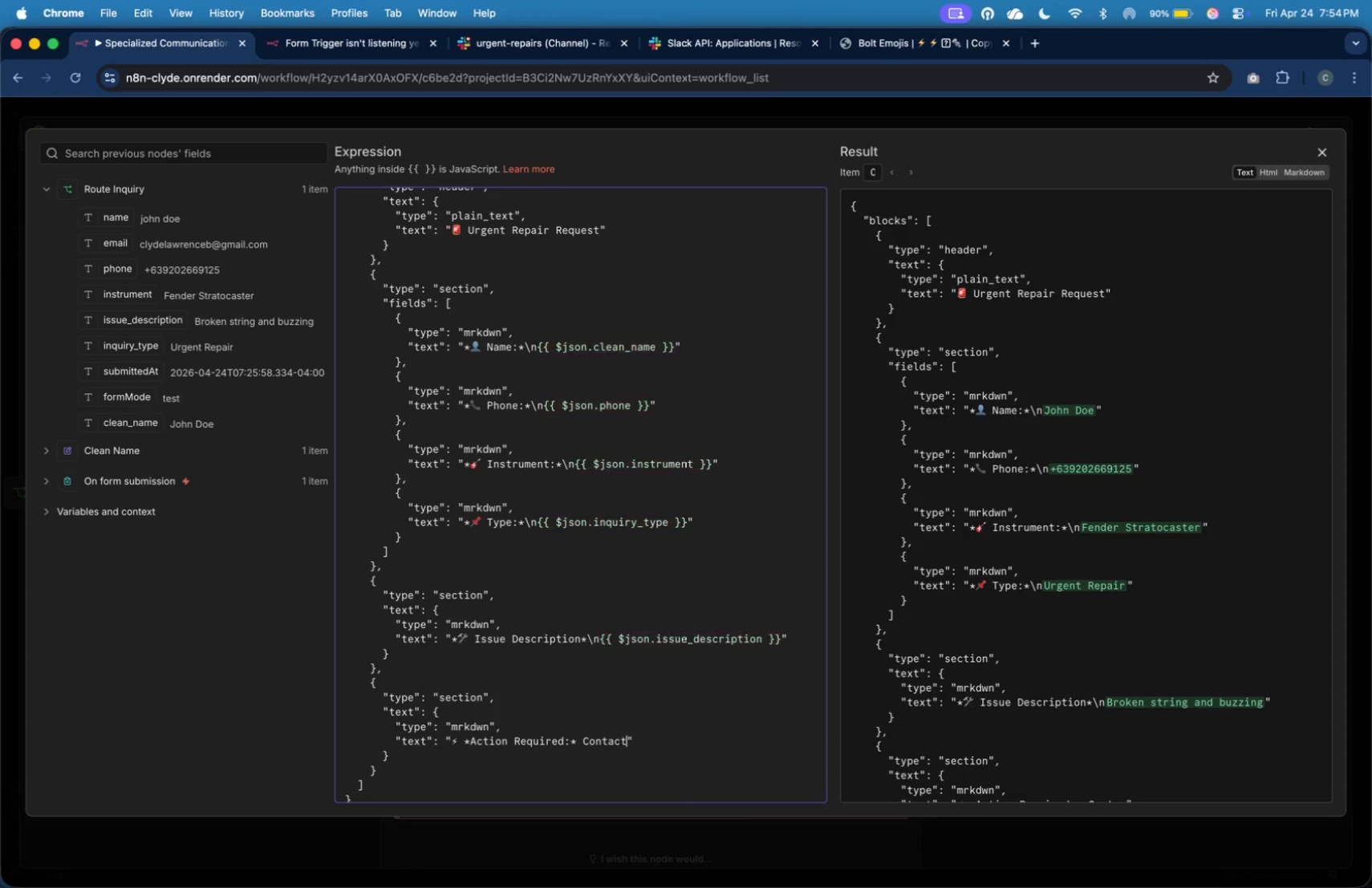 
type( Contact )
 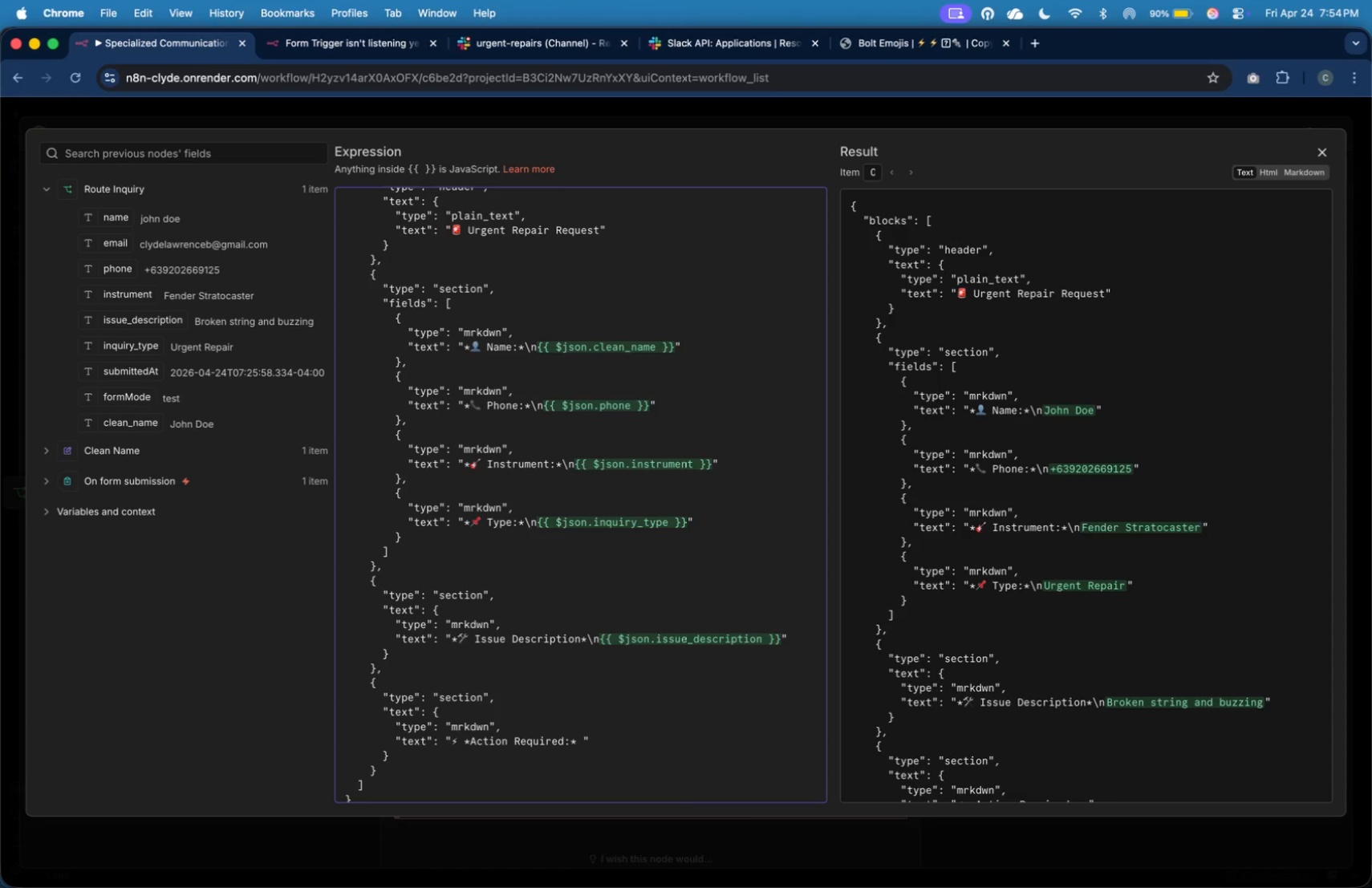 
type(s)
key(Backspace)
type(customer within )
 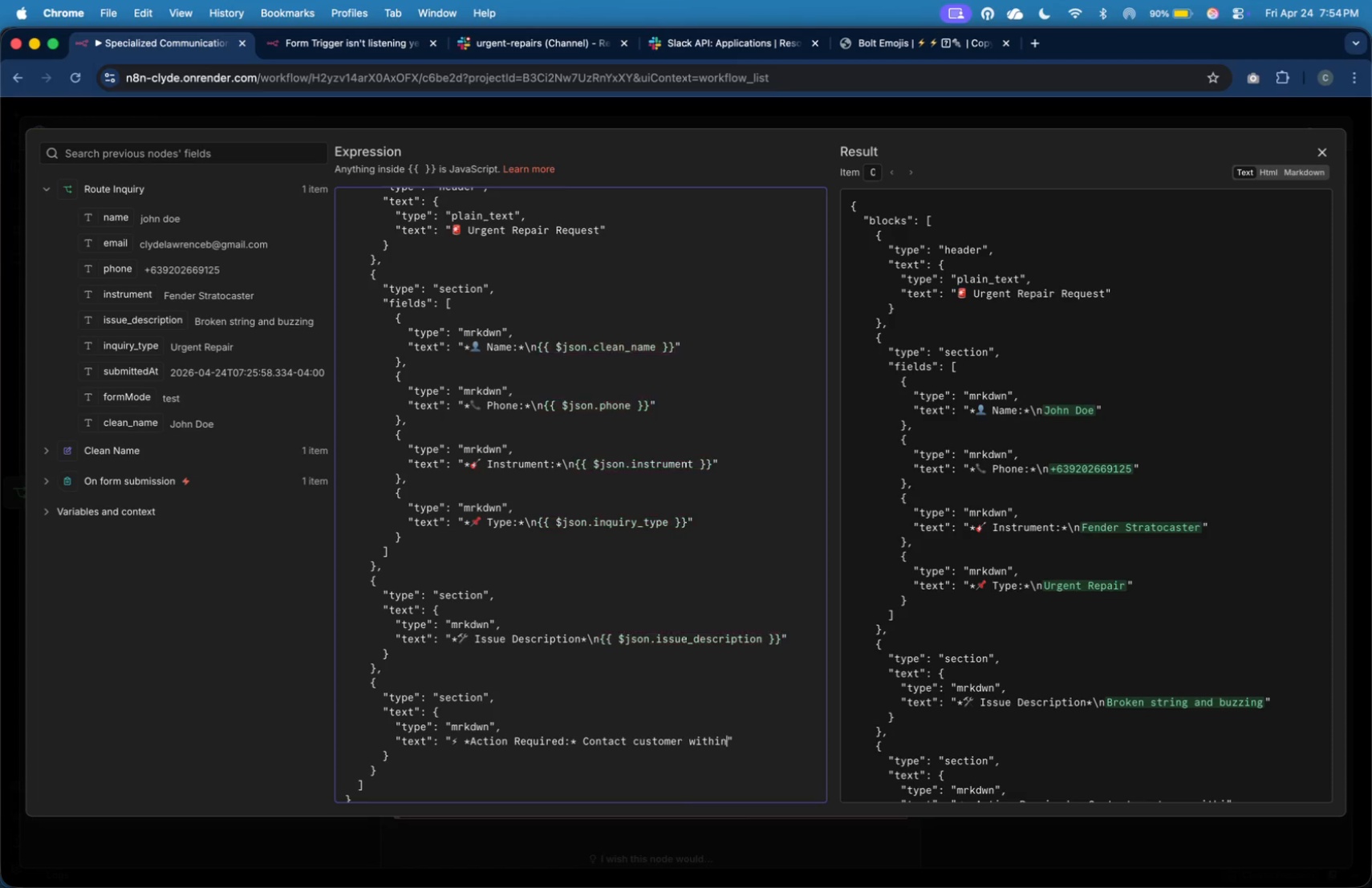 
wait(5.58)
 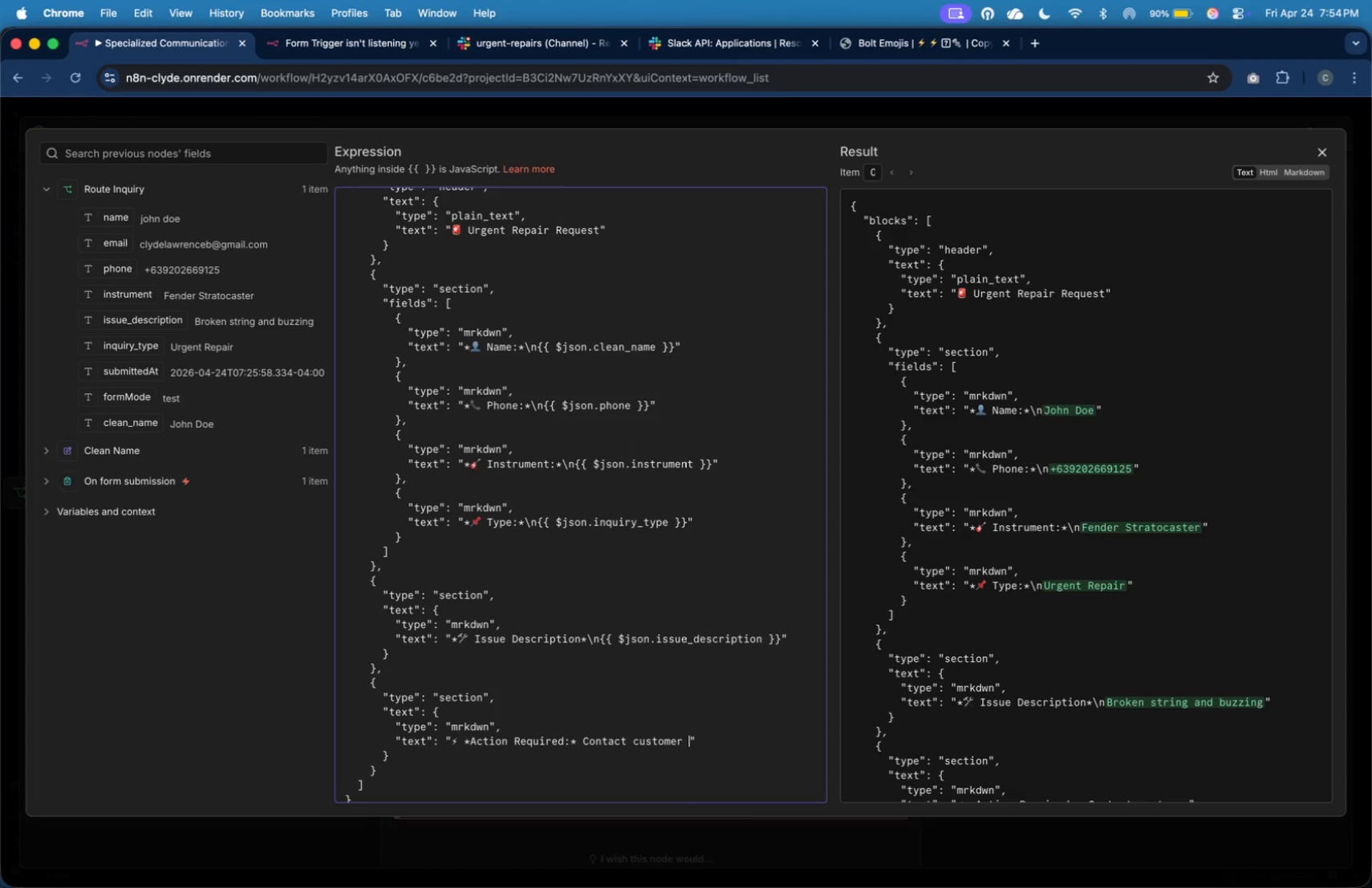 
type(**)
 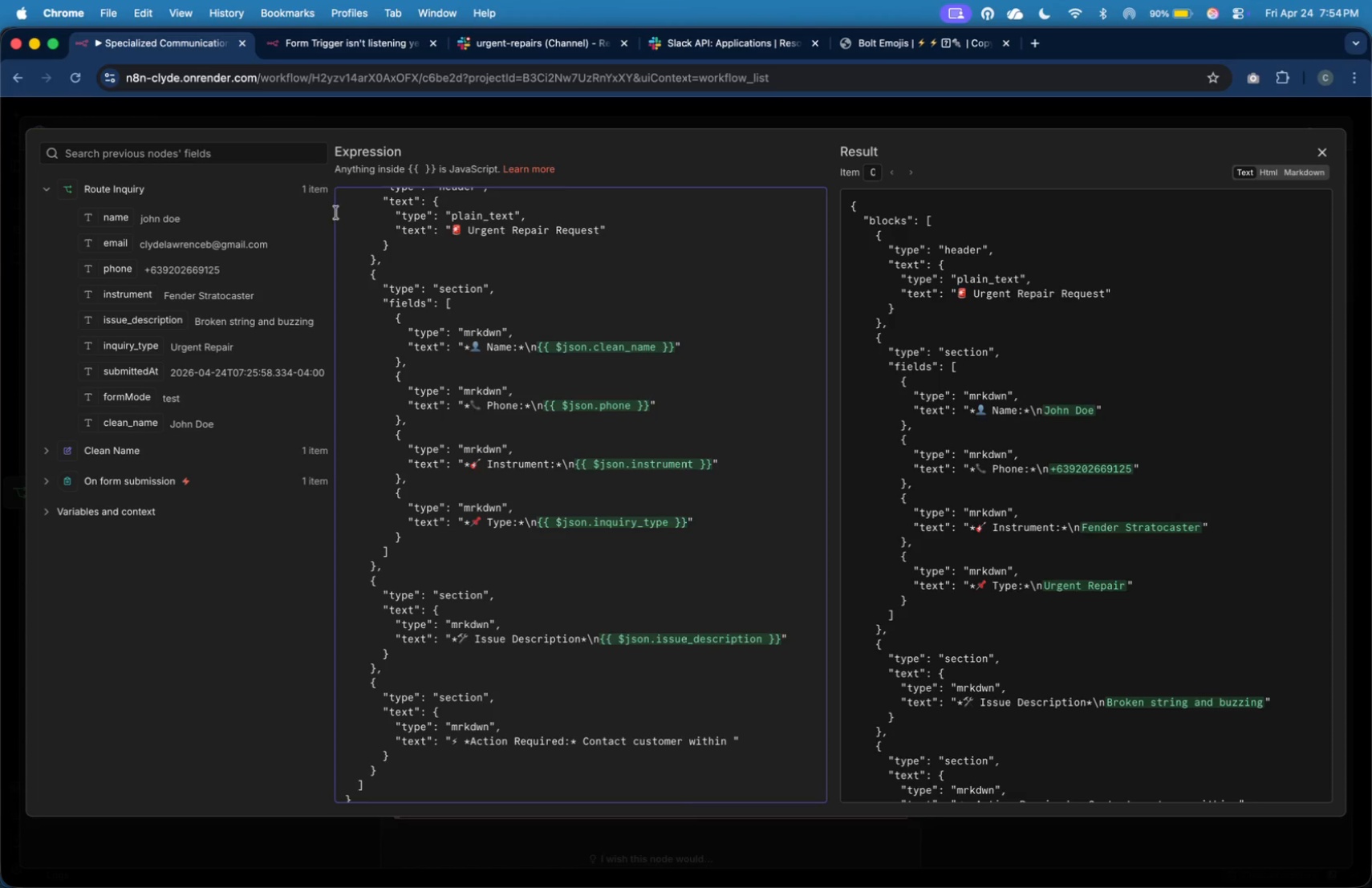 
key(ArrowLeft)
 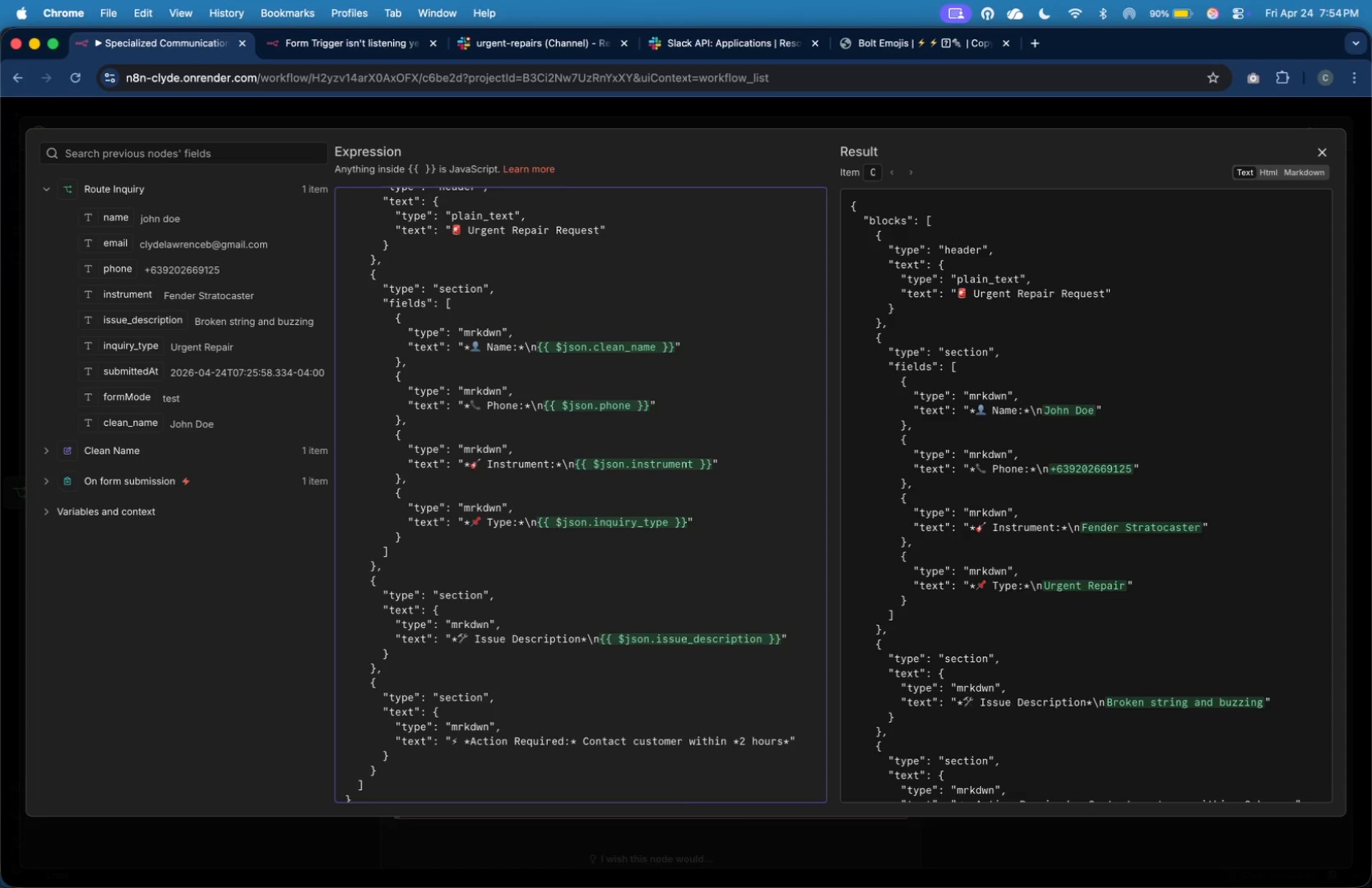 
type(2 hours)
 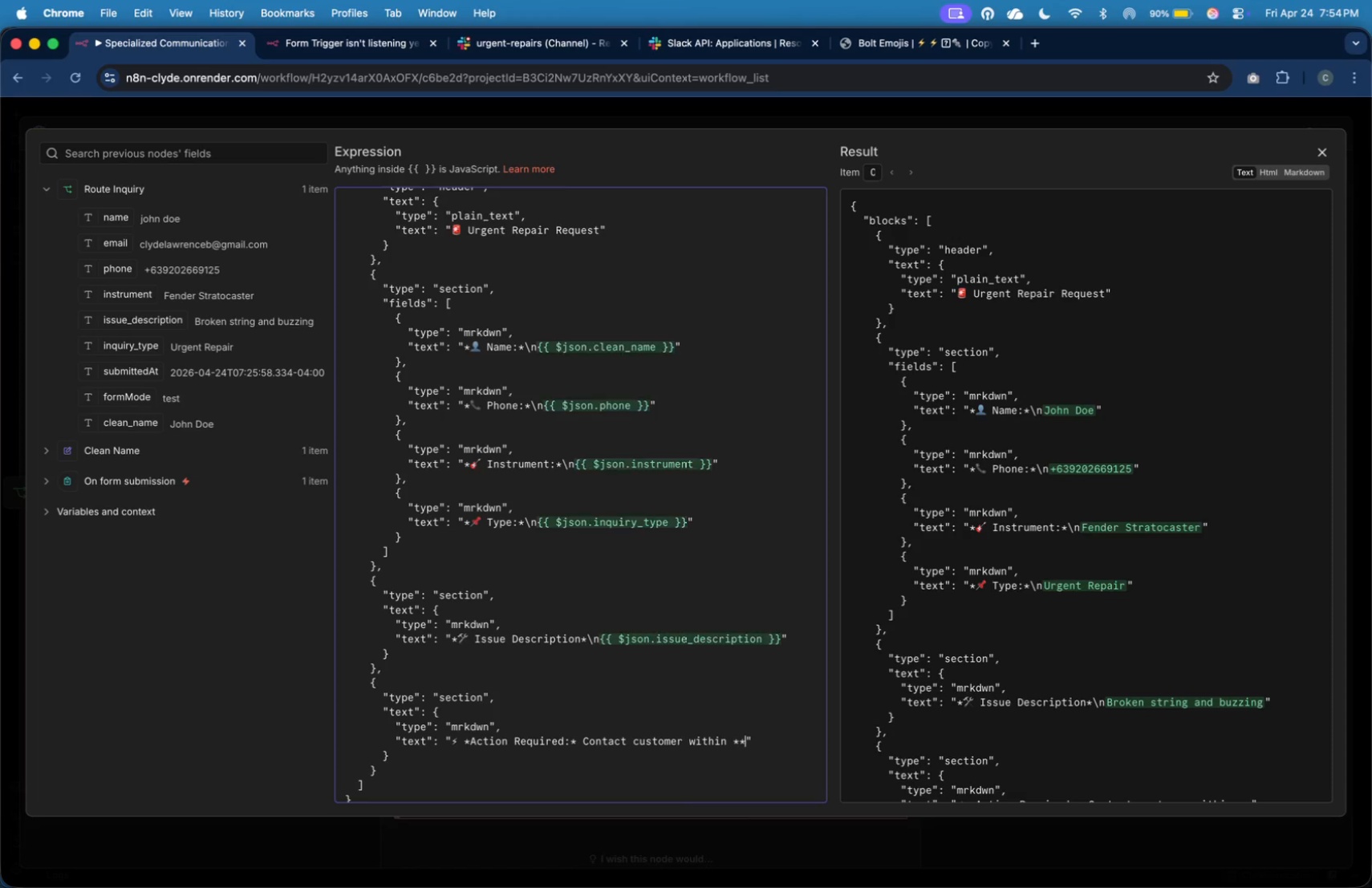 
key(ArrowRight)
 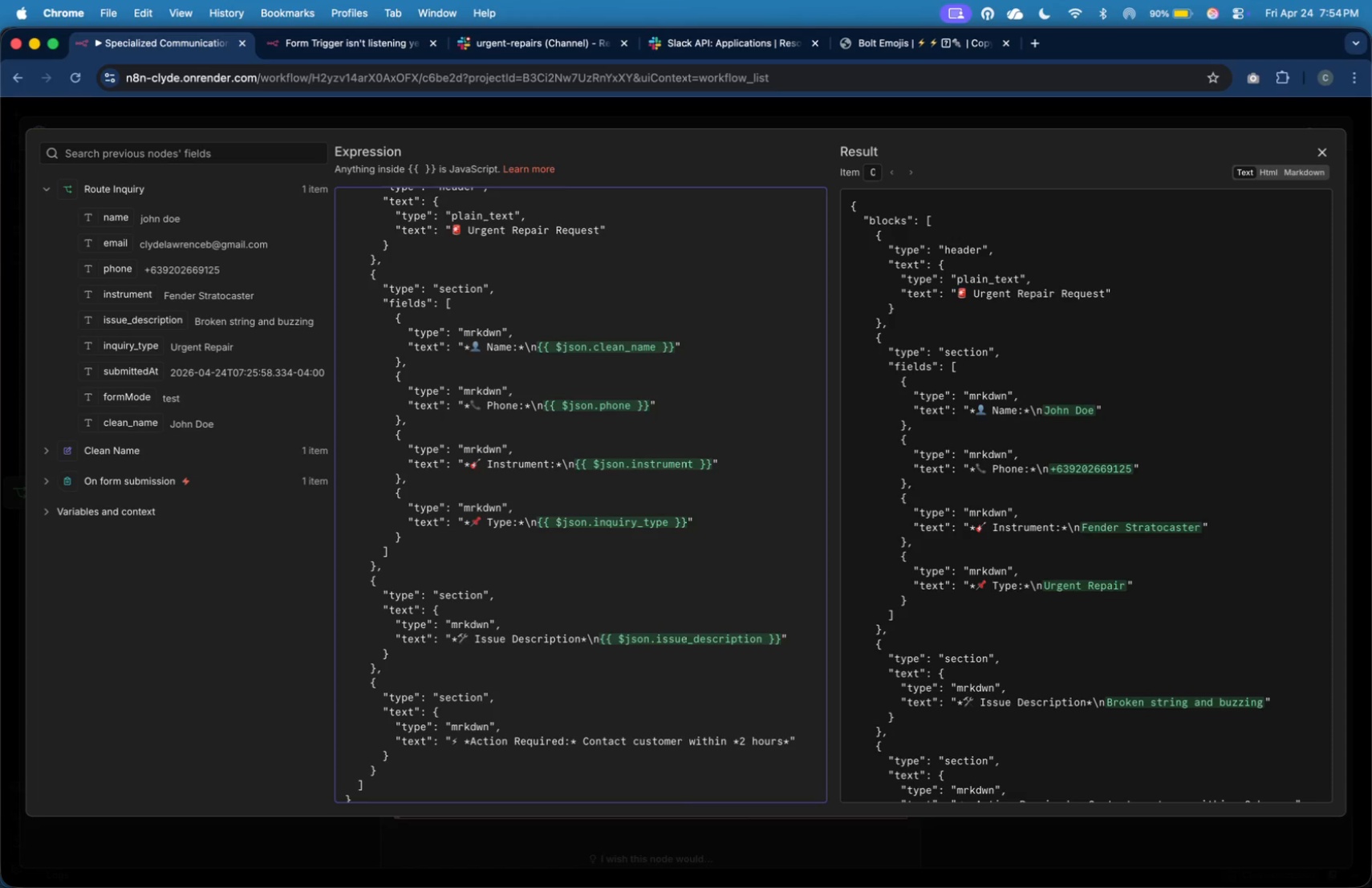 
key(Period)
 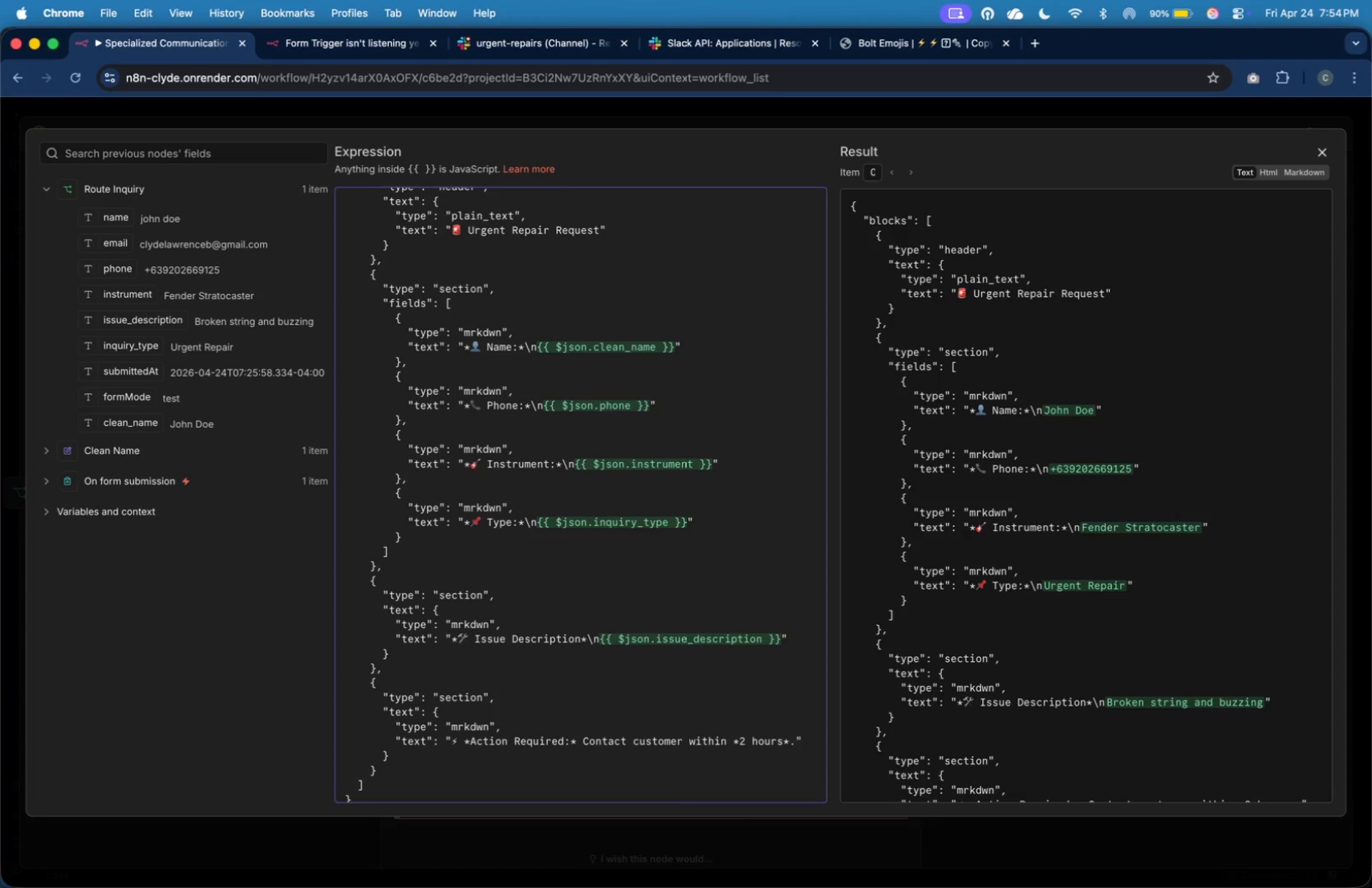 
key(ArrowDown)
 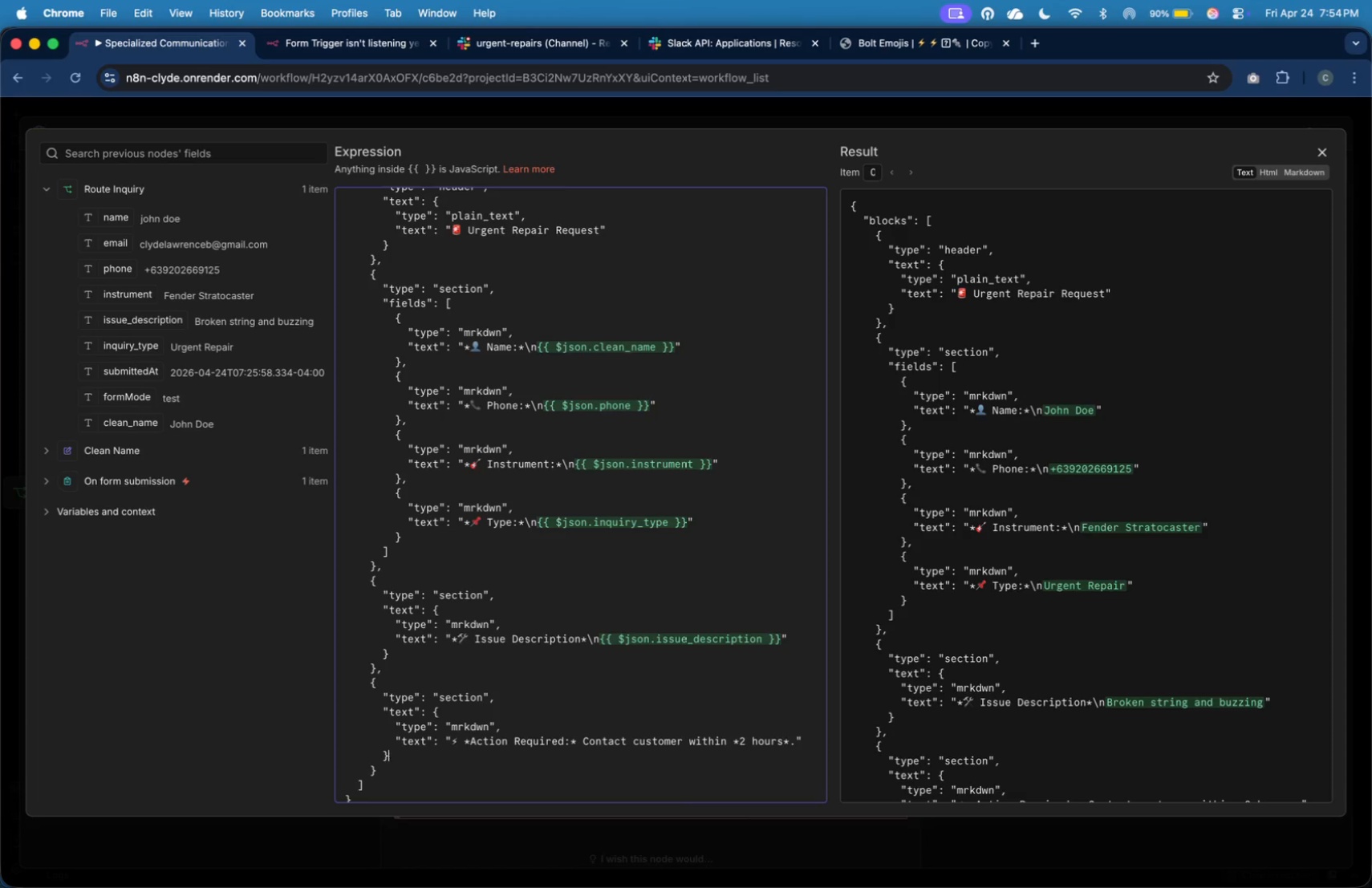 
key(ArrowDown)
 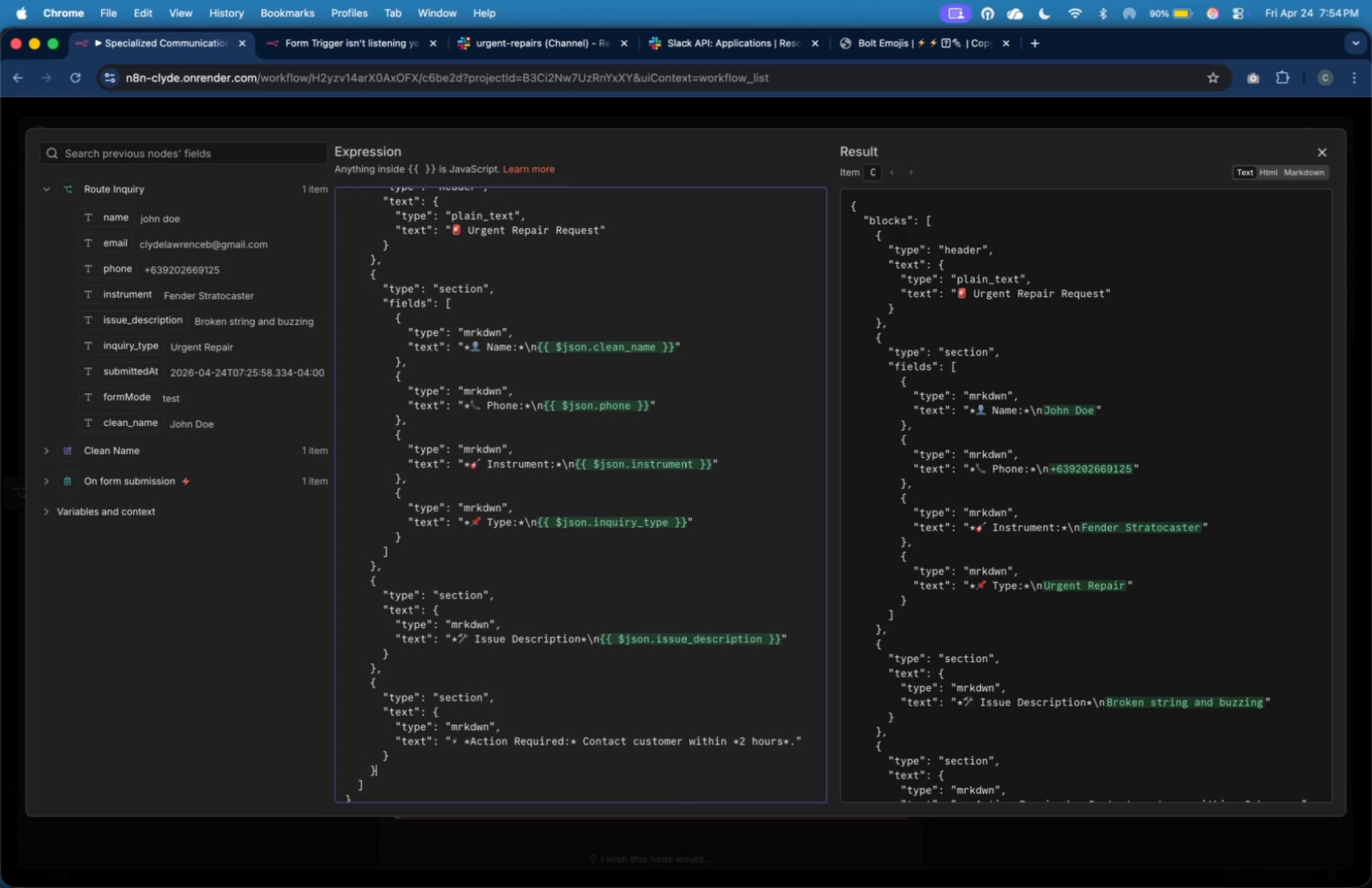 
key(Comma)
 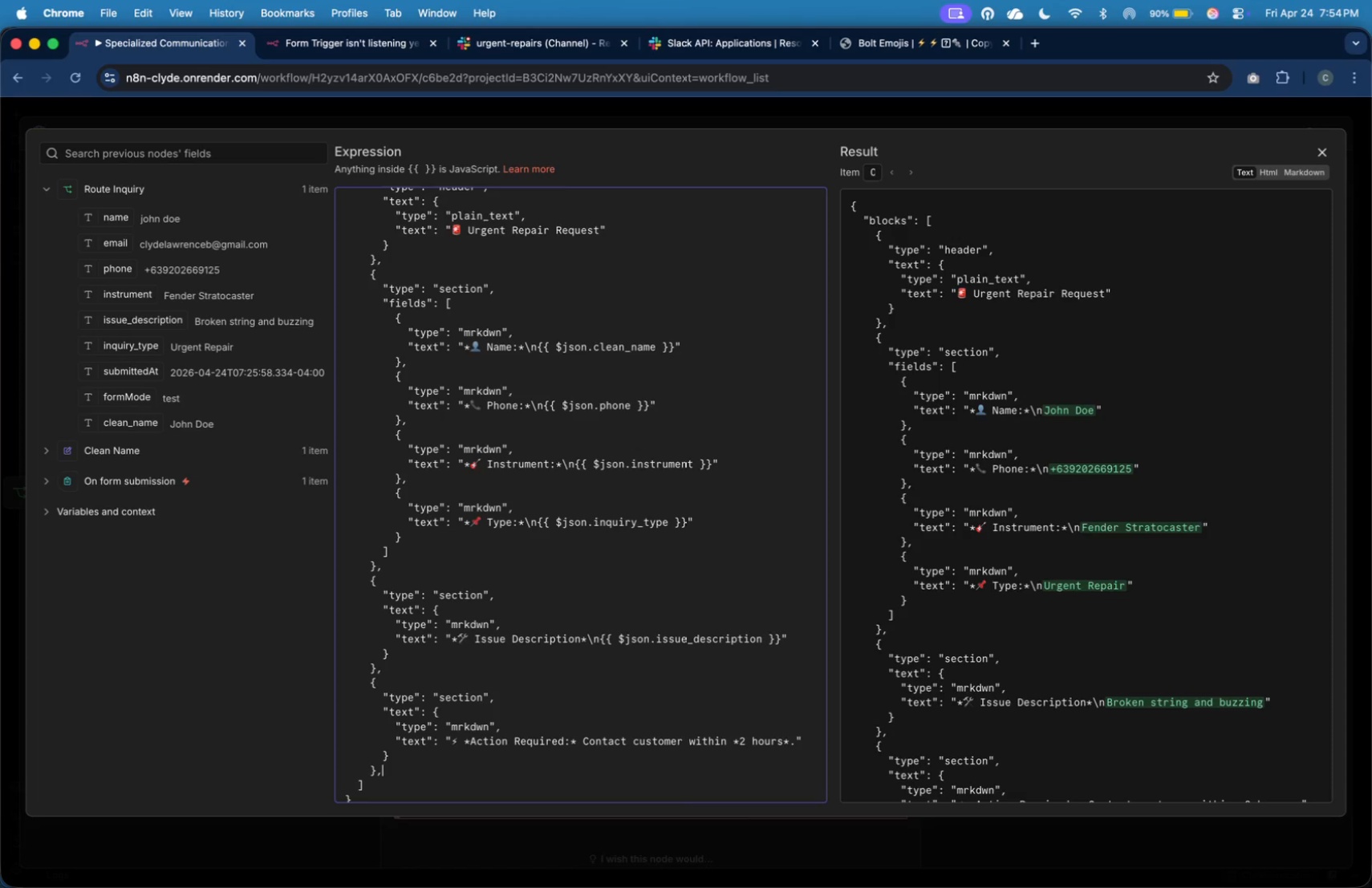 
key(Enter)
 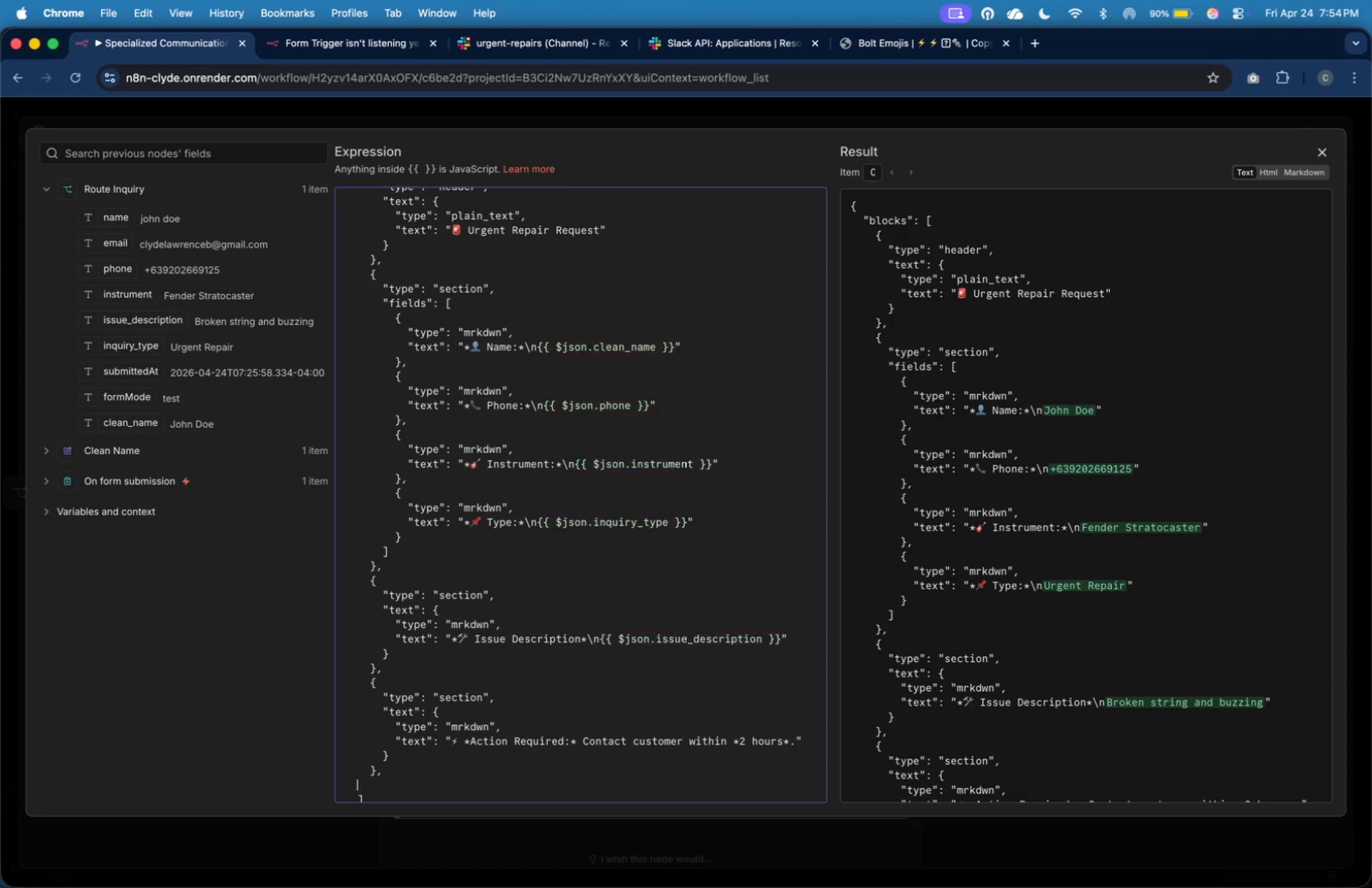 
key(Tab)
 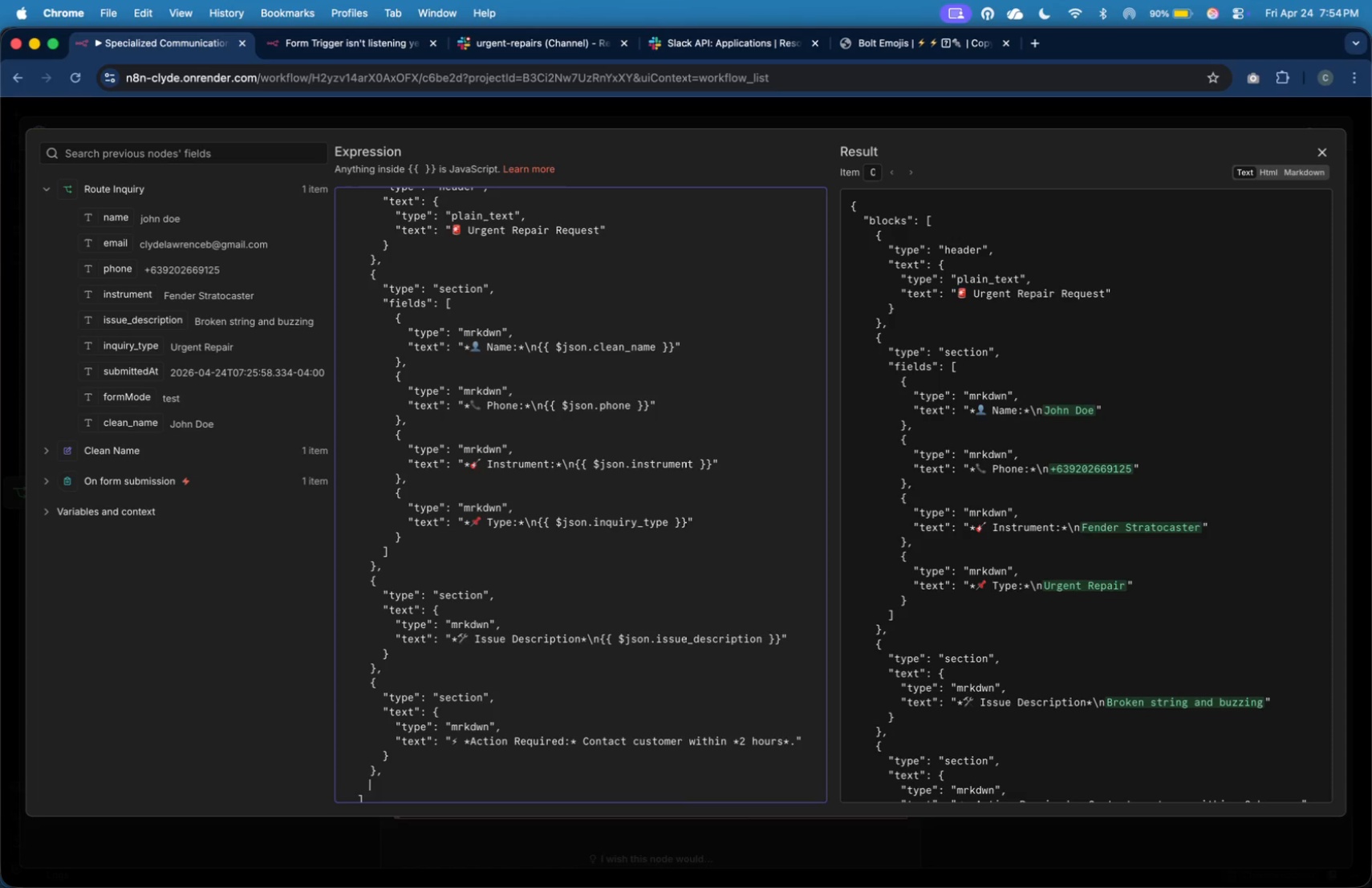 
key(Tab)
 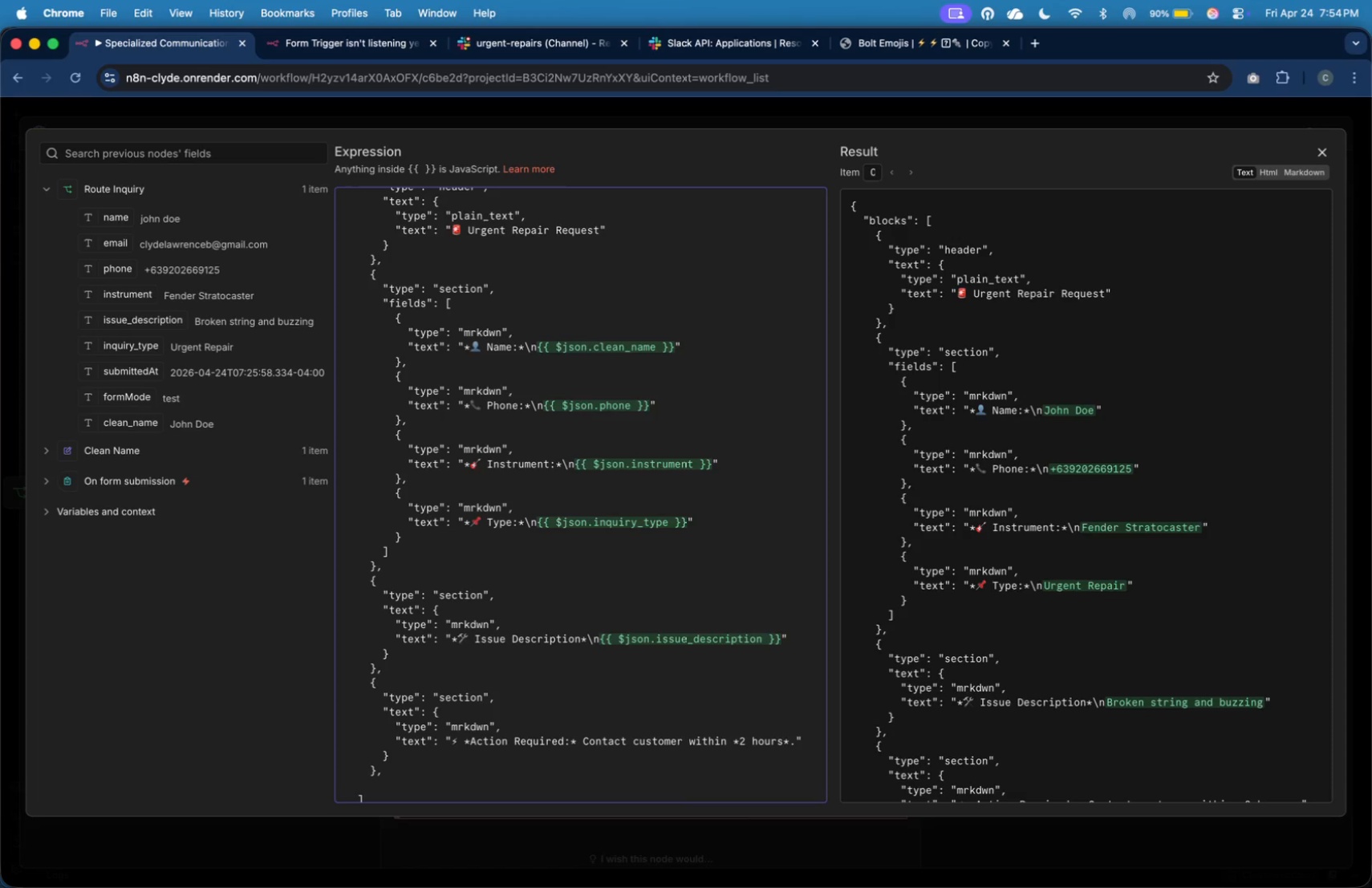 
key(Shift+BracketLeft)
 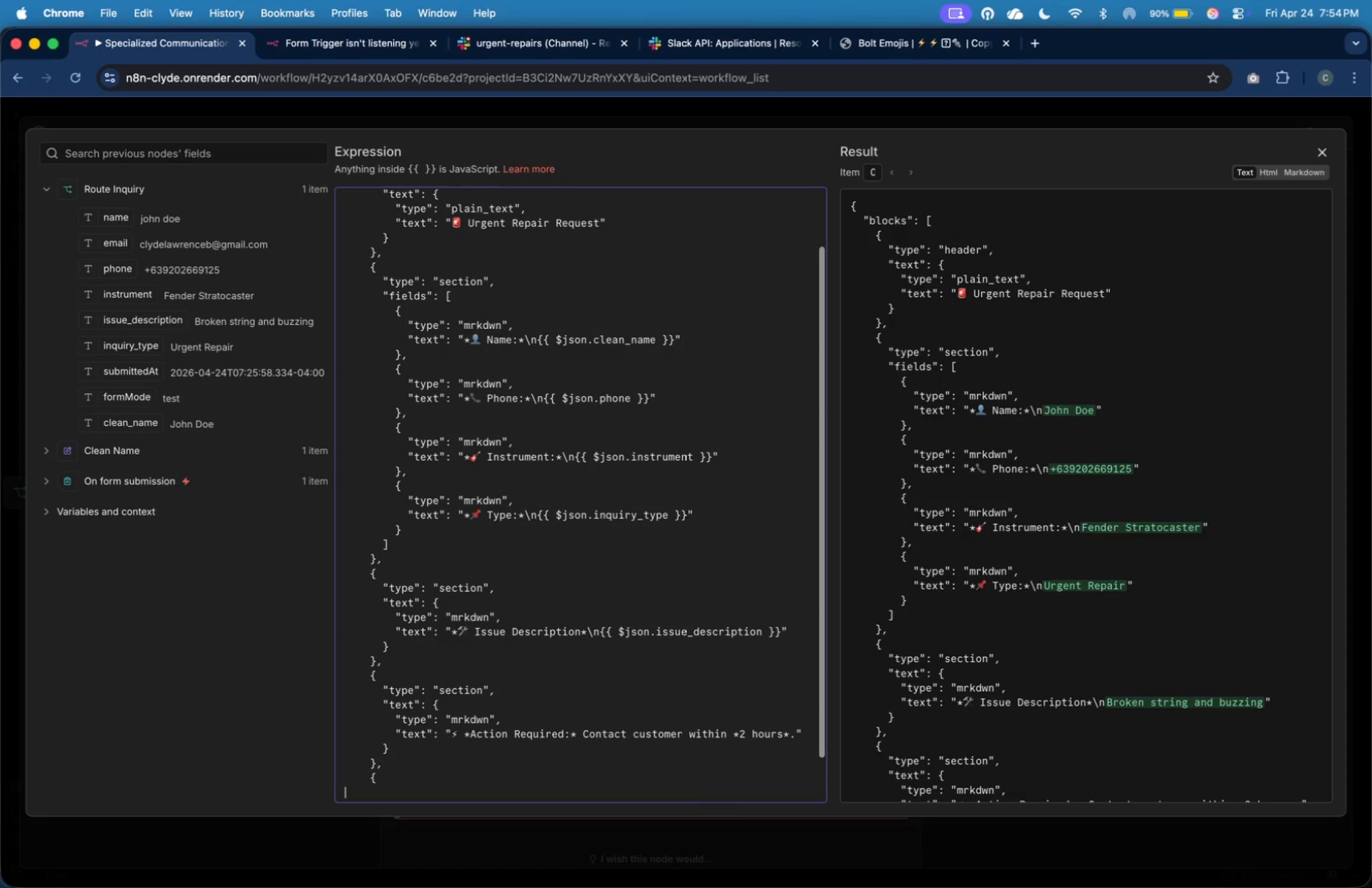 
key(Enter)
 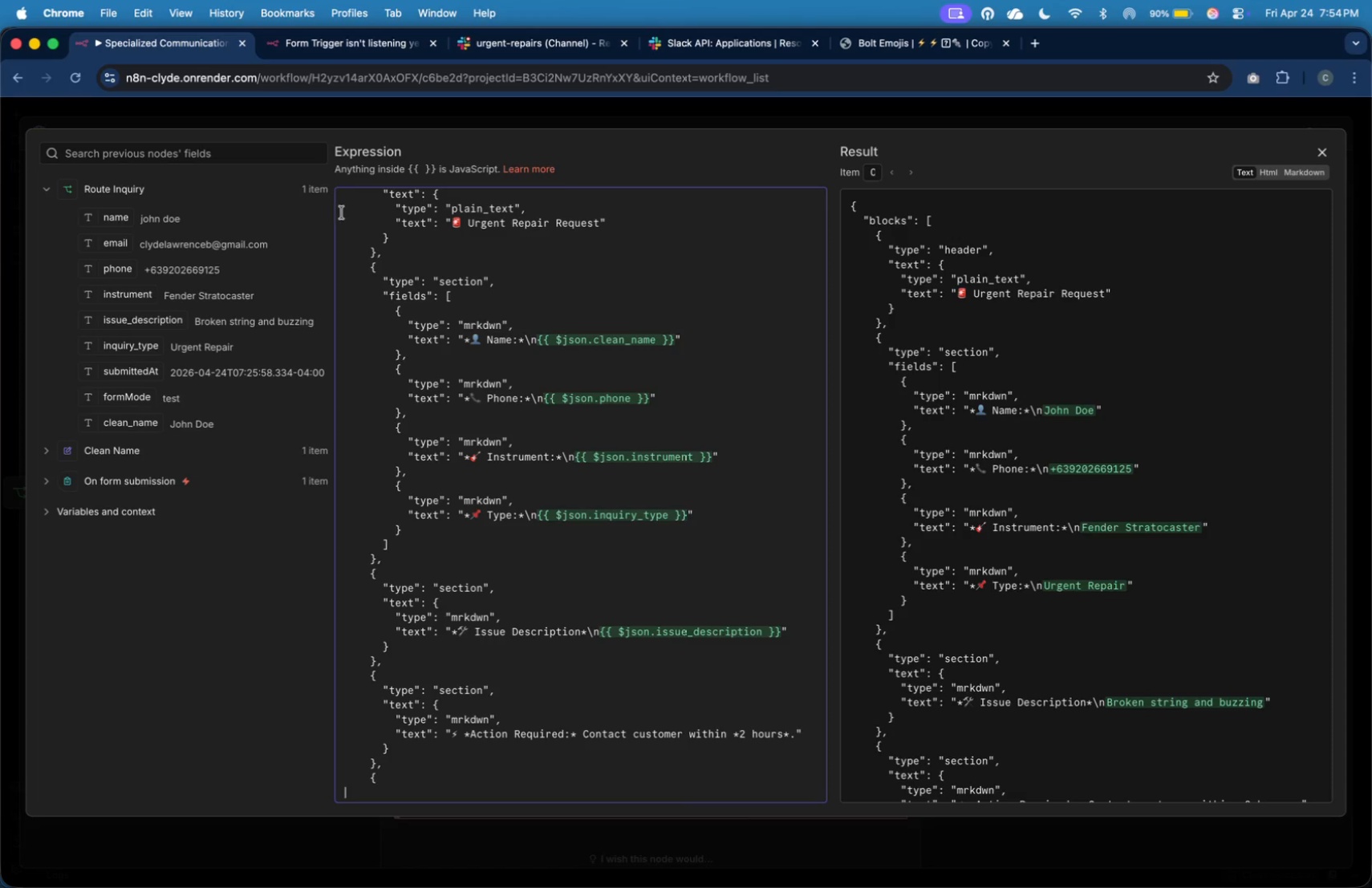 
key(Tab)
 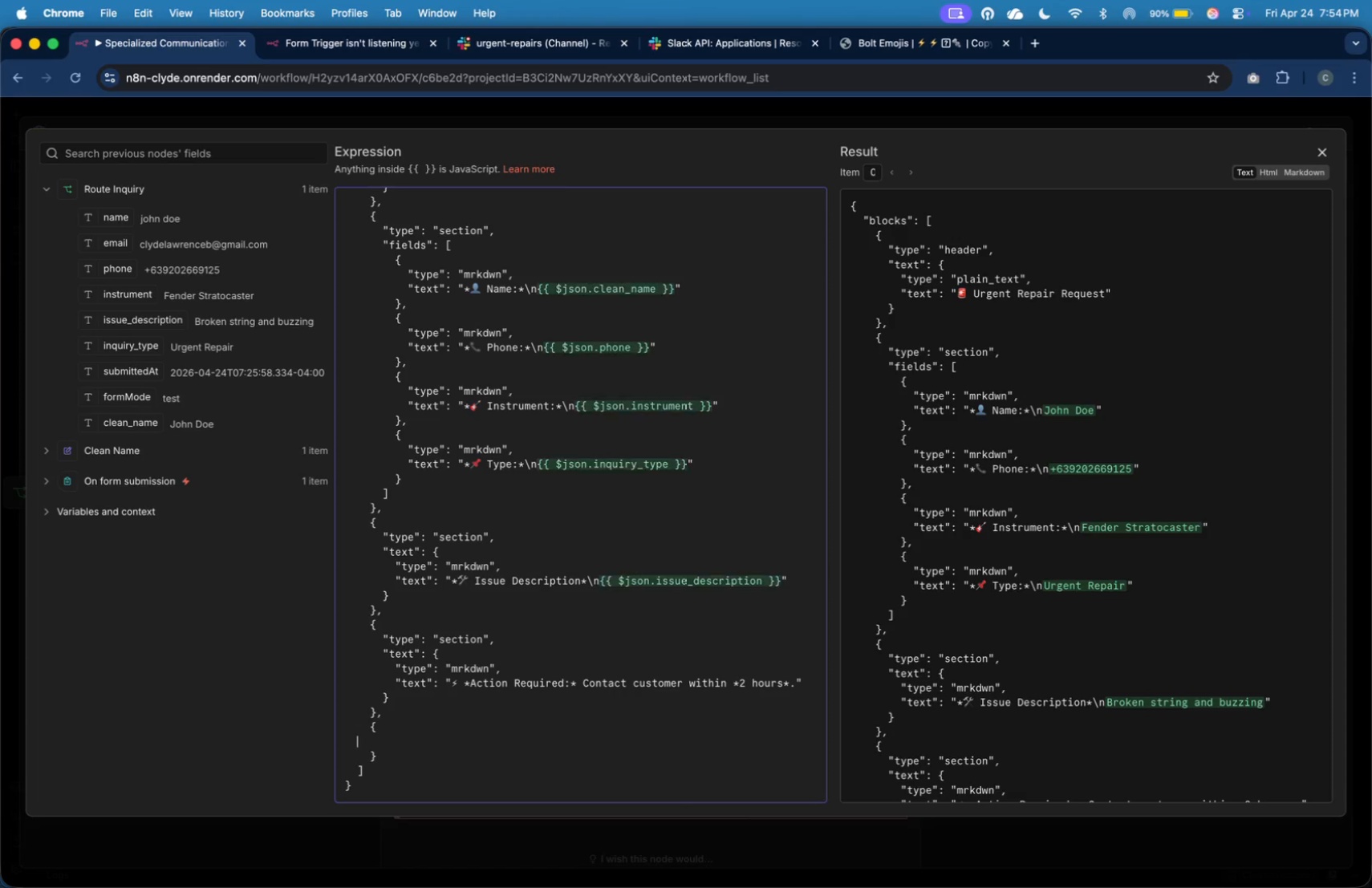 
scroll: coordinate [342, 212], scroll_direction: down, amount: 40.0
 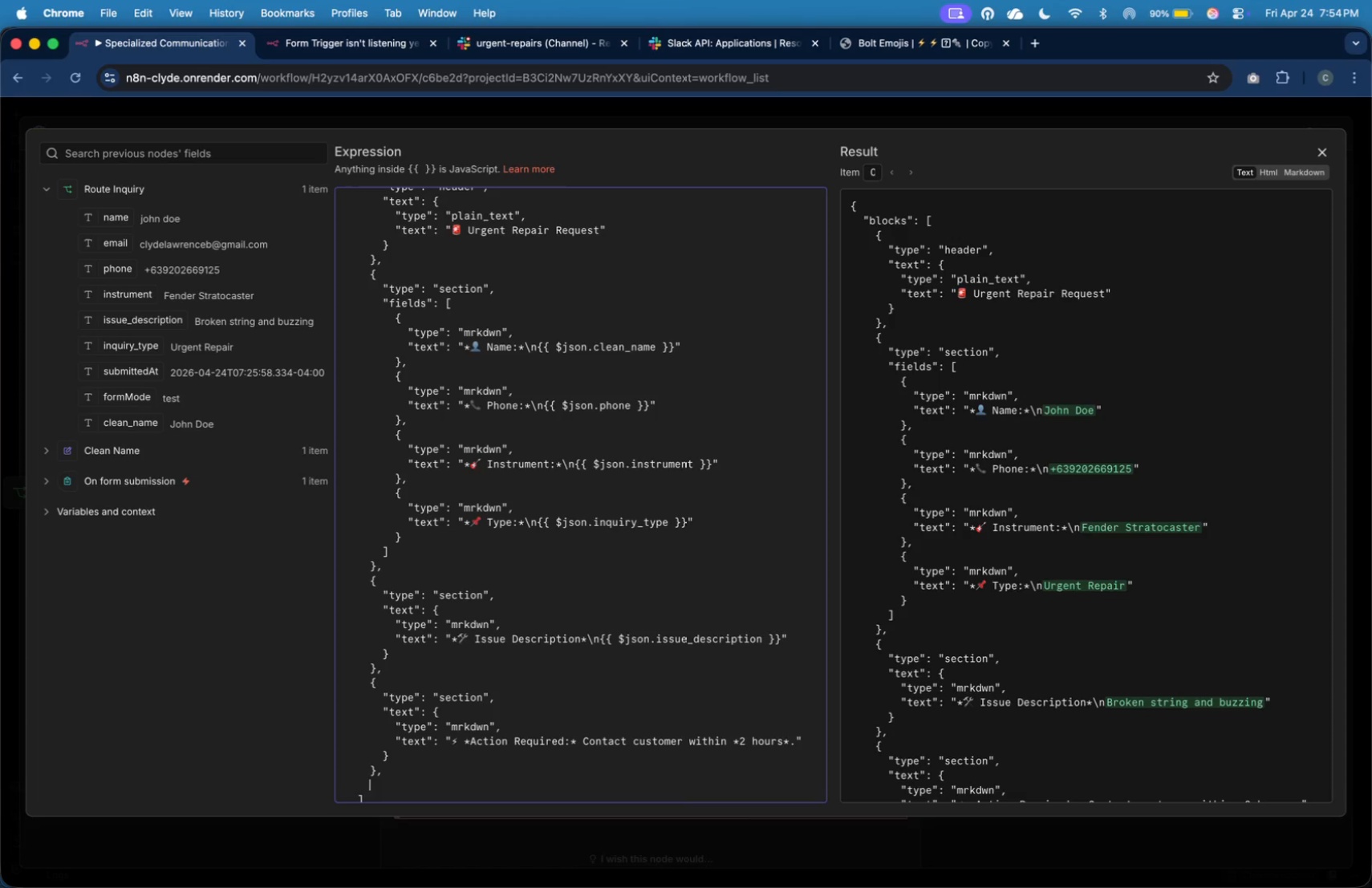 
key(Tab)
 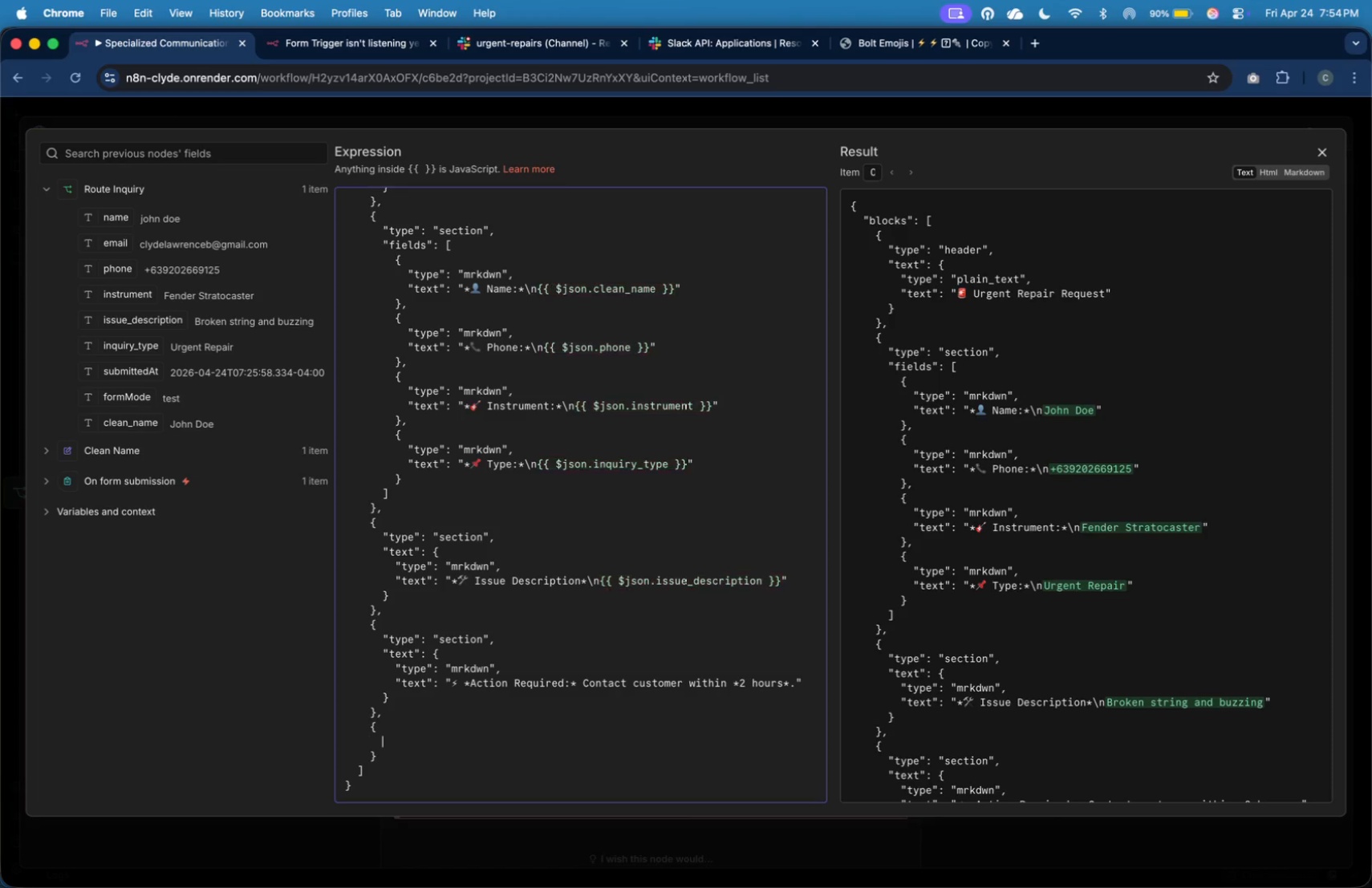 
key(Tab)
 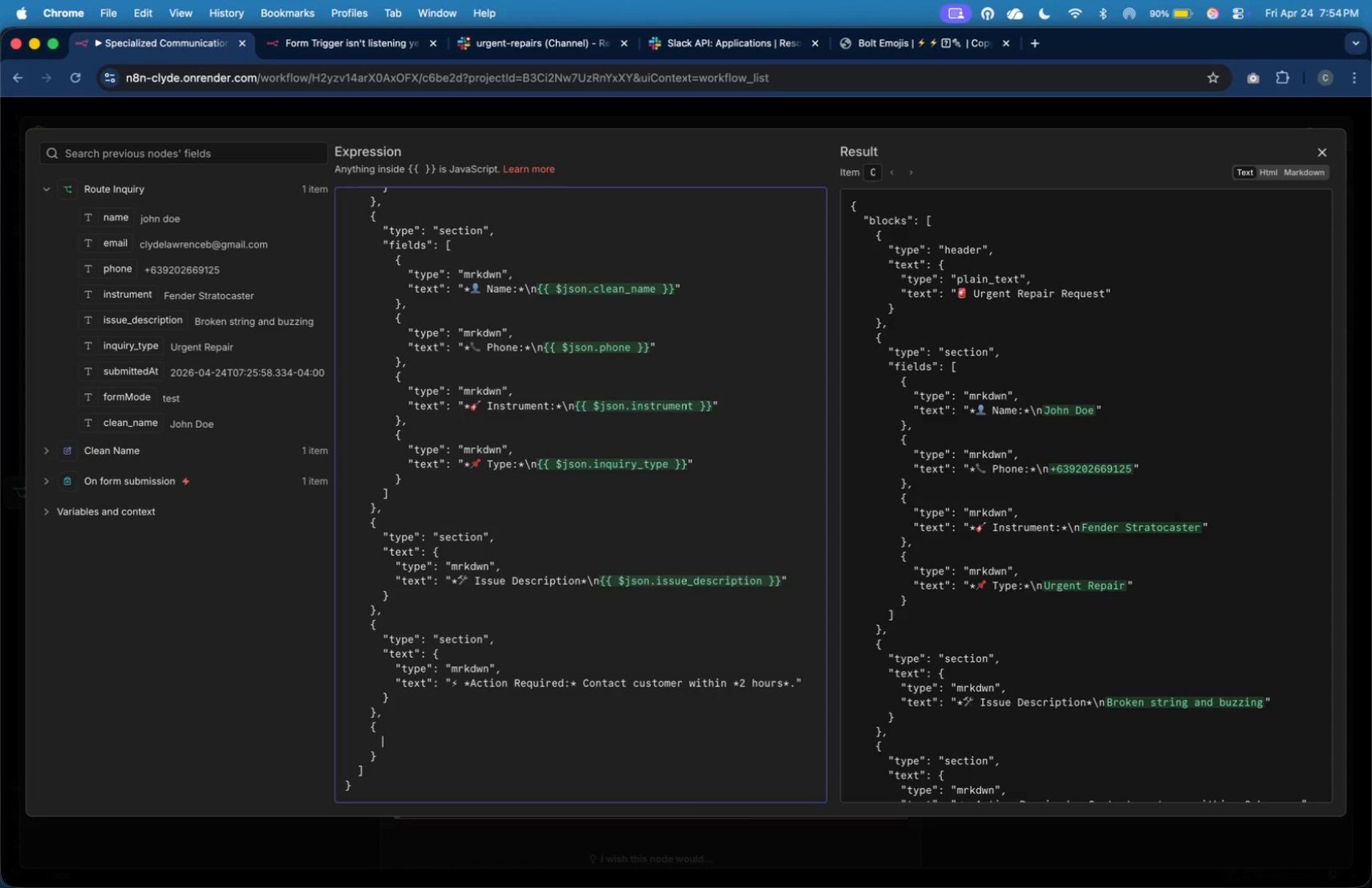 
key(Shift+Quote)
 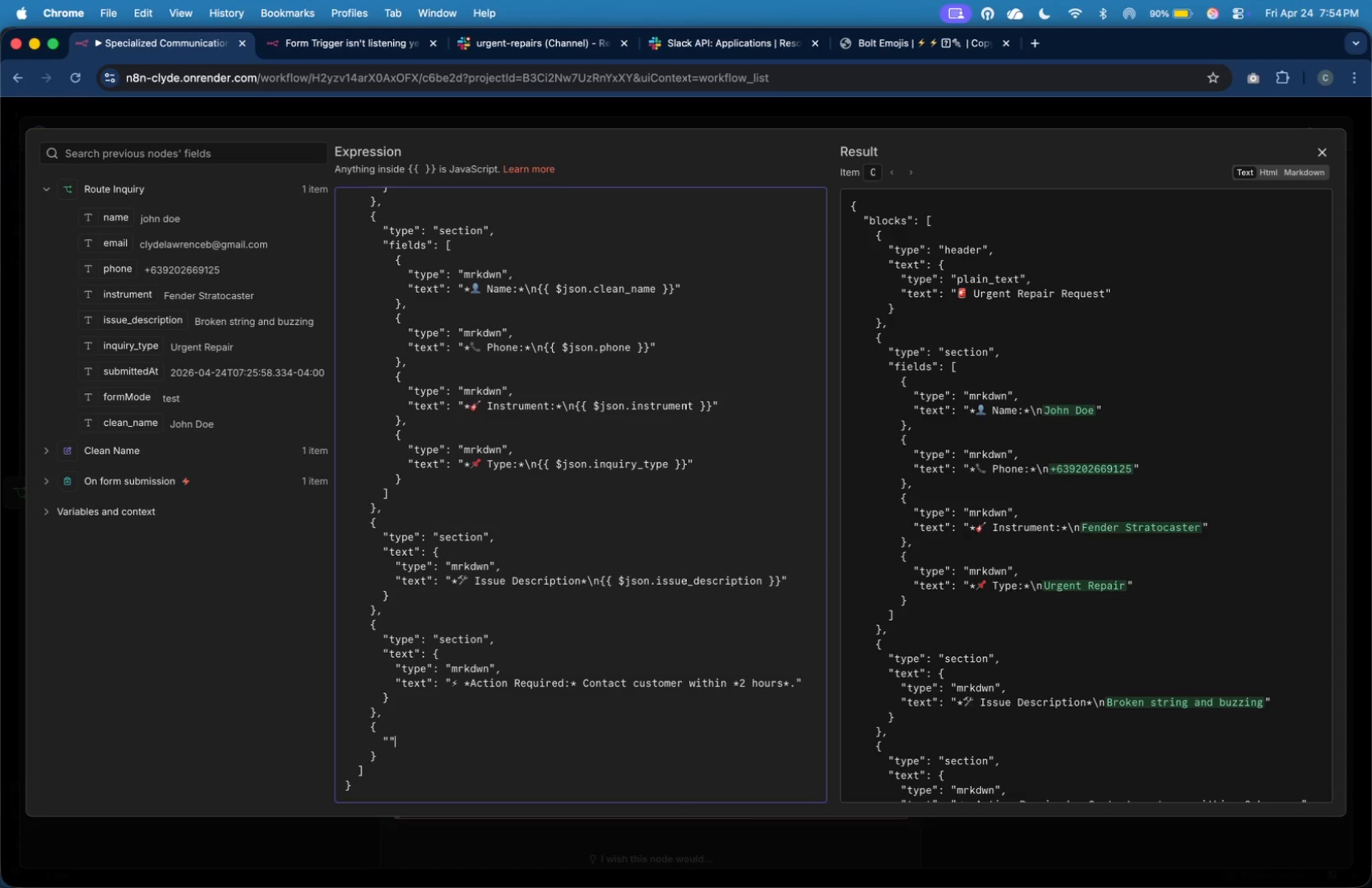 
key(Shift+Quote)
 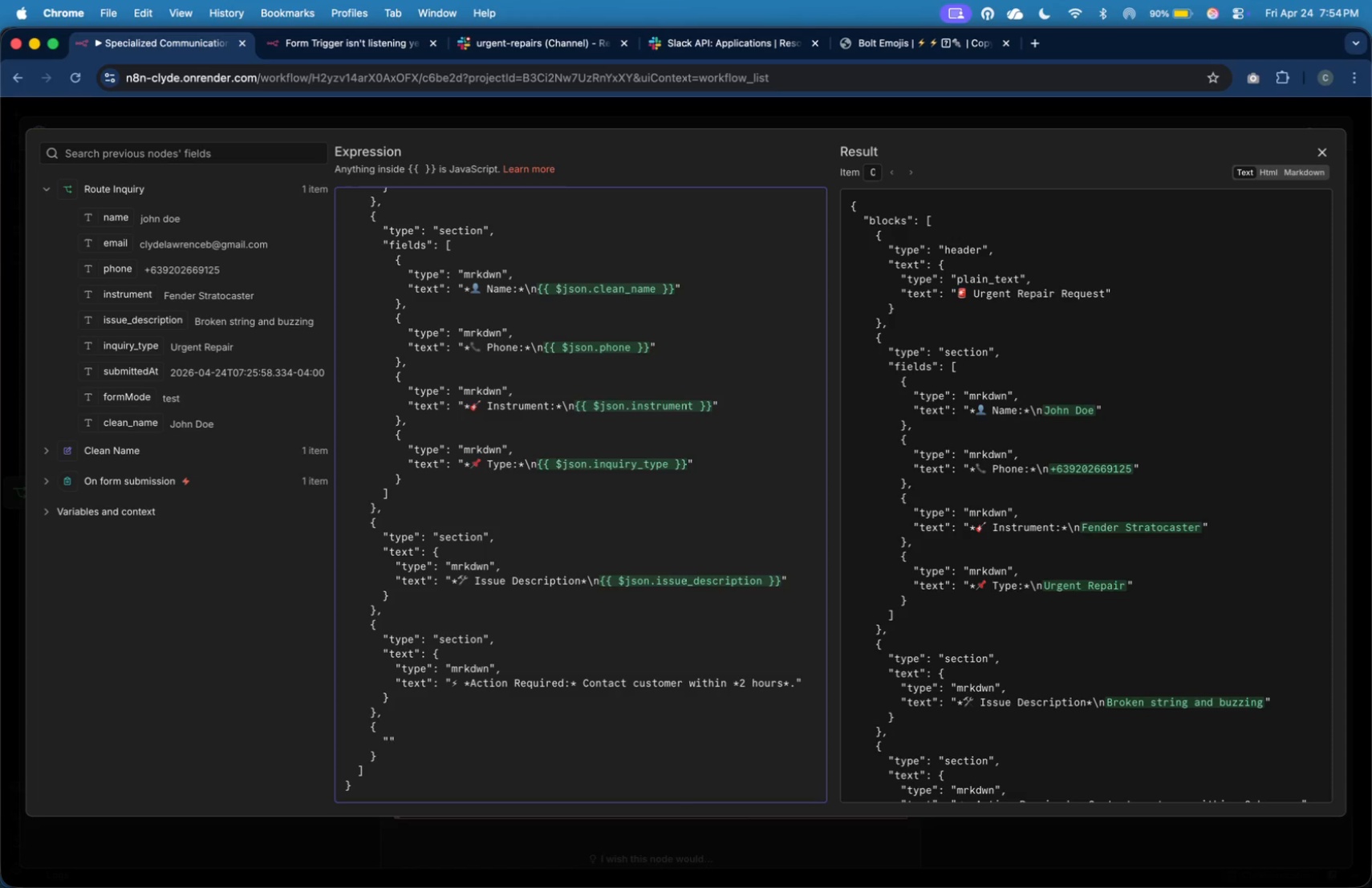 
key(ArrowLeft)
 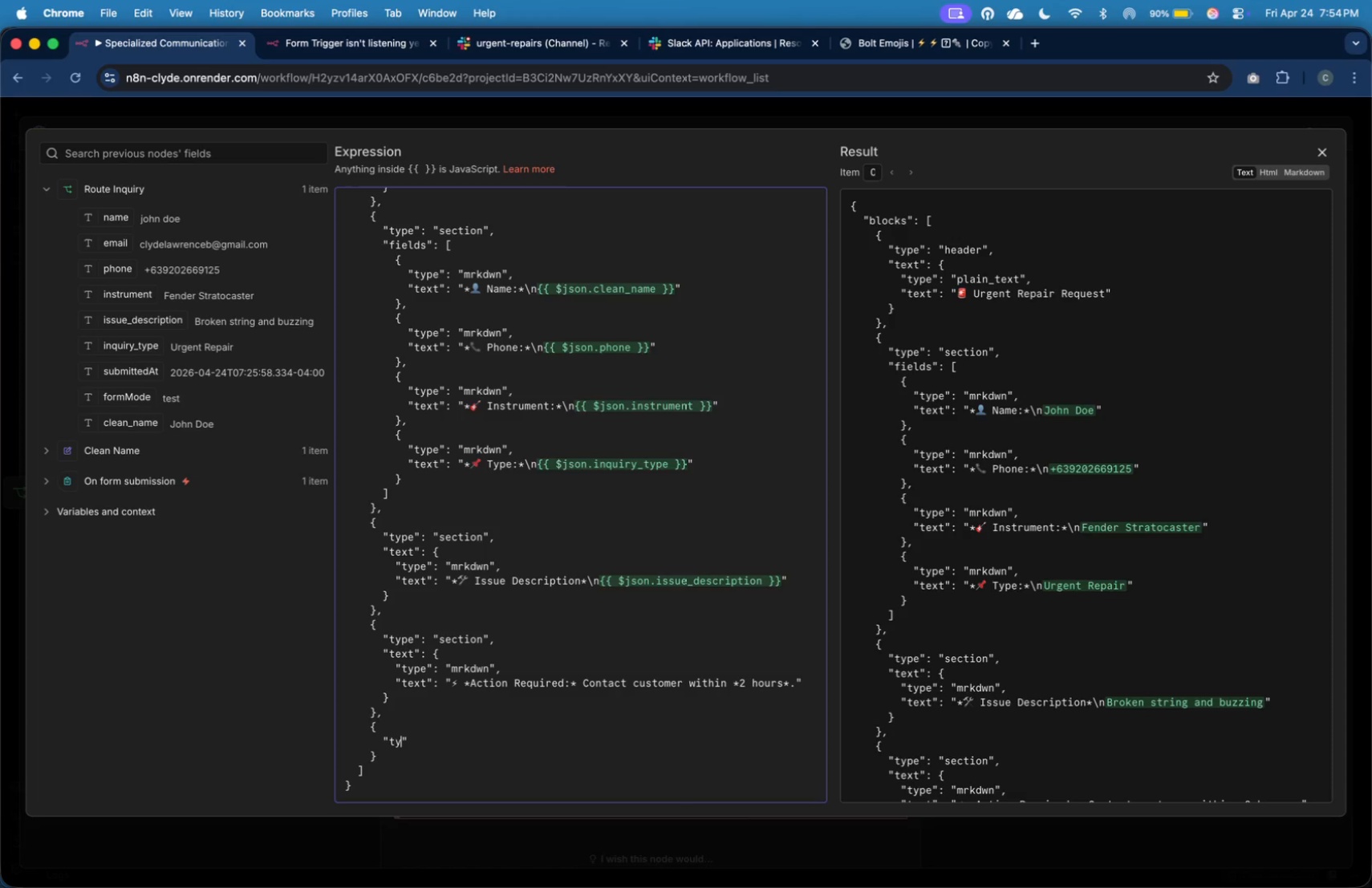 
type(type)
 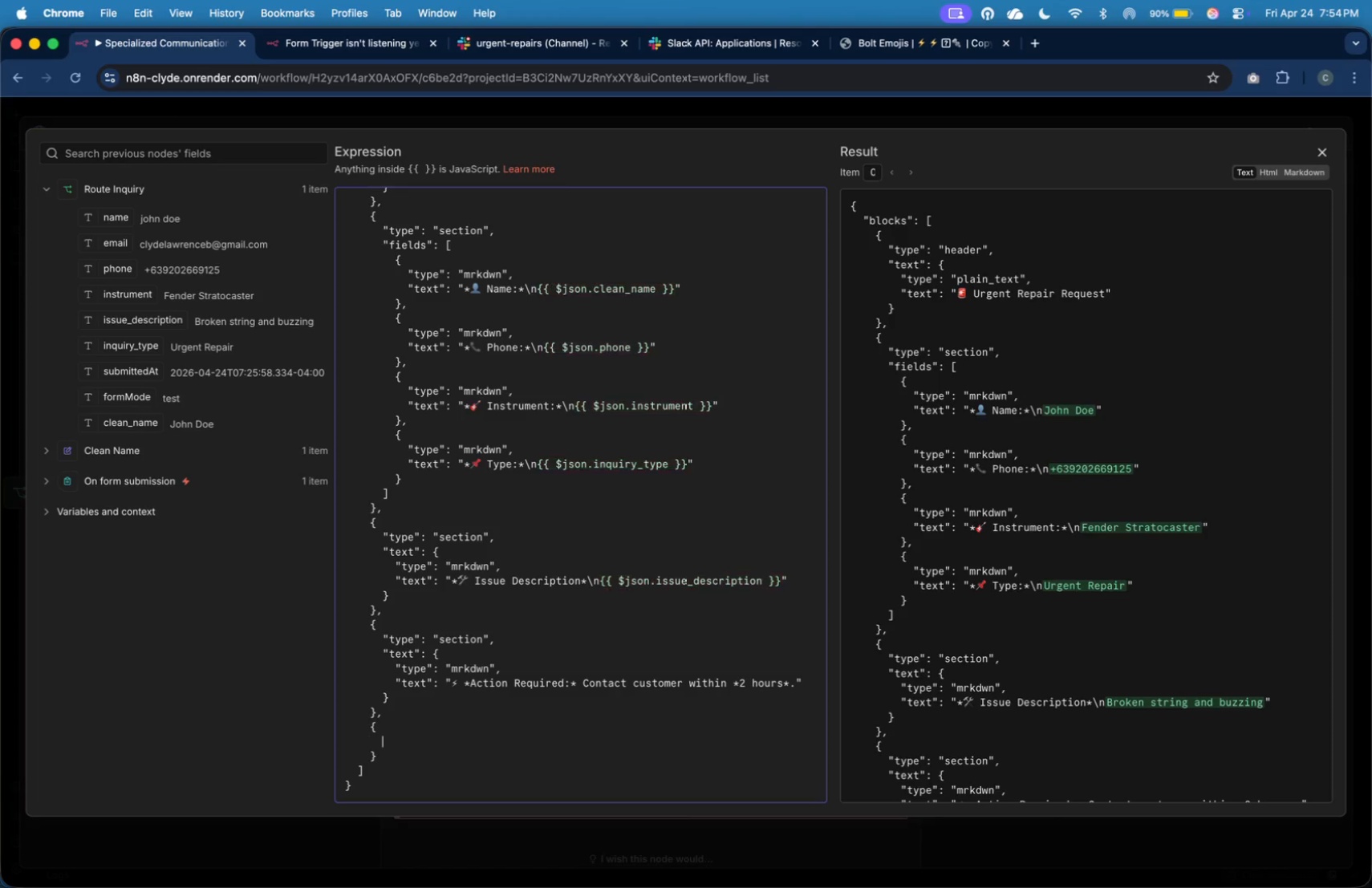 
key(ArrowRight)
 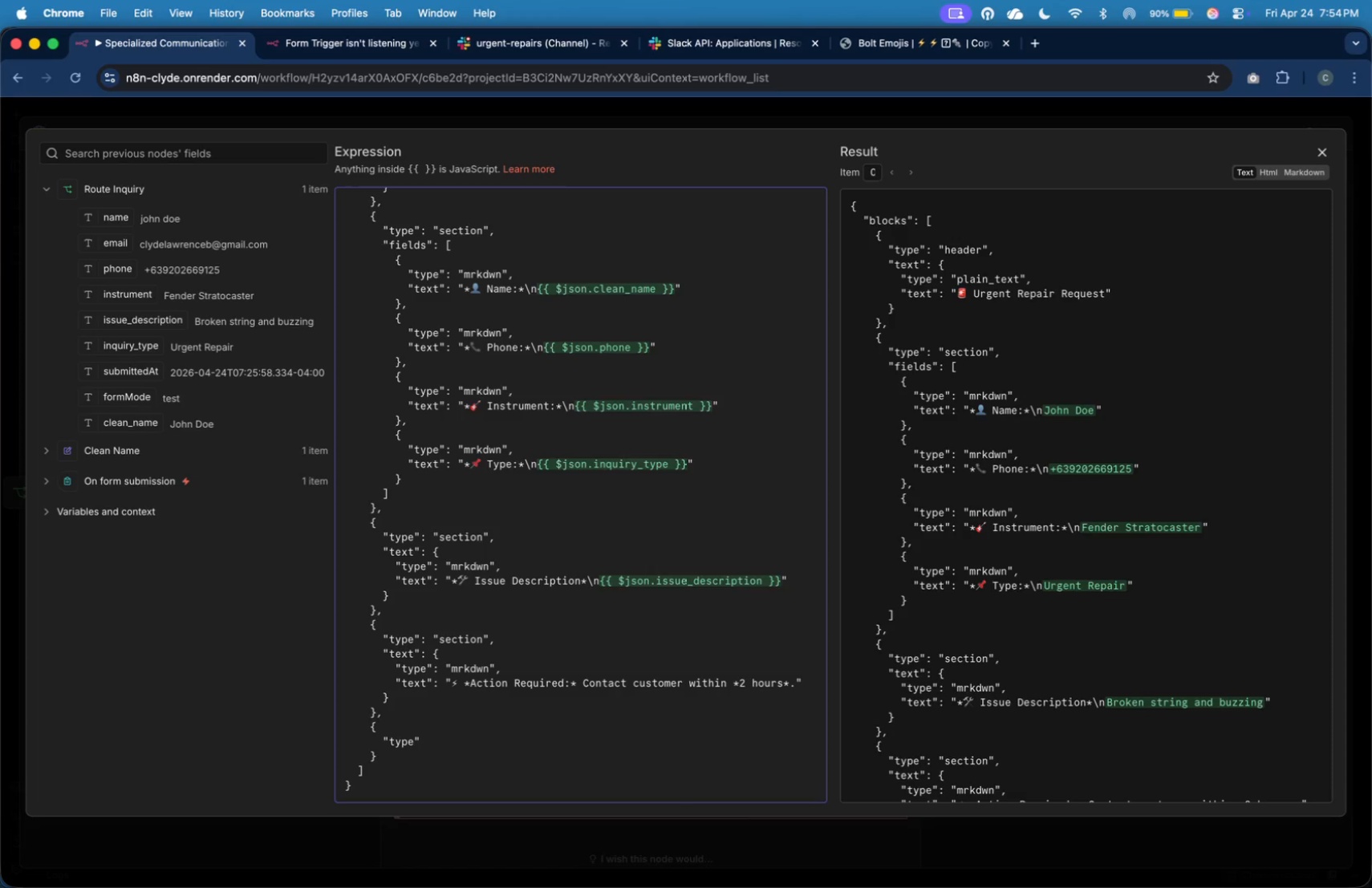 
key(Shift+Semicolon)
 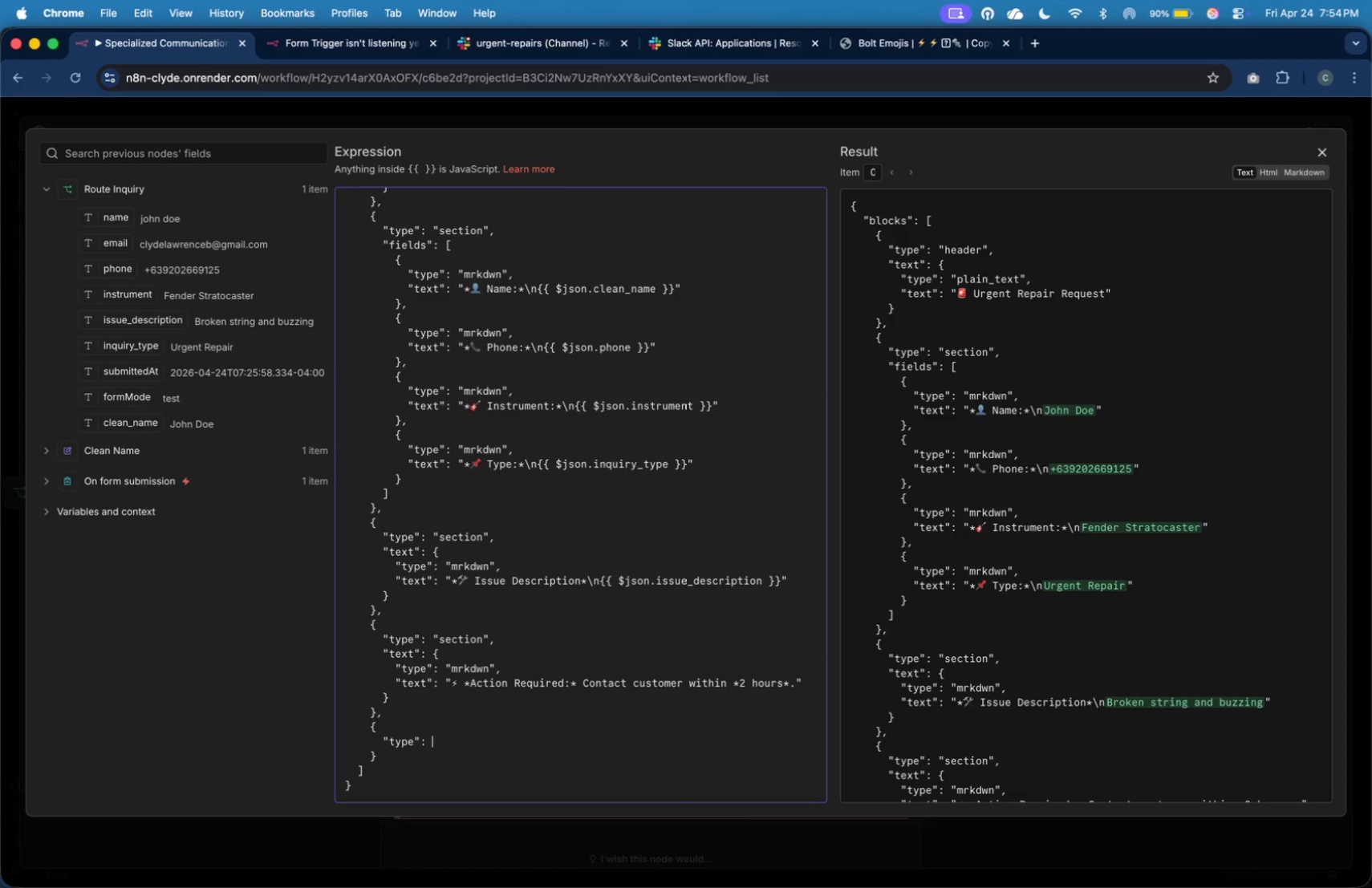 
key(Shift+Space)
 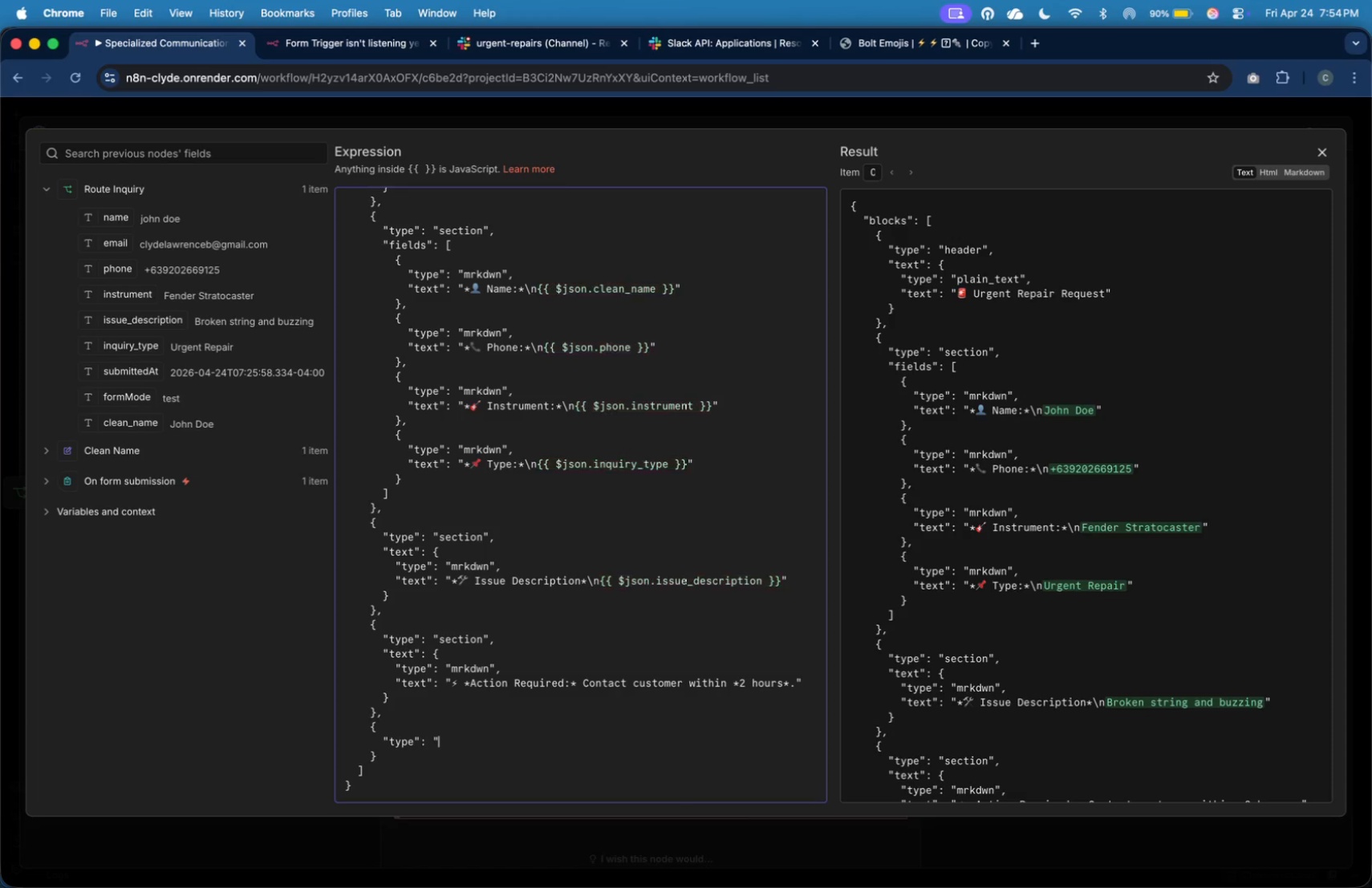 
key(Shift+Quote)
 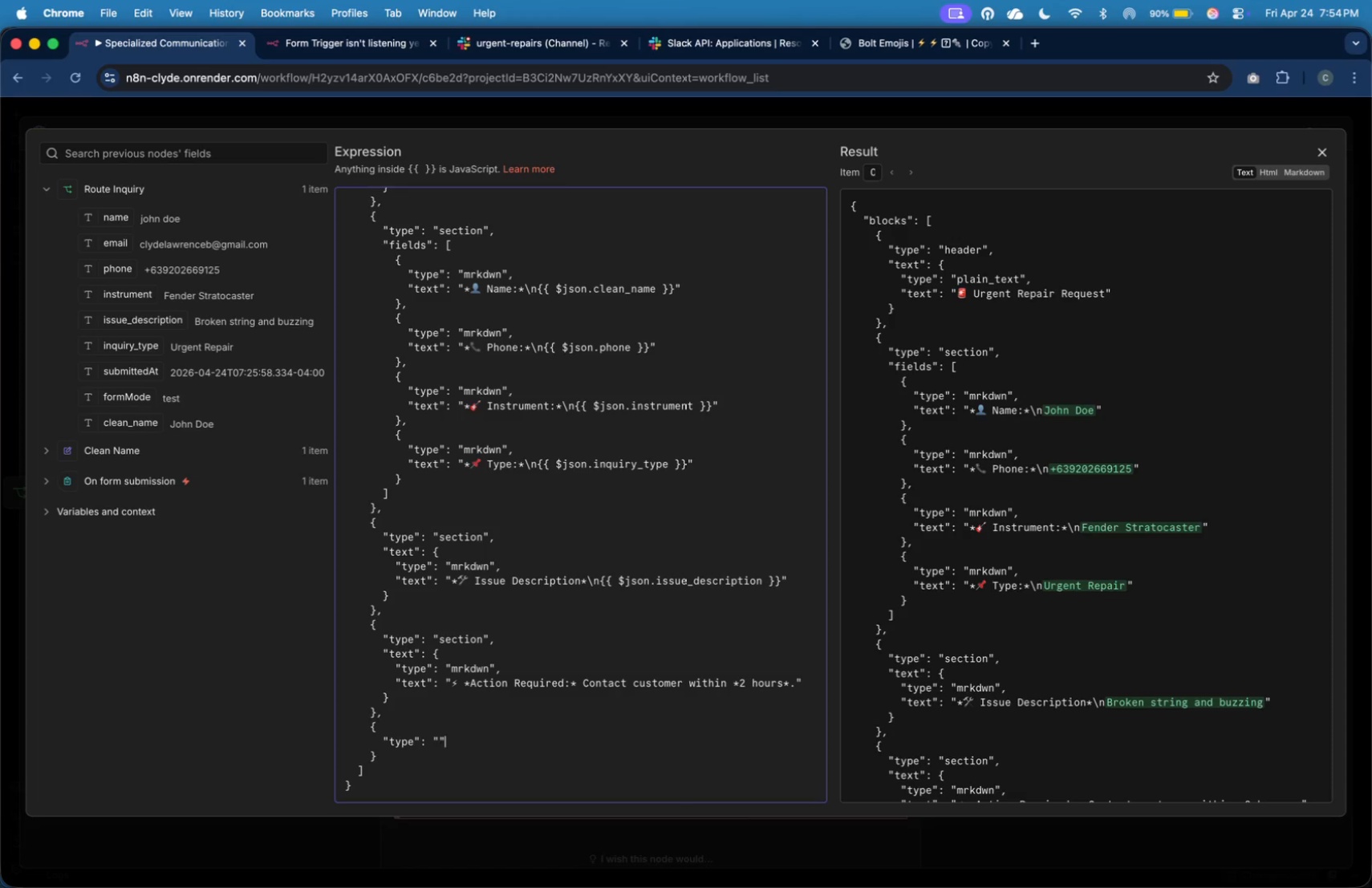 
key(Shift+Quote)
 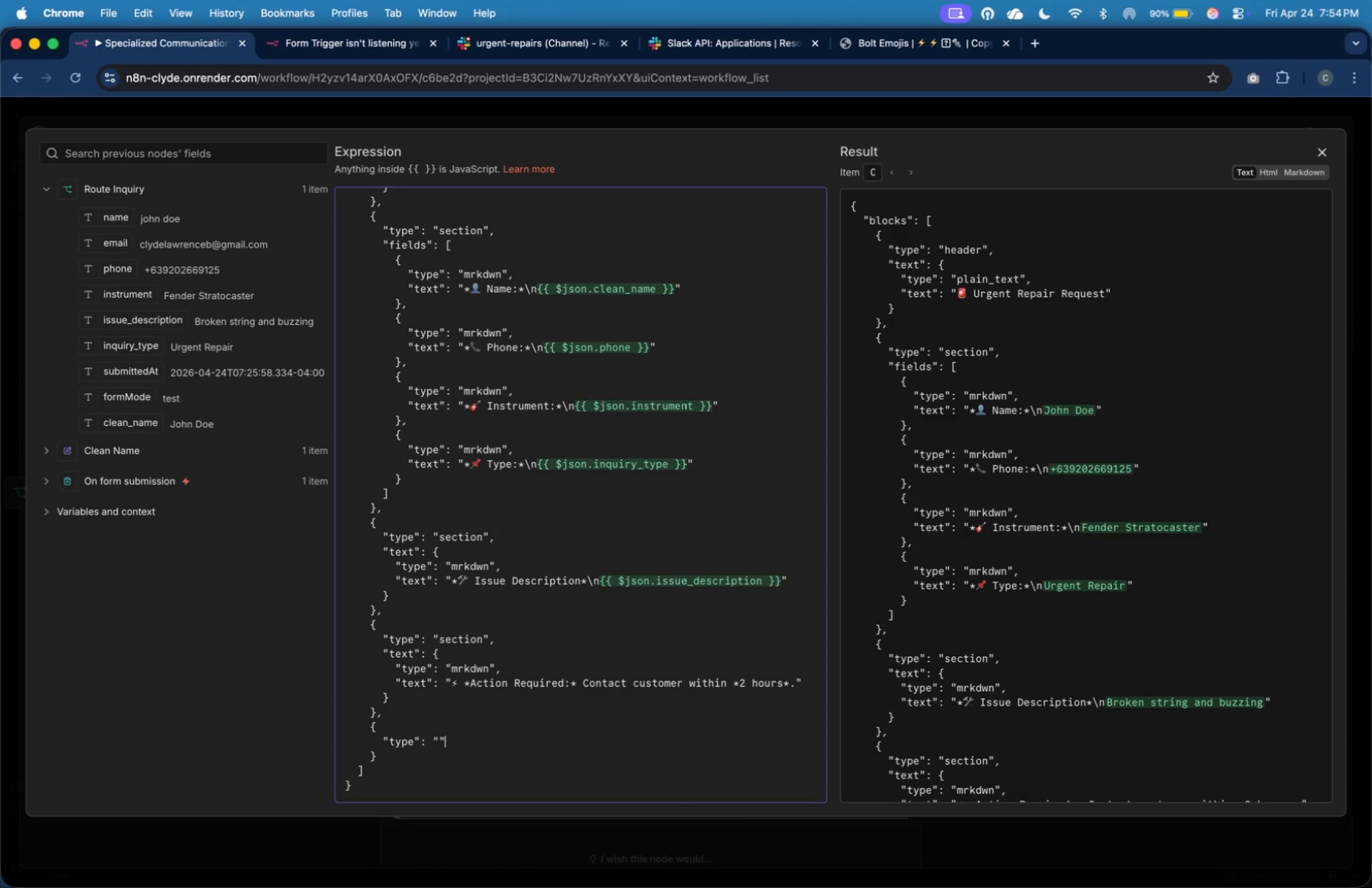 
key(ArrowLeft)
 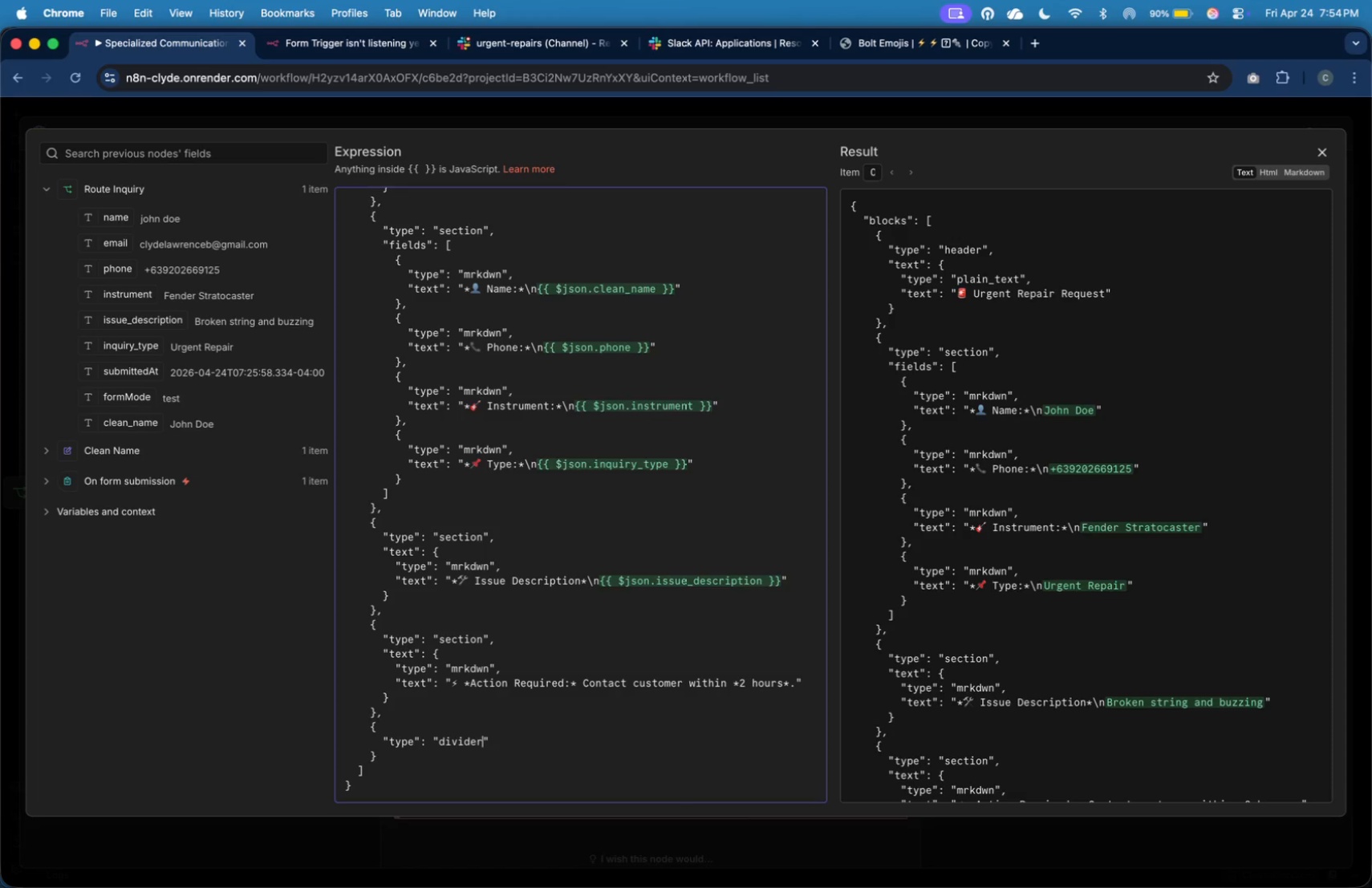 
type(divider)
 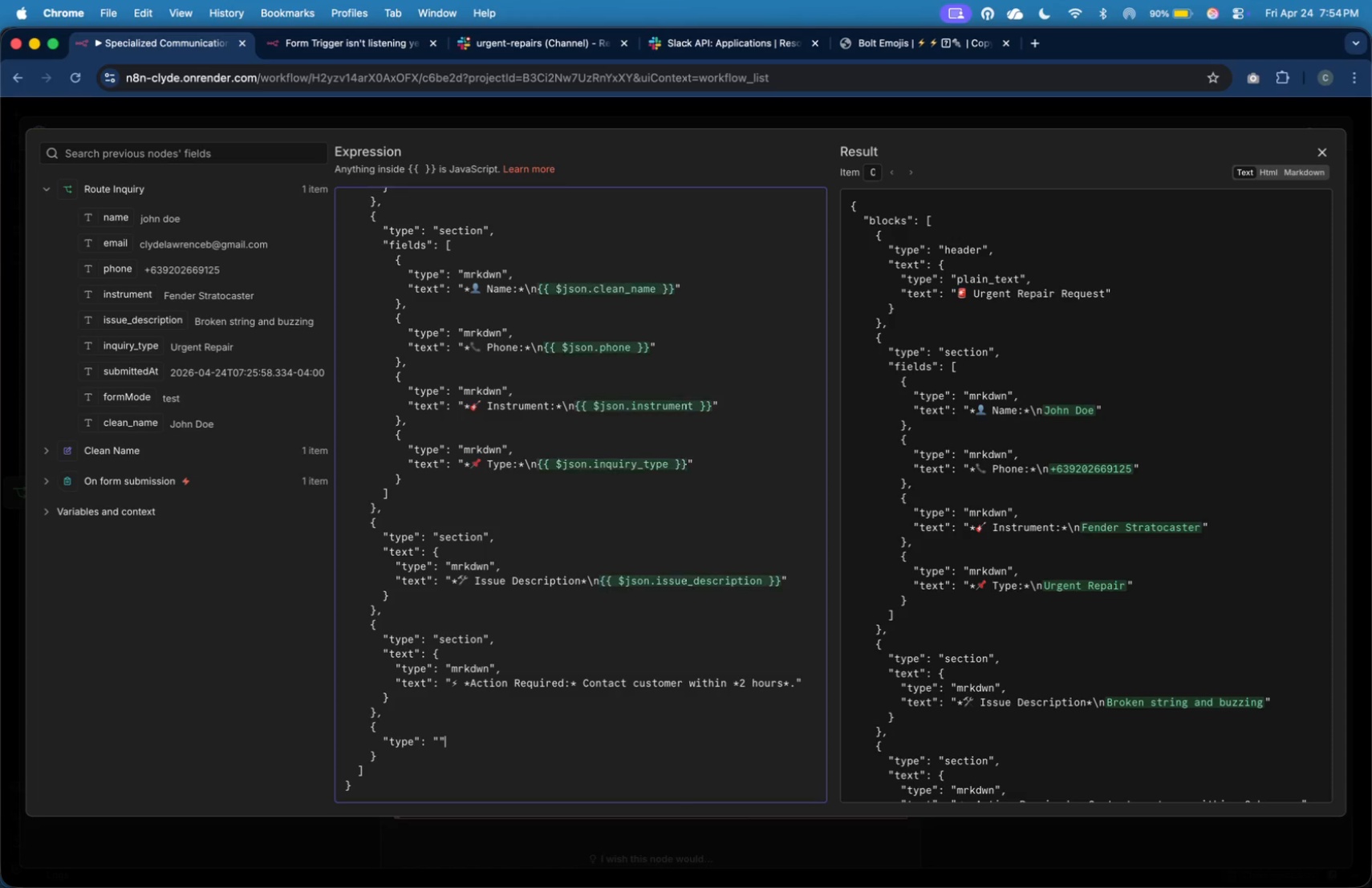 
key(ArrowRight)
 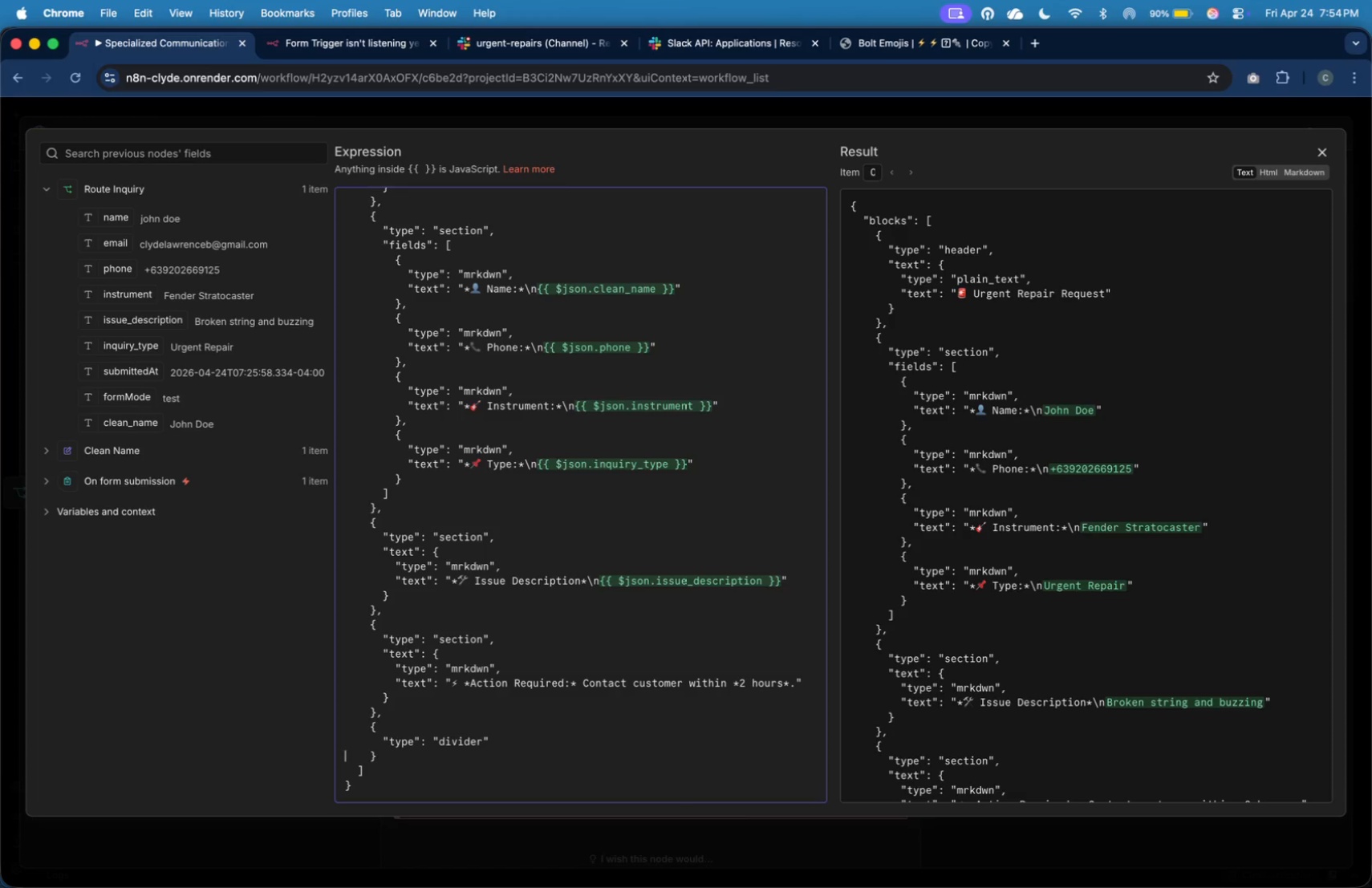 
key(ArrowRight)
 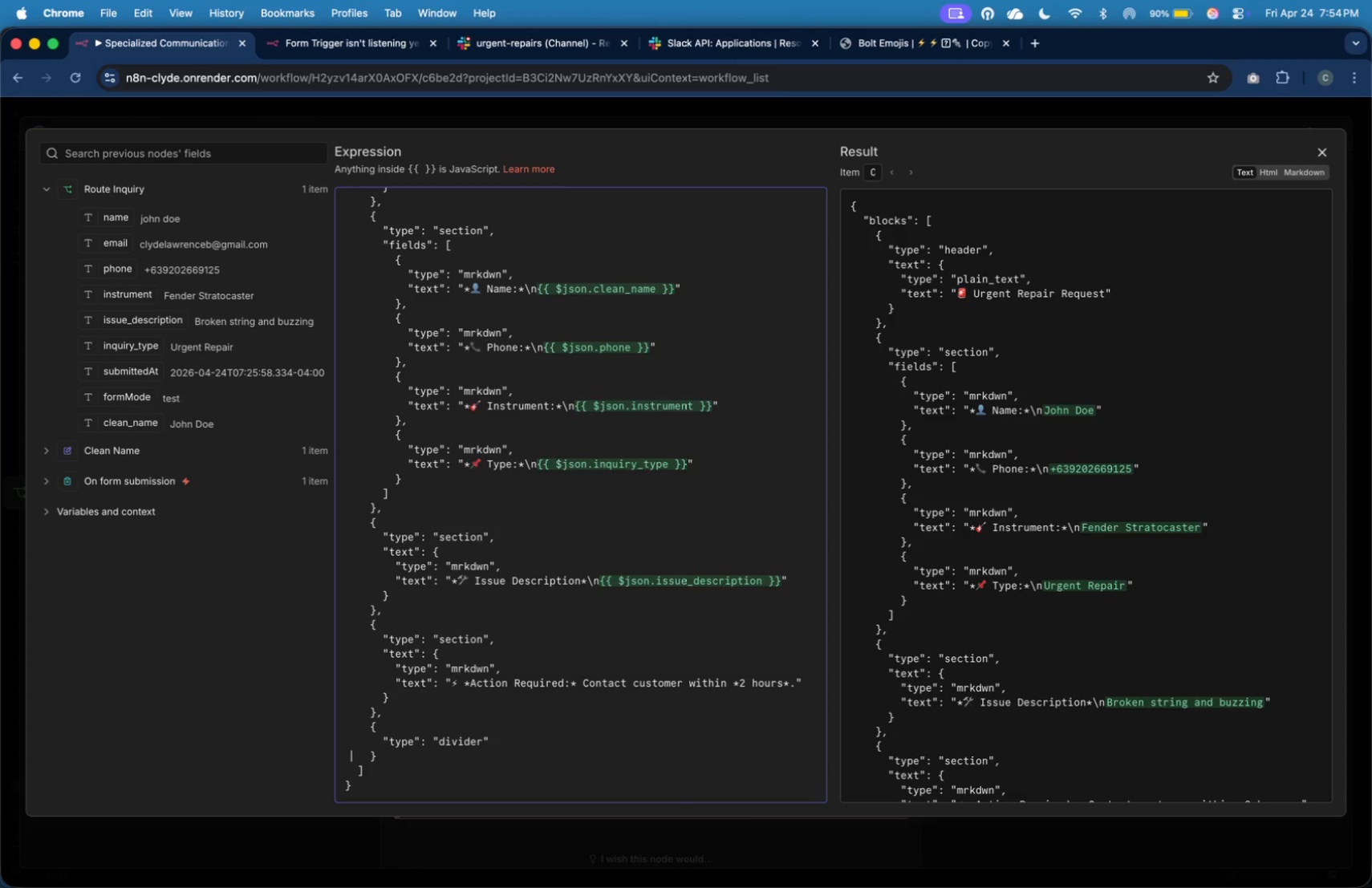 
key(ArrowRight)
 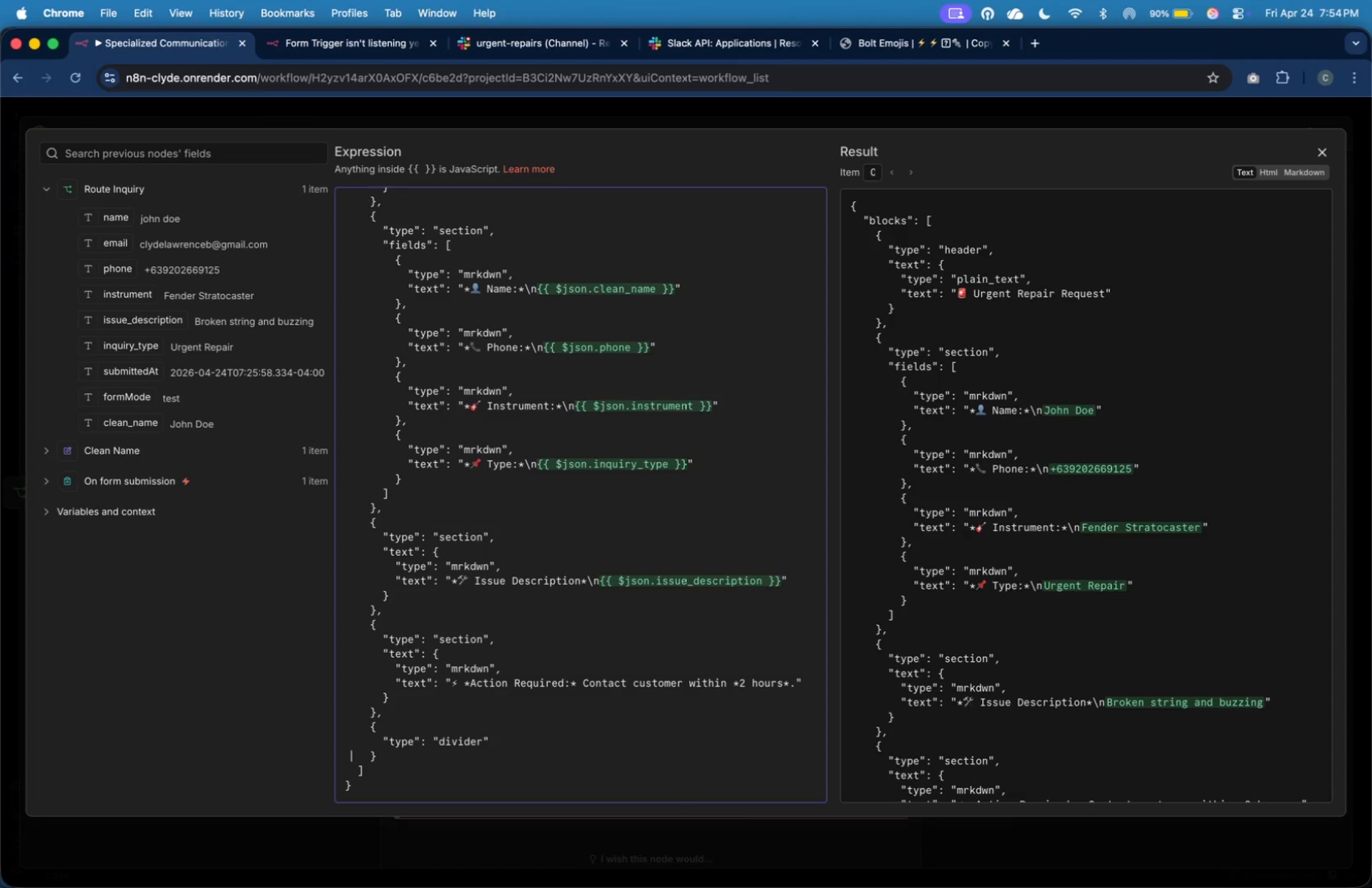 
key(ArrowDown)
 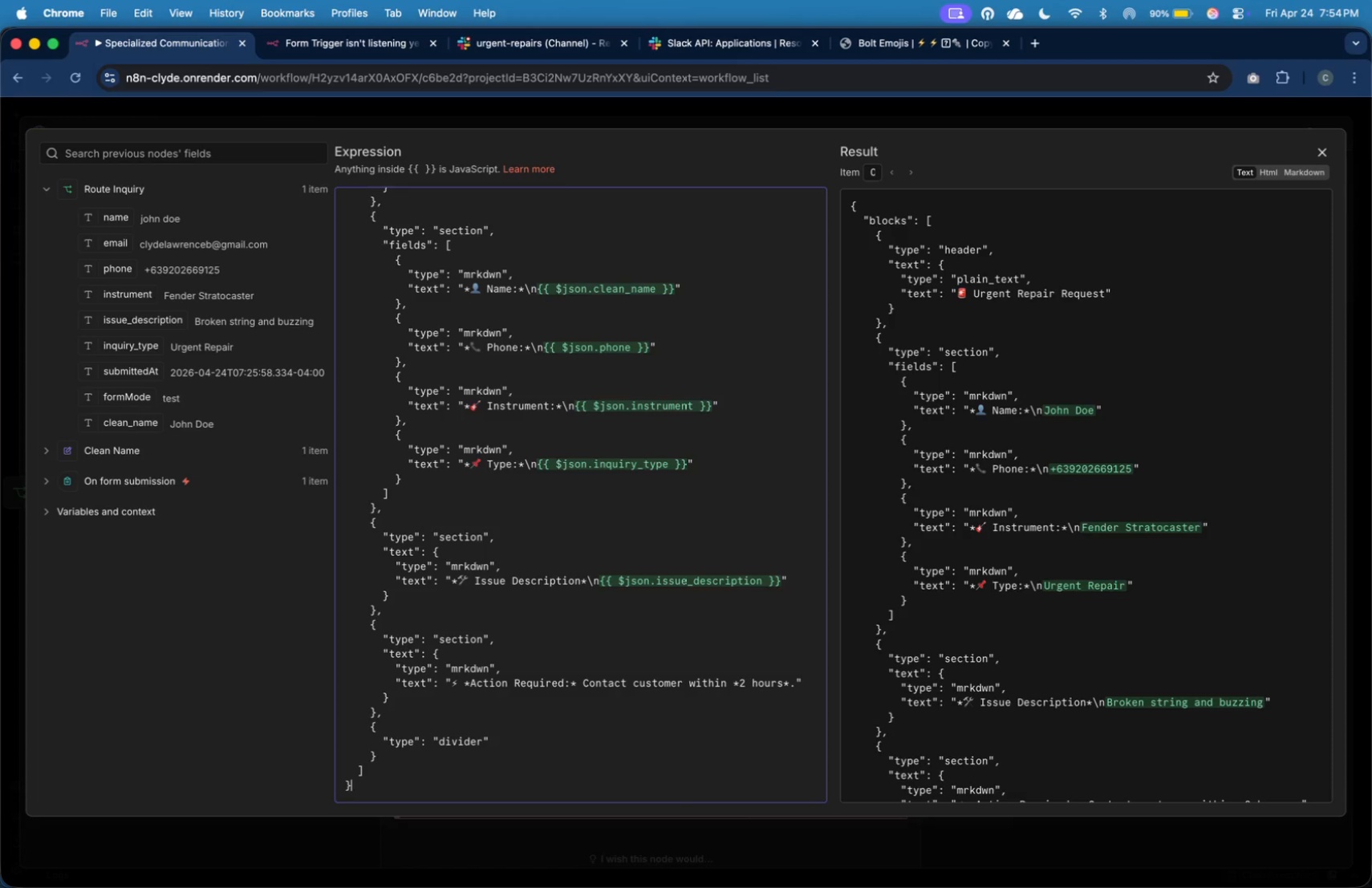 
key(ArrowDown)
 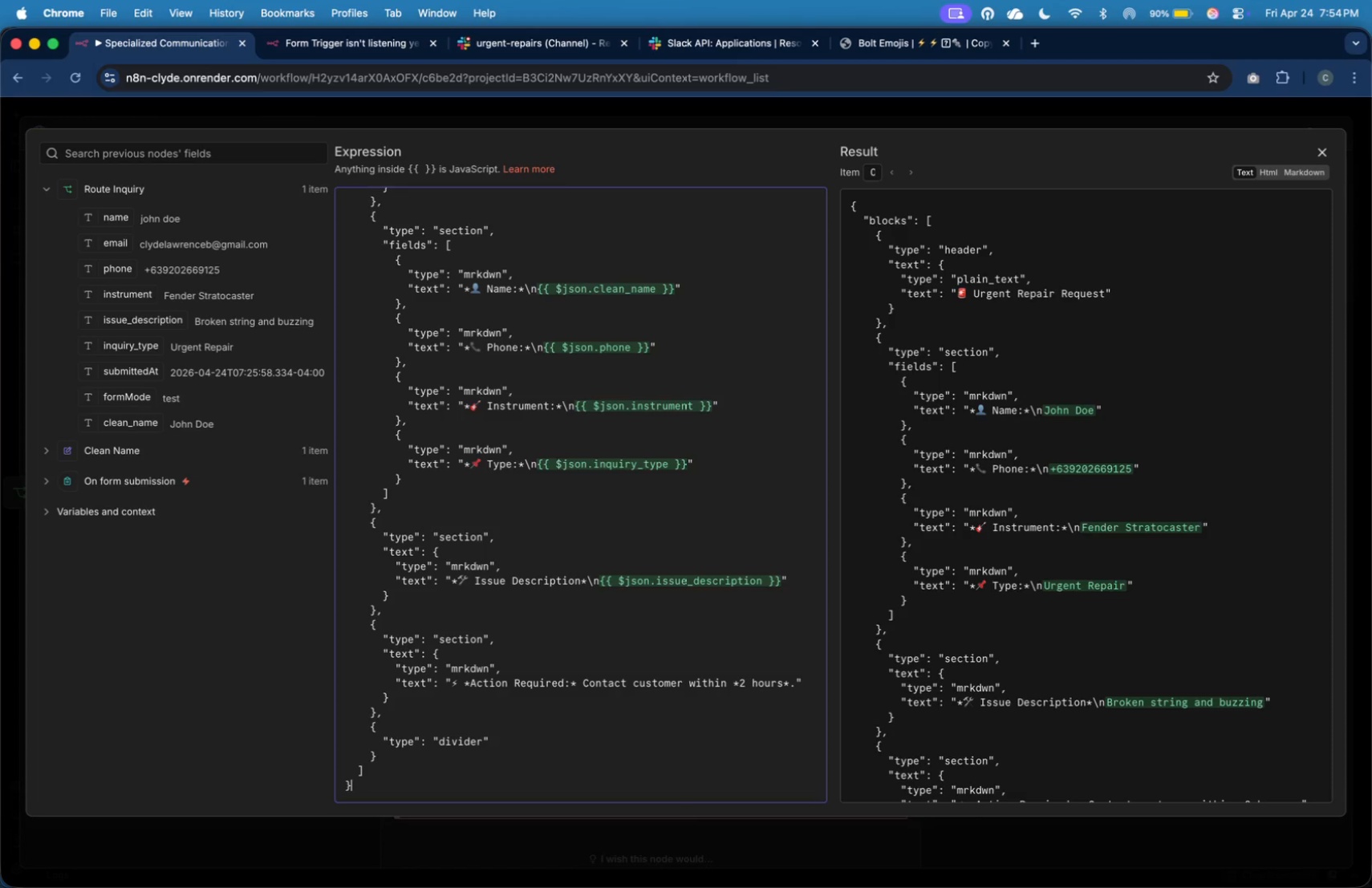 
key(ArrowDown)
 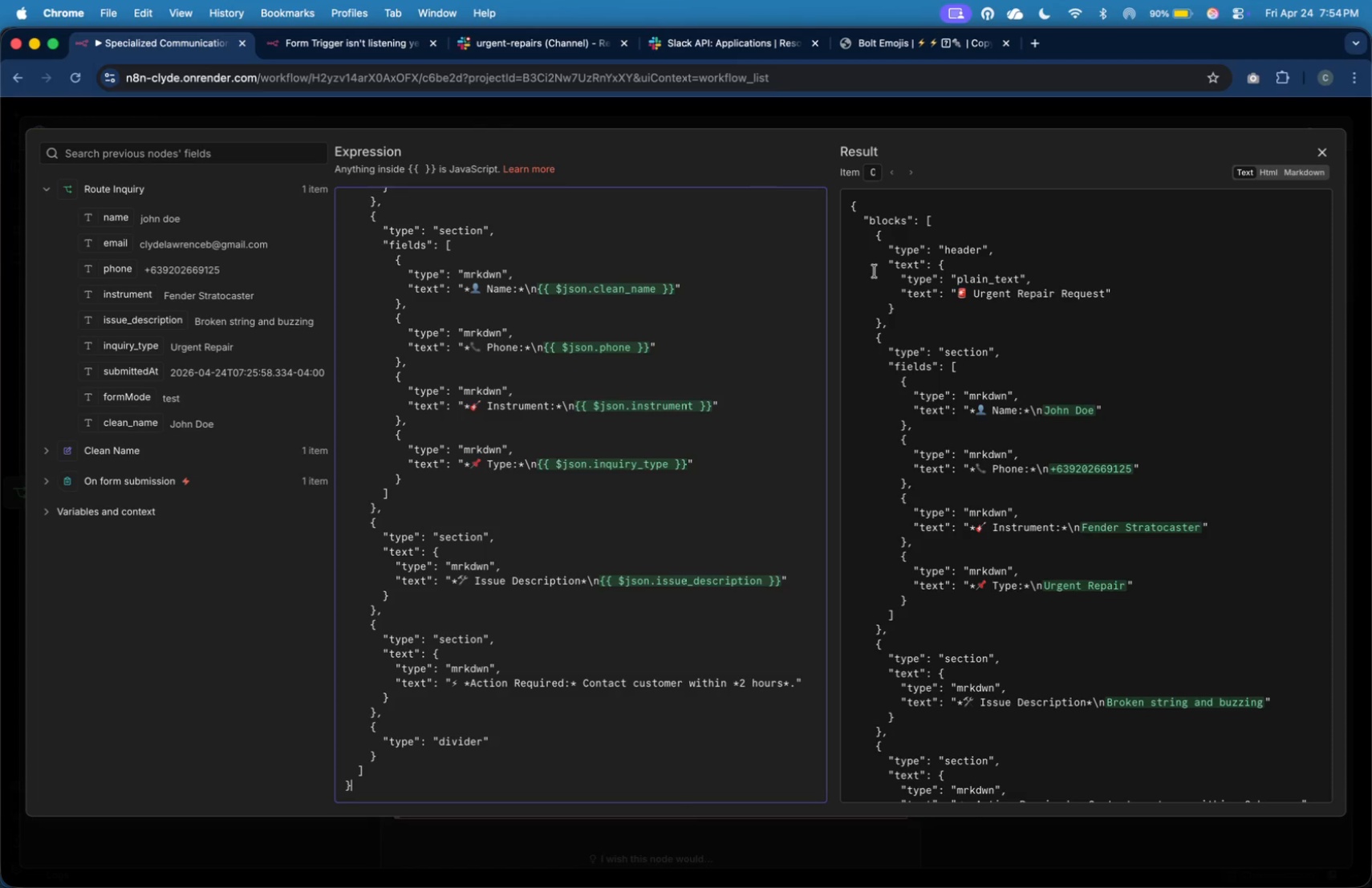 
mouse_move([1295, 195])
 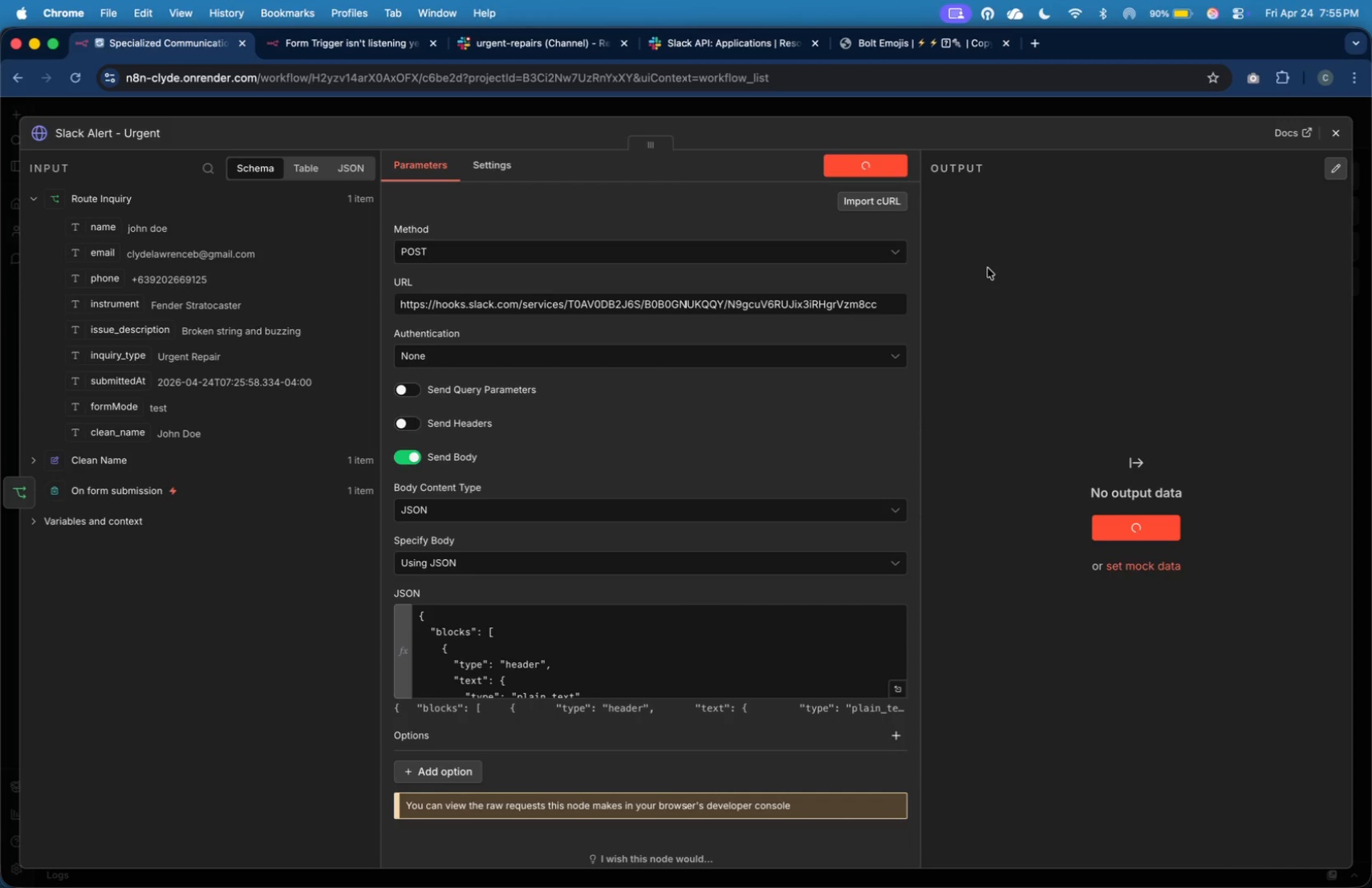 
wait(15.71)
 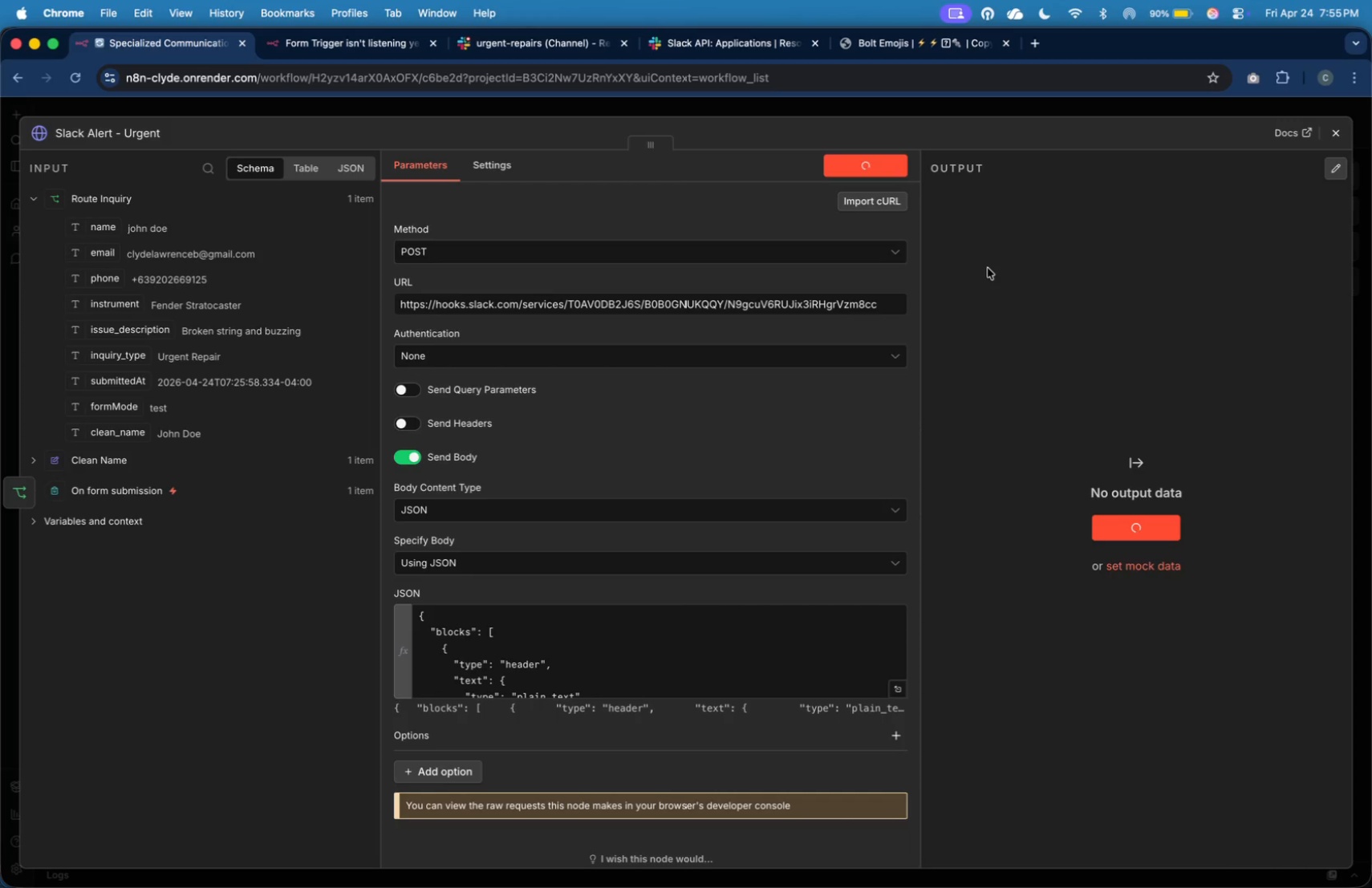 
mouse_move([500, 71])
 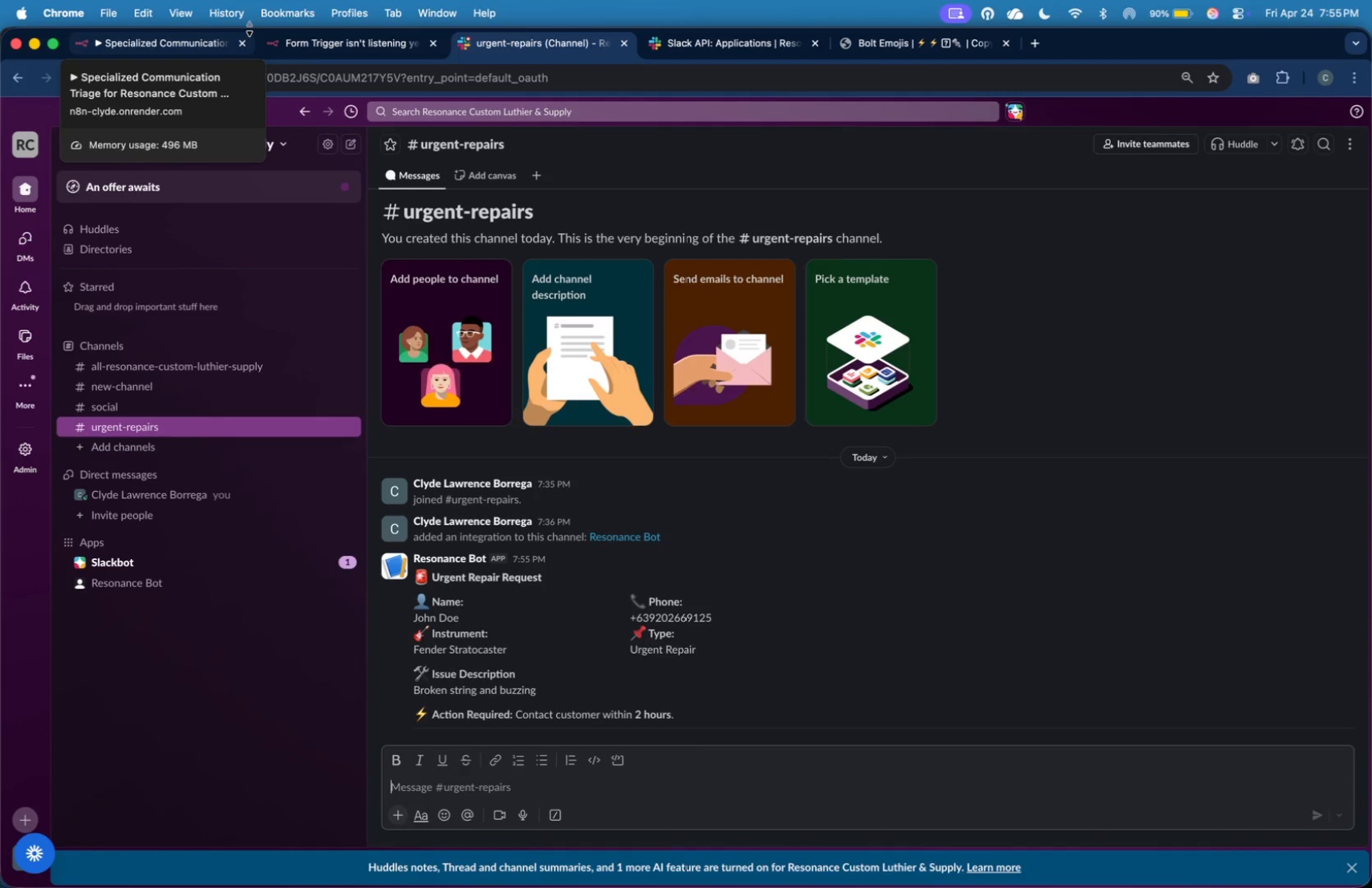 
wait(30.18)
 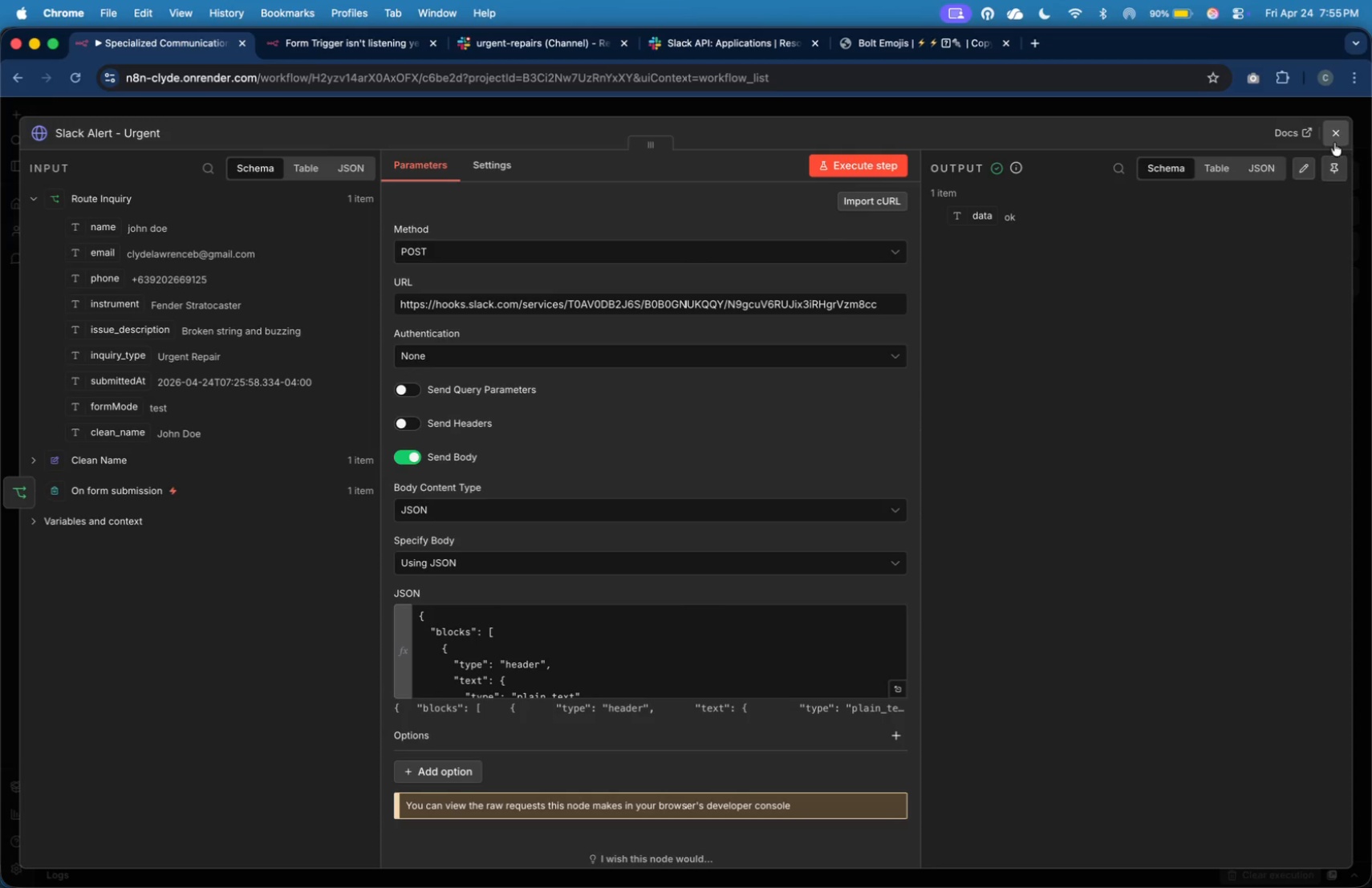 
left_click([1160, 285])
 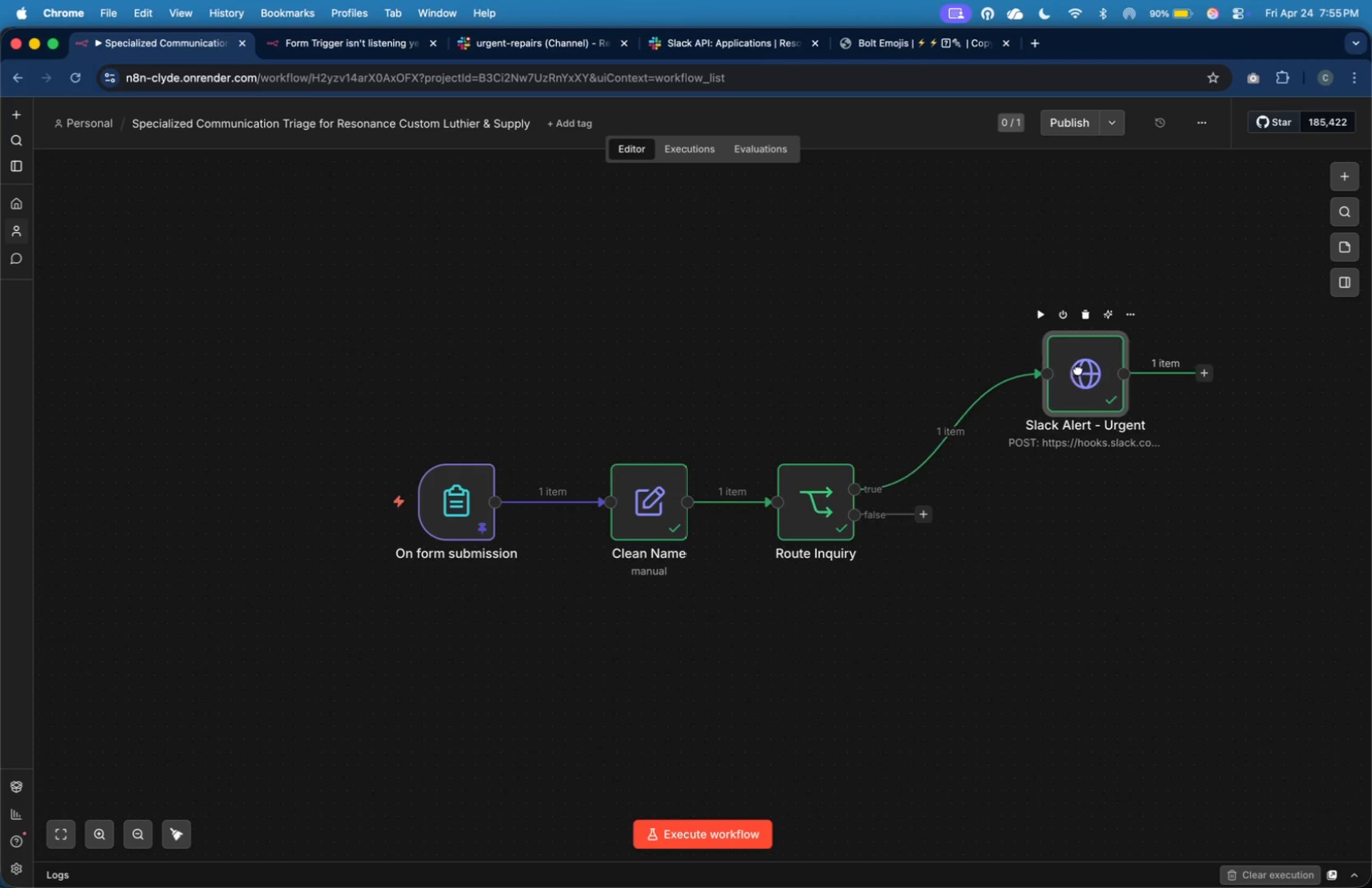 
left_click_drag(start_coordinate=[974, 429], to_coordinate=[1107, 382])
 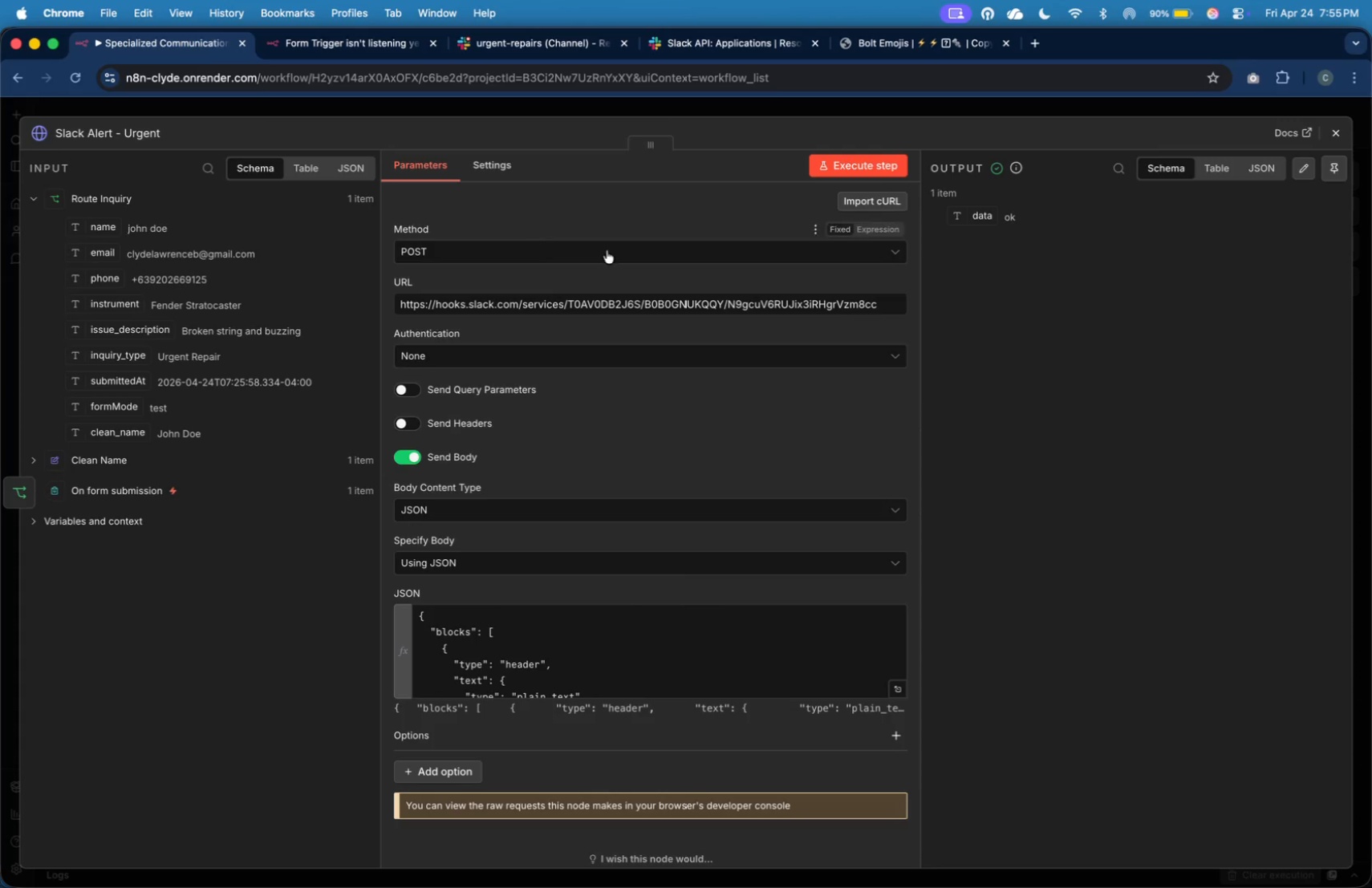 
left_click_drag(start_coordinate=[1102, 372], to_coordinate=[1052, 375])
 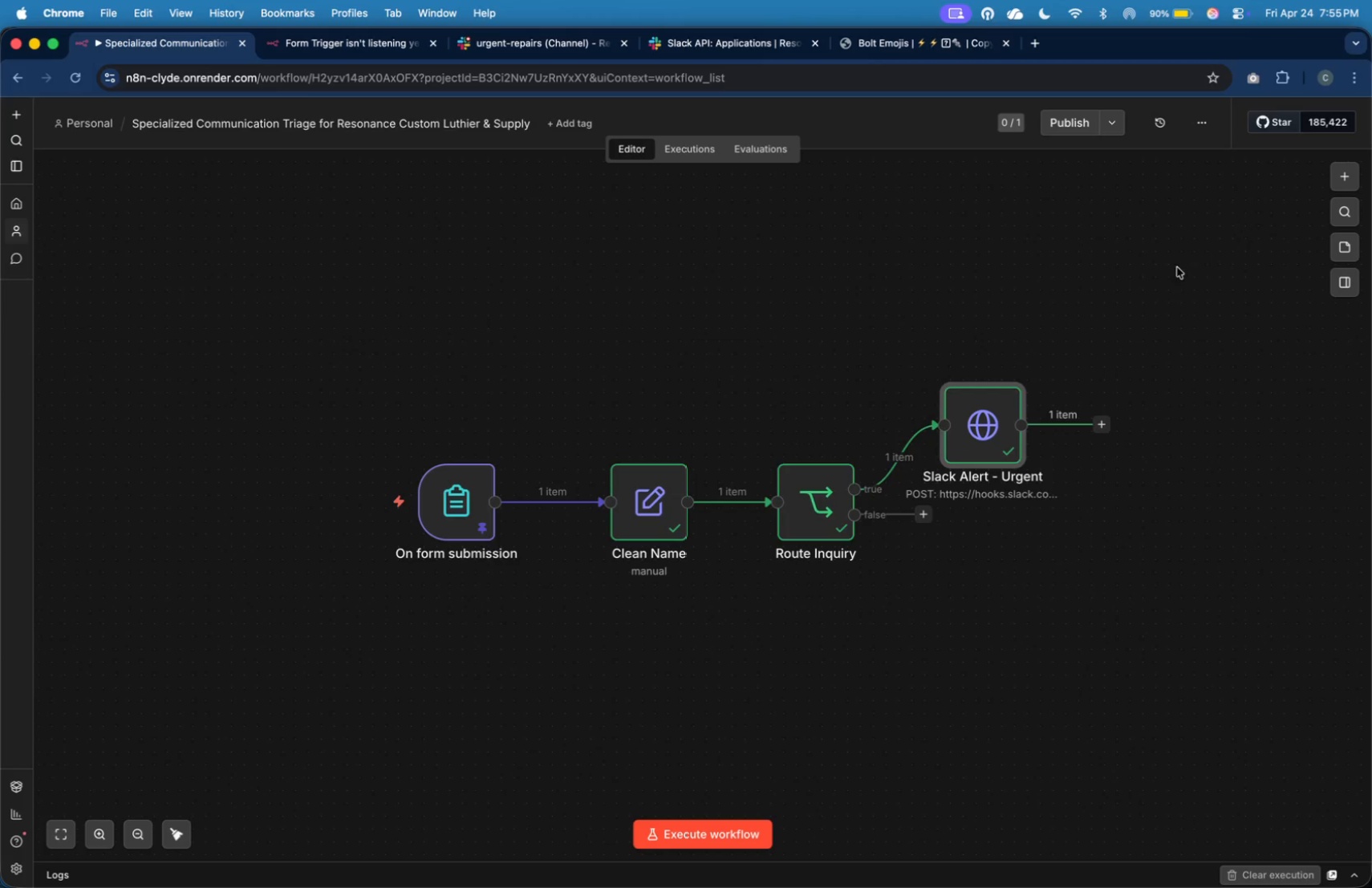 
left_click([1093, 555])
 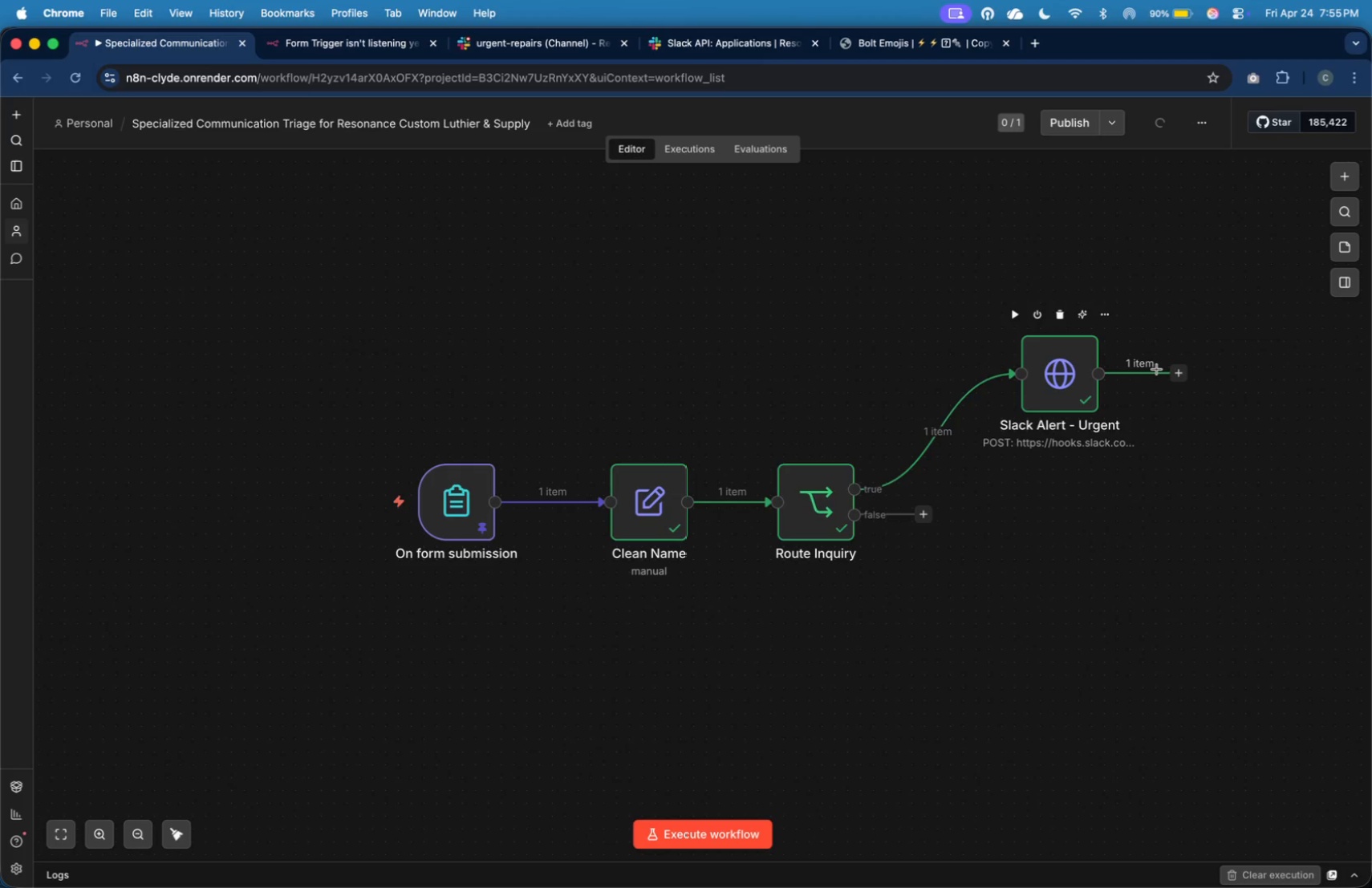 
mouse_move([1173, 356])
 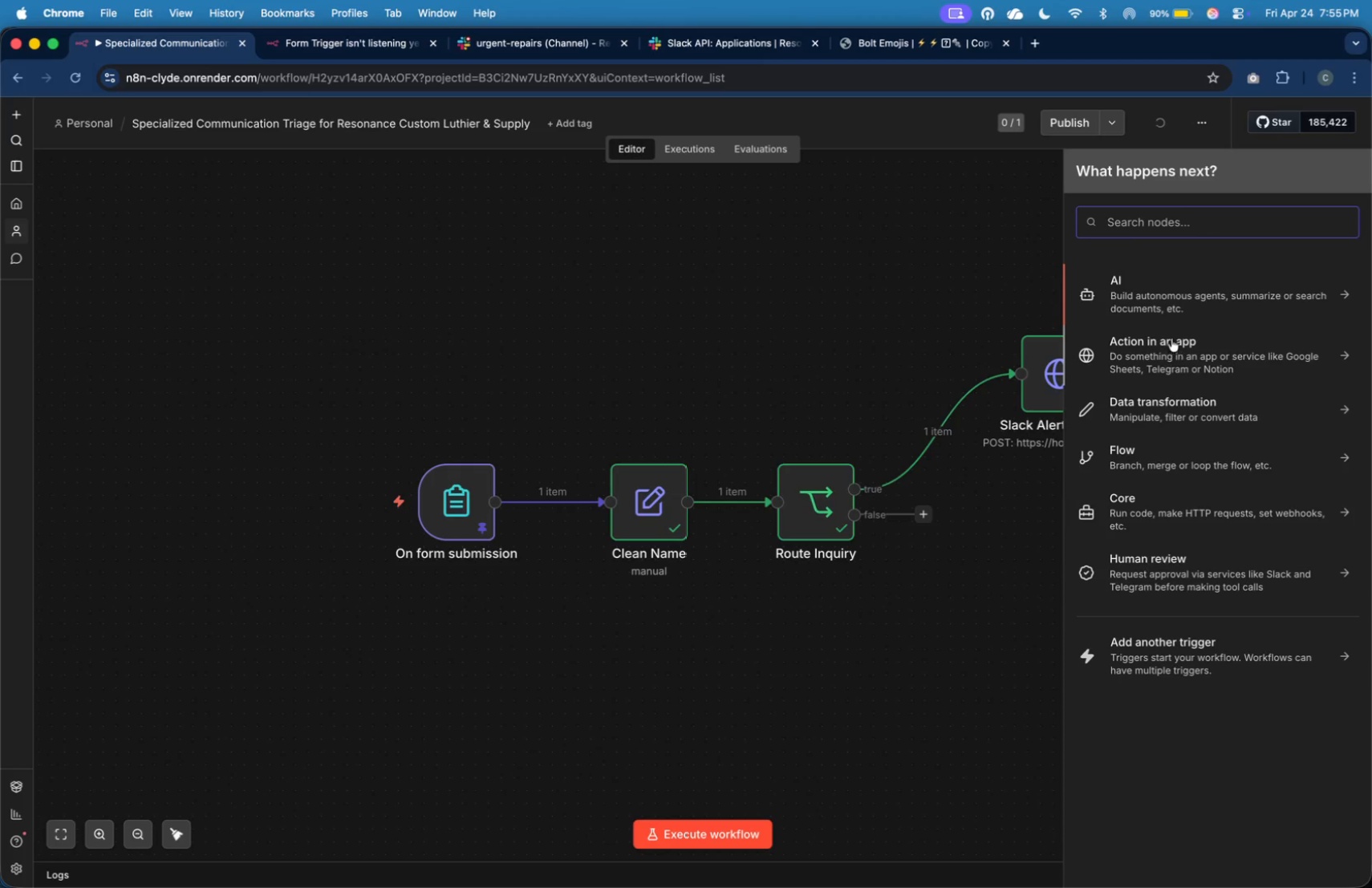 
type(gmai)
 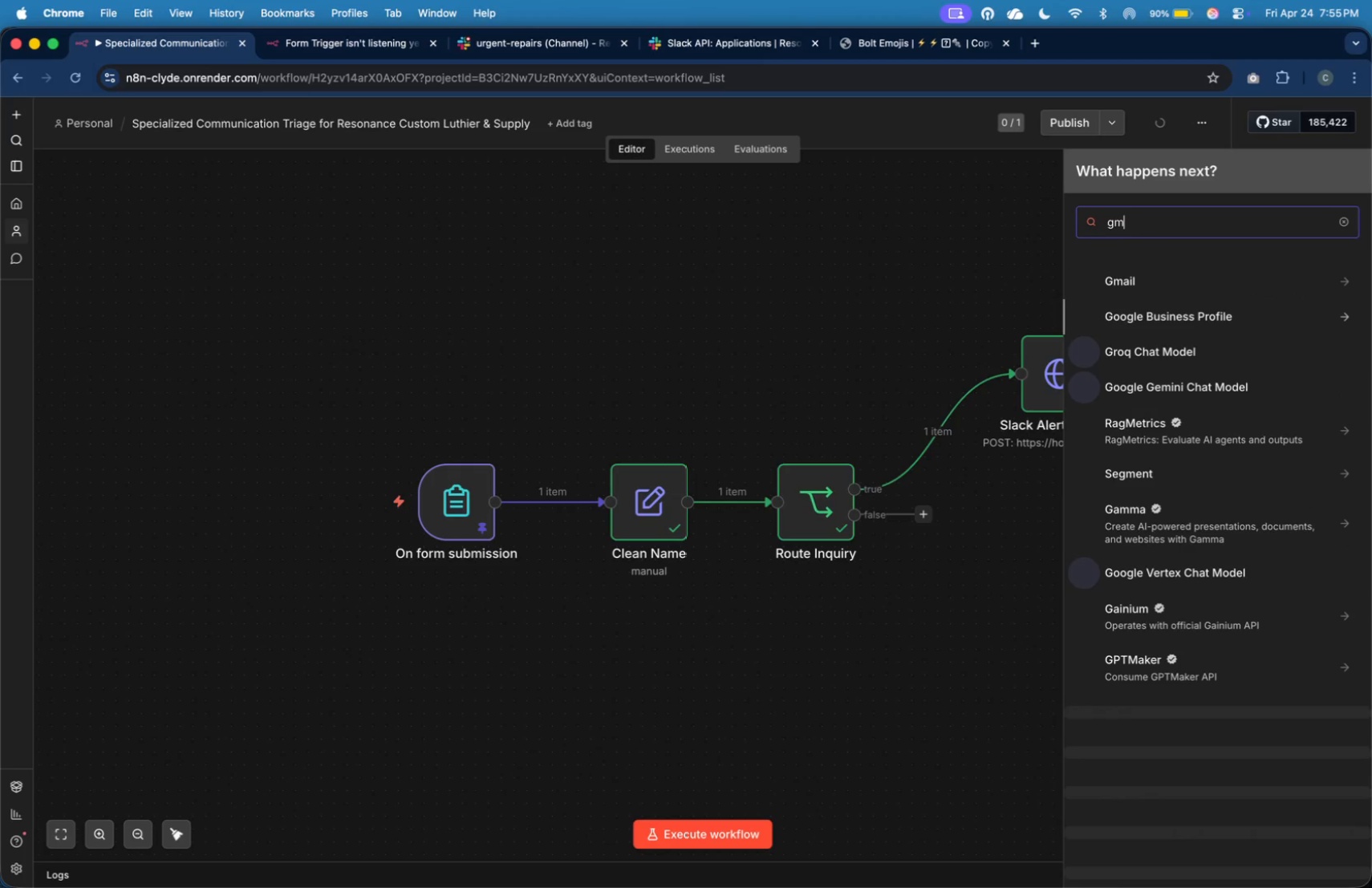 
mouse_move([1186, 287])
 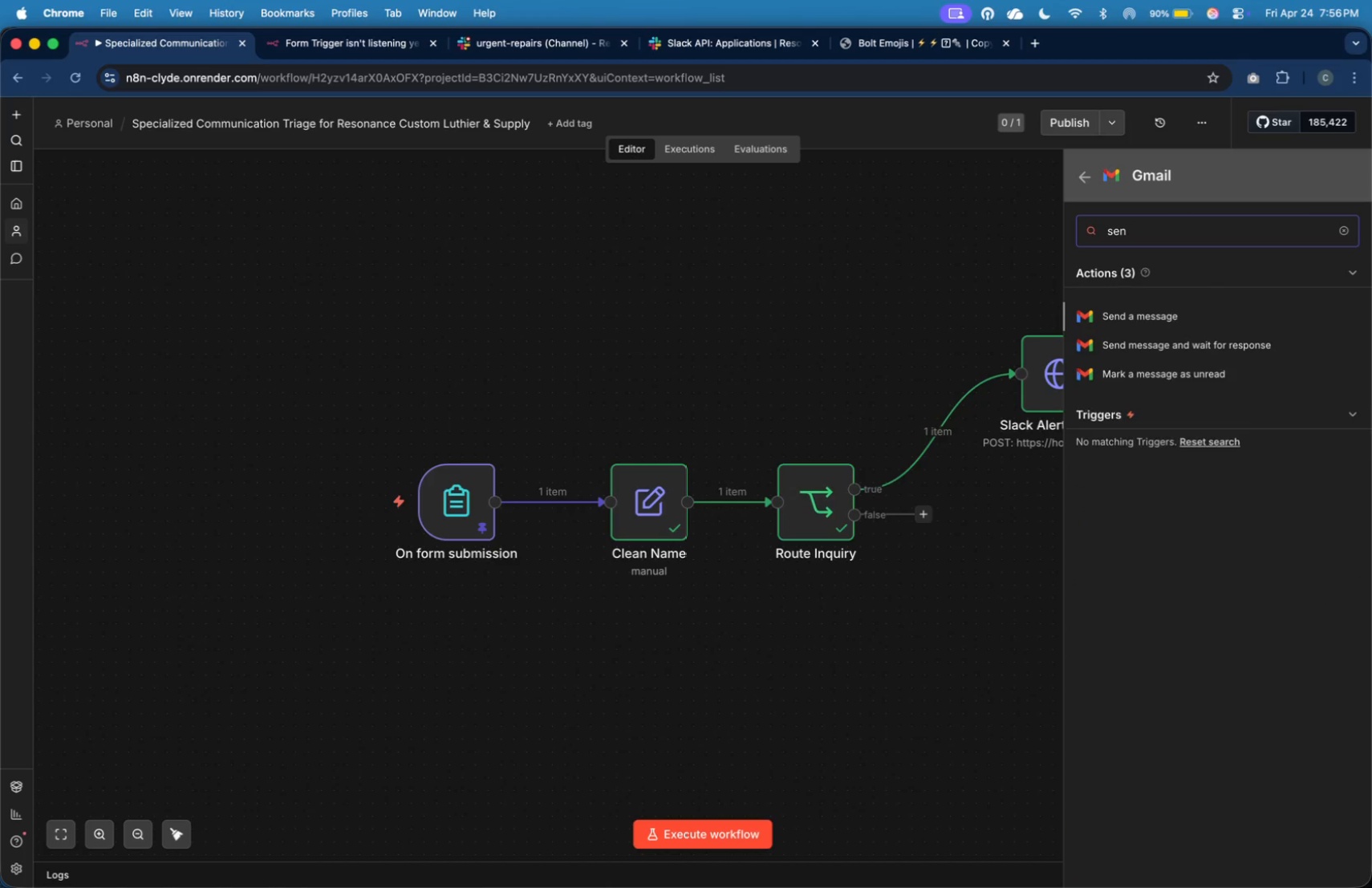 
type(sens)
key(Backspace)
type(d)
 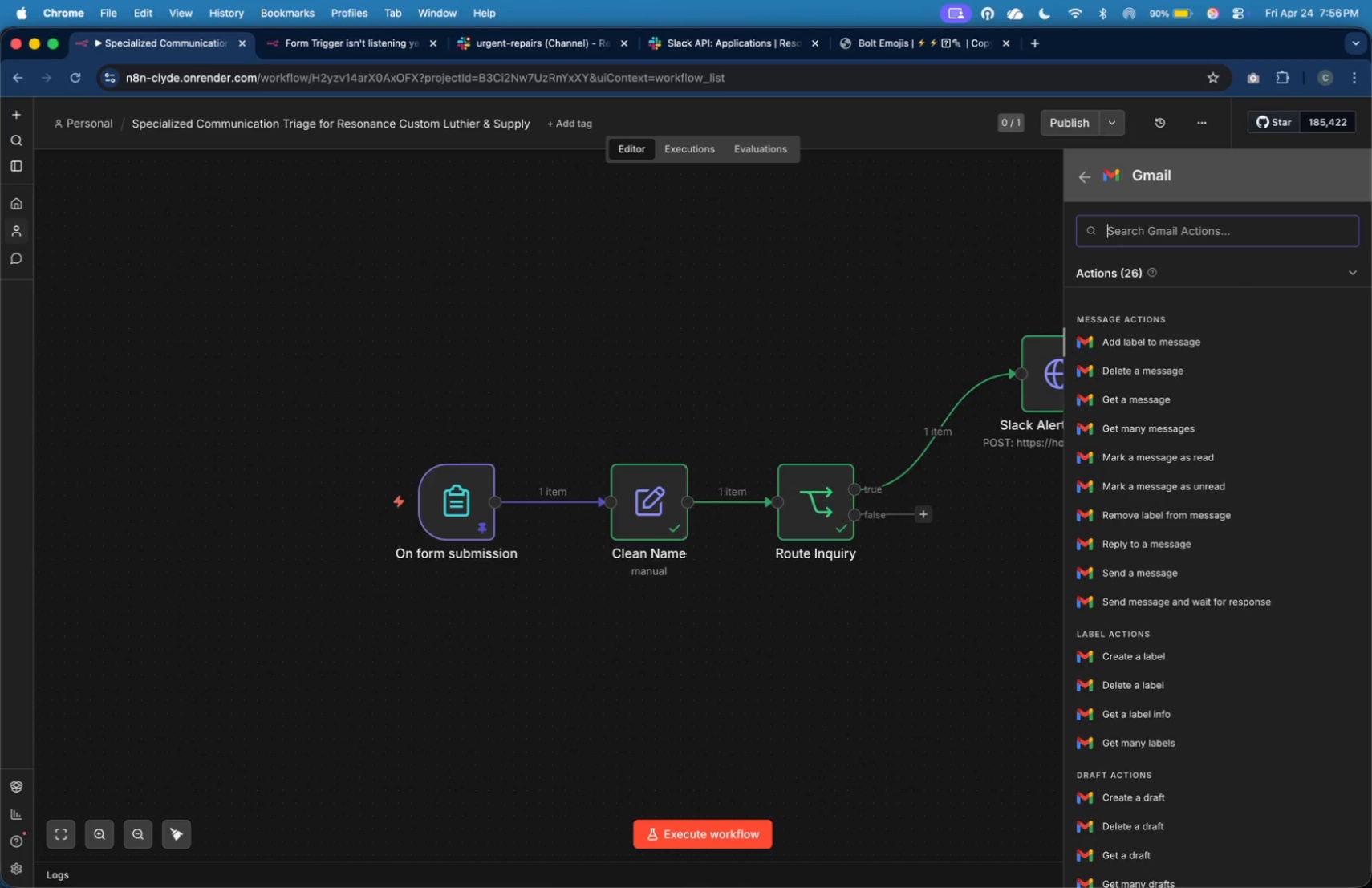 
left_click([875, 229])
 